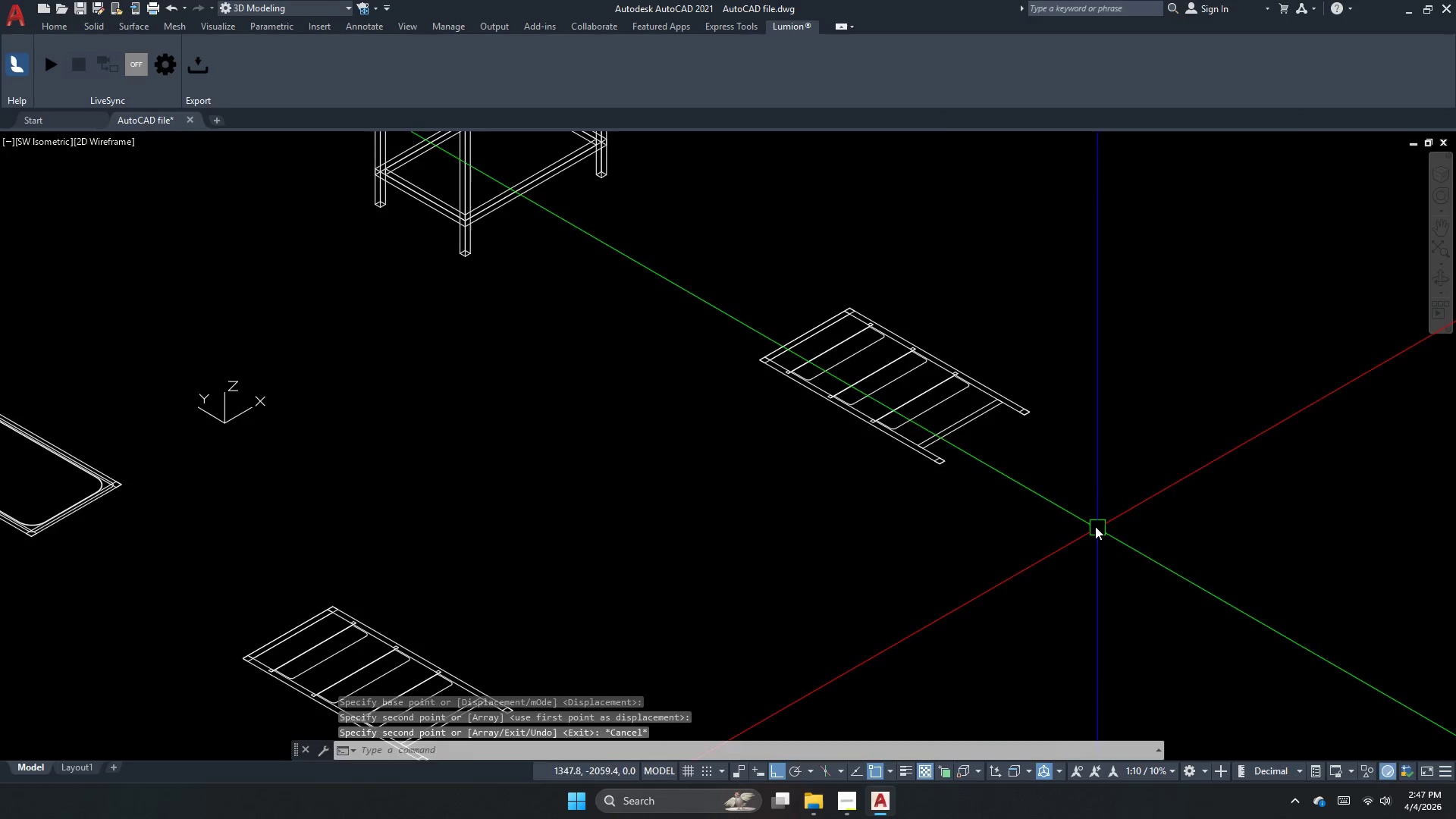 
key(Escape)
 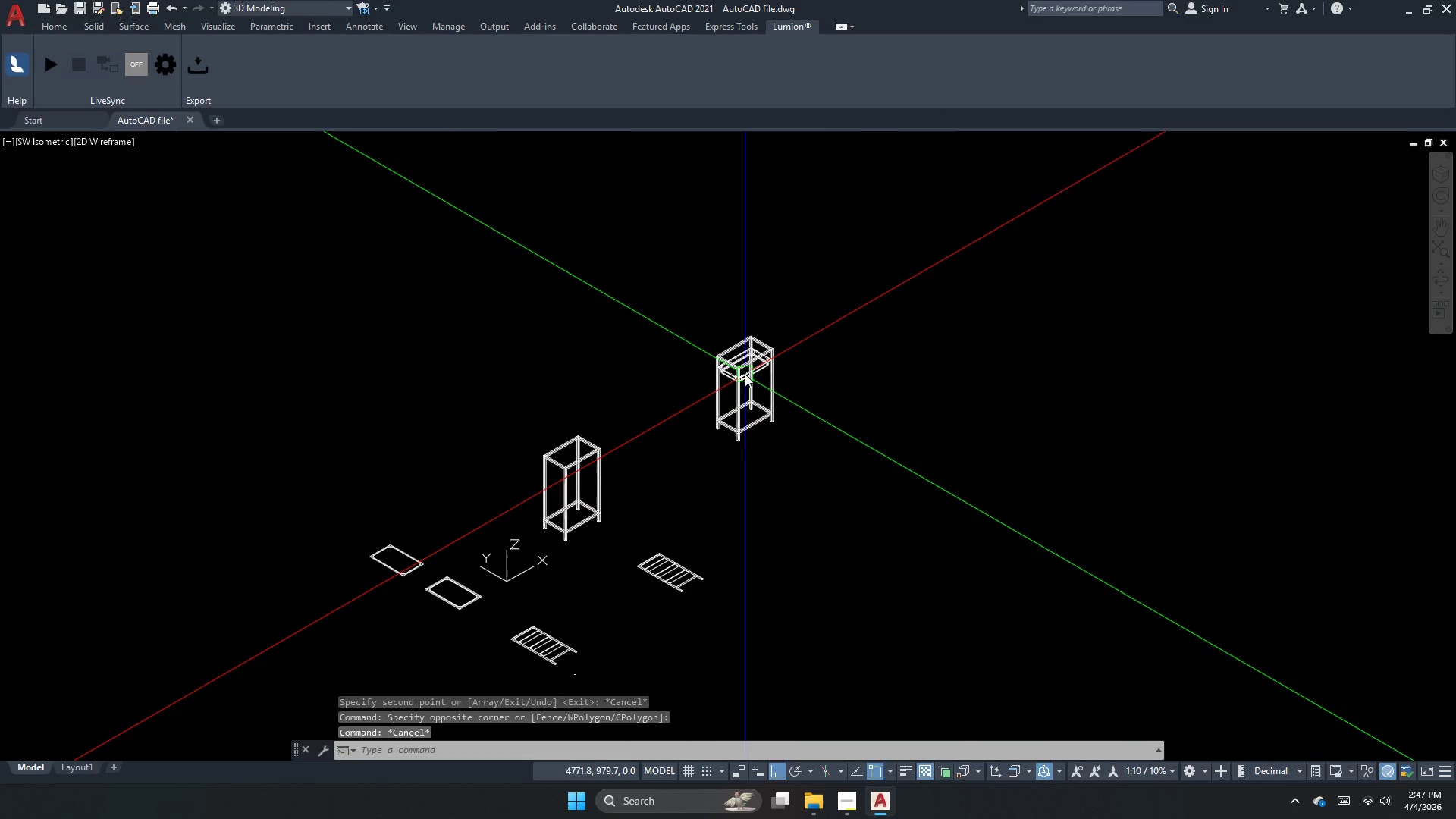 
scroll: coordinate [662, 513], scroll_direction: down, amount: 4.0
 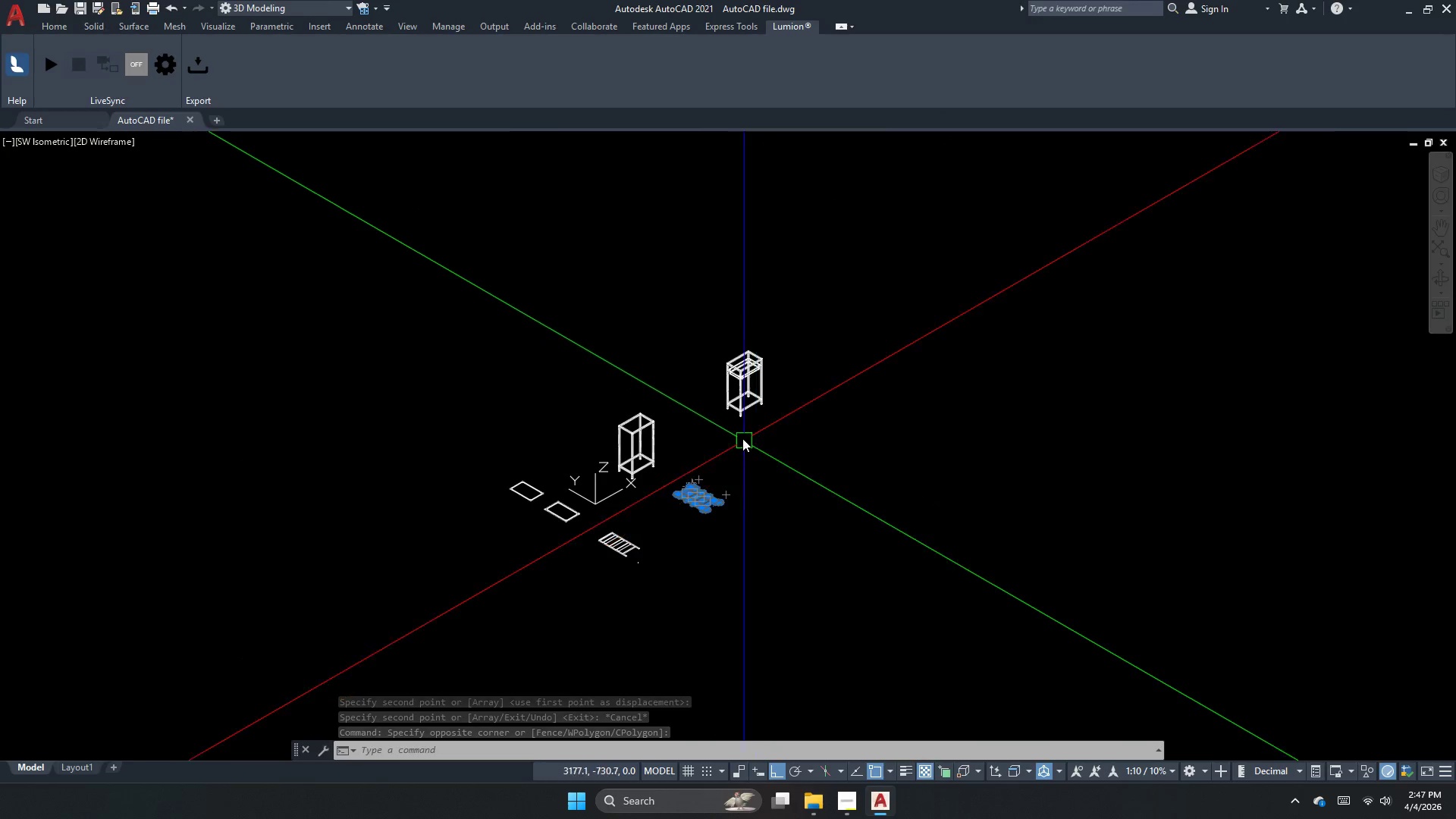 
left_click([652, 381])
 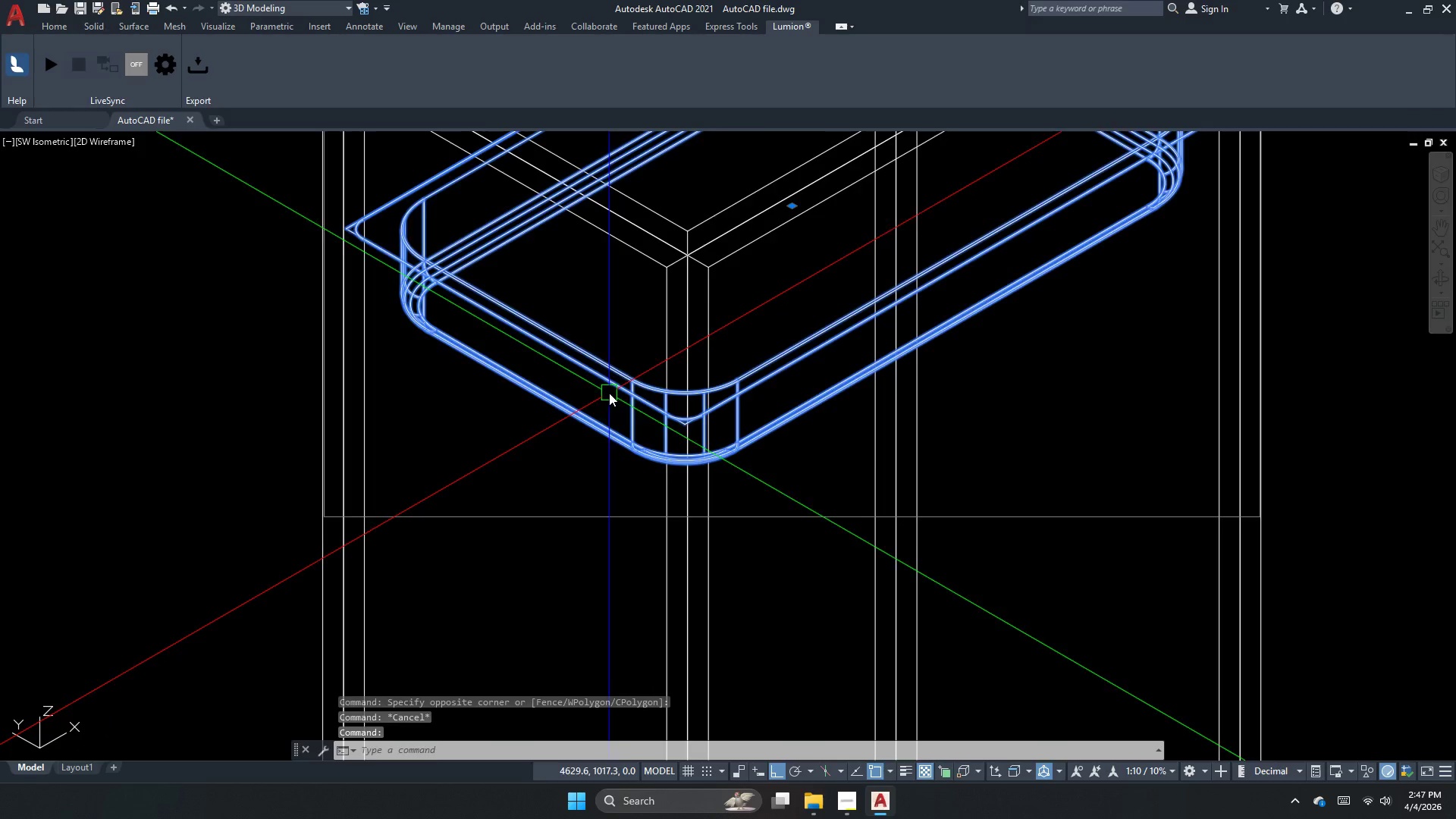 
scroll: coordinate [716, 381], scroll_direction: up, amount: 7.0
 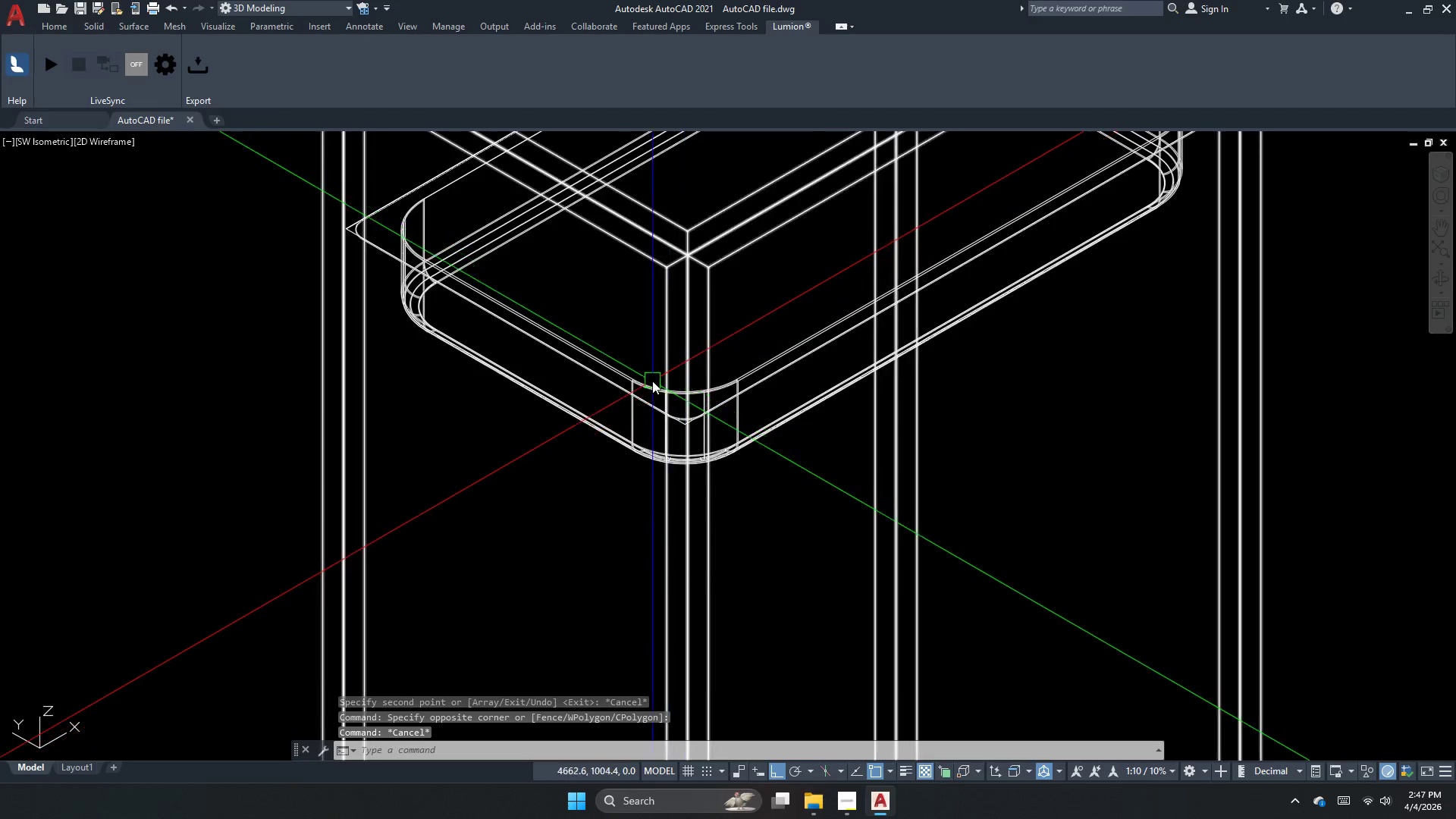 
key(Escape)
 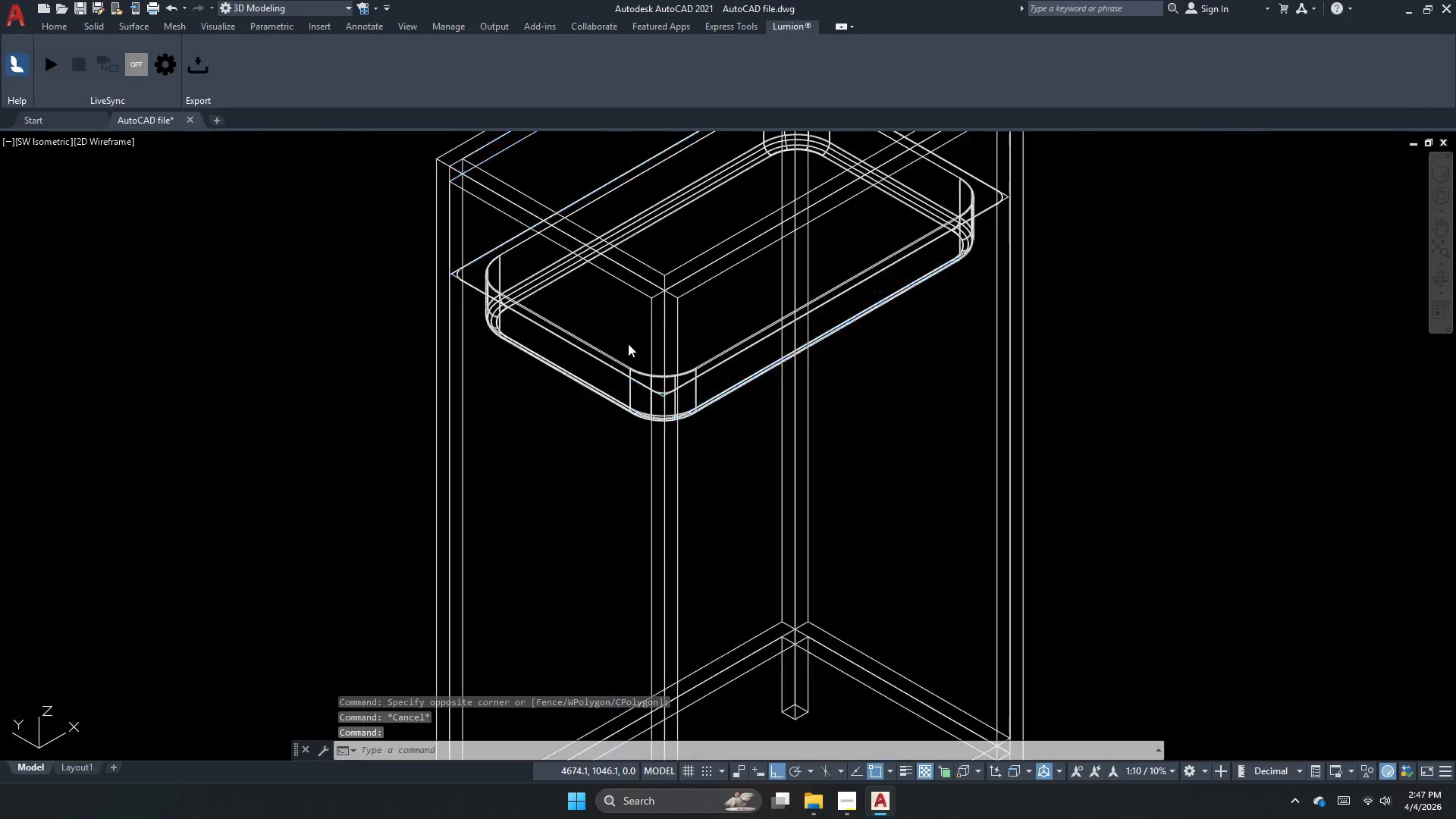 
key(Escape)
 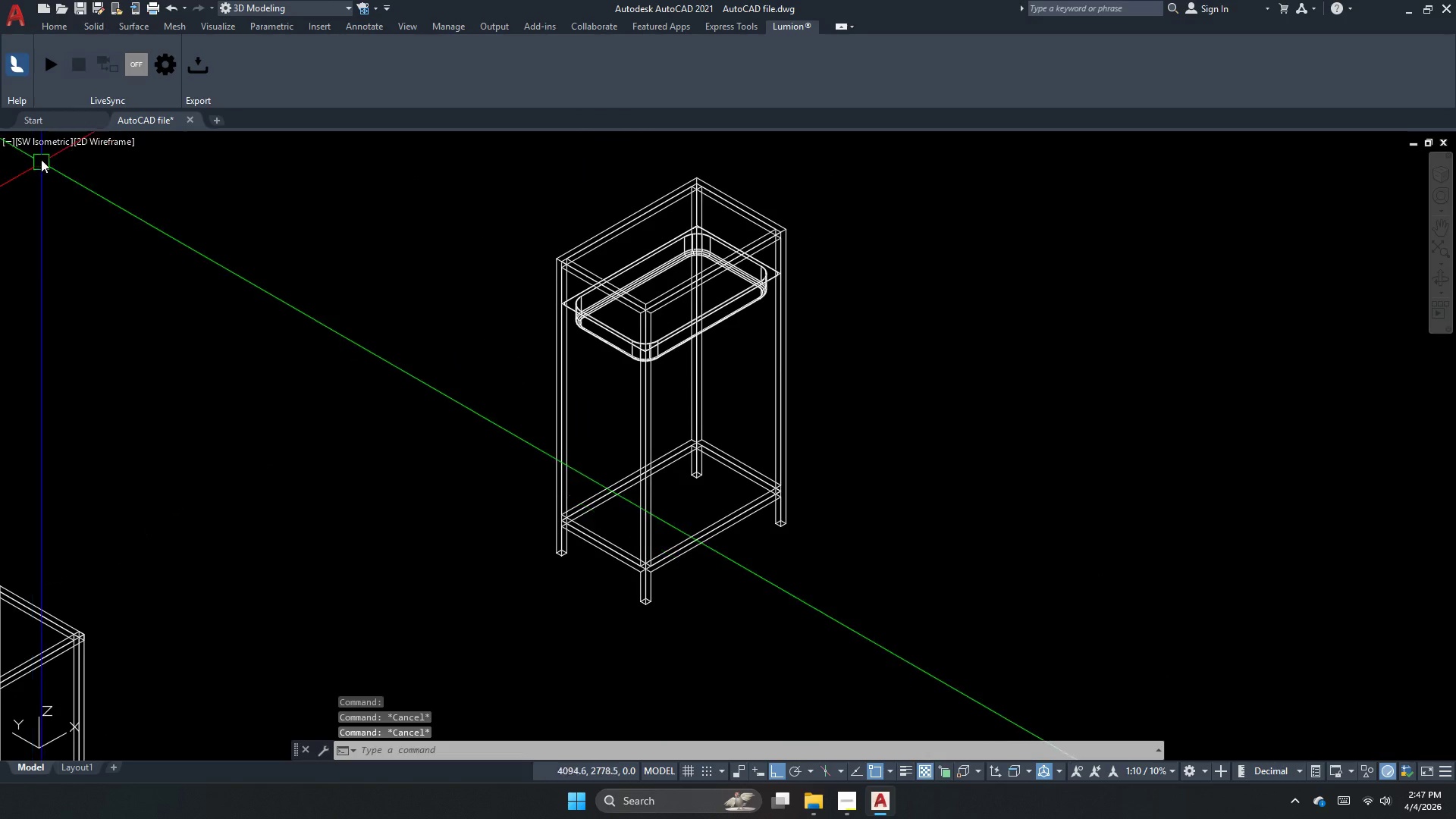 
scroll: coordinate [636, 309], scroll_direction: down, amount: 3.0
 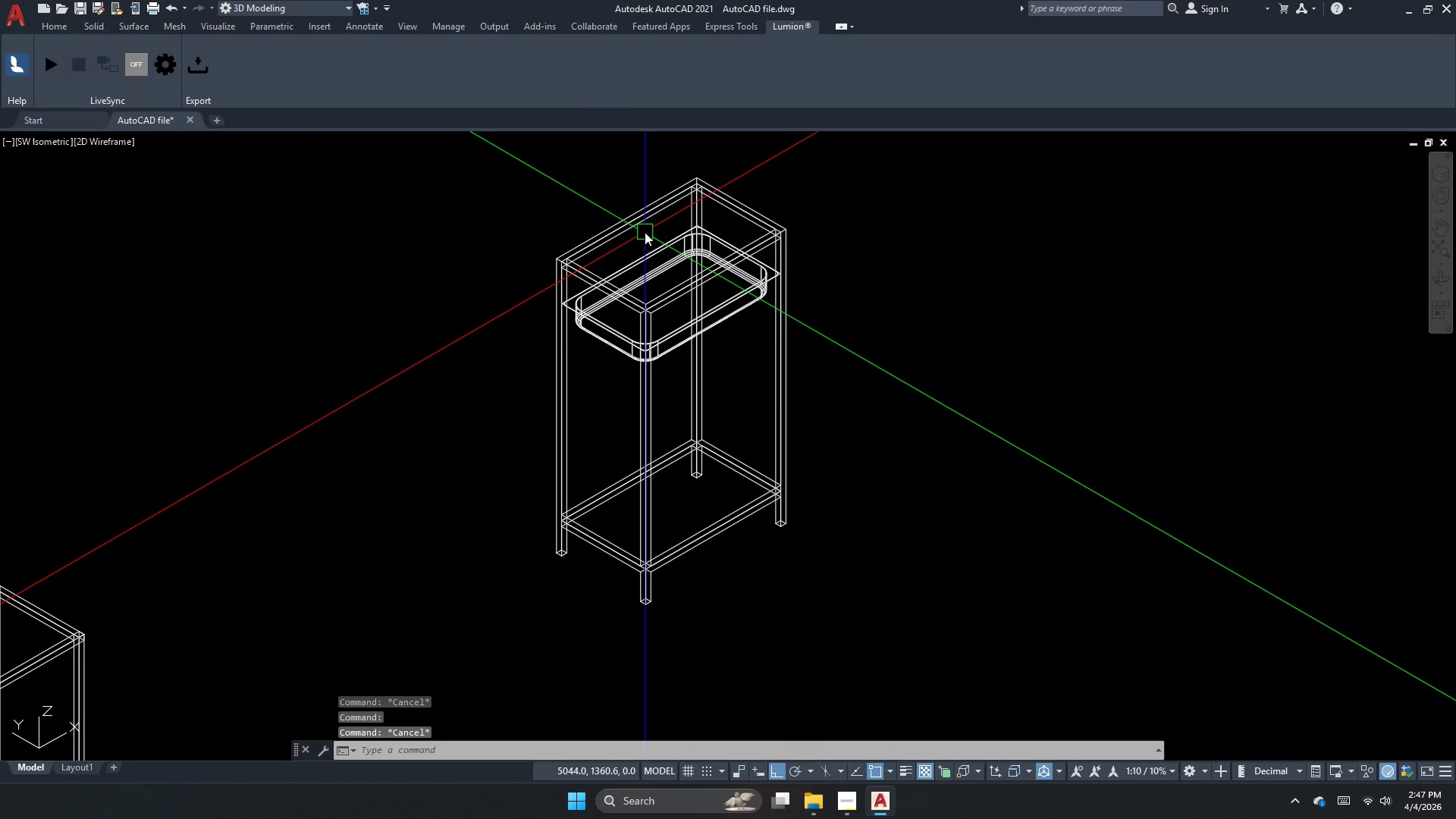 
left_click([52, 138])
 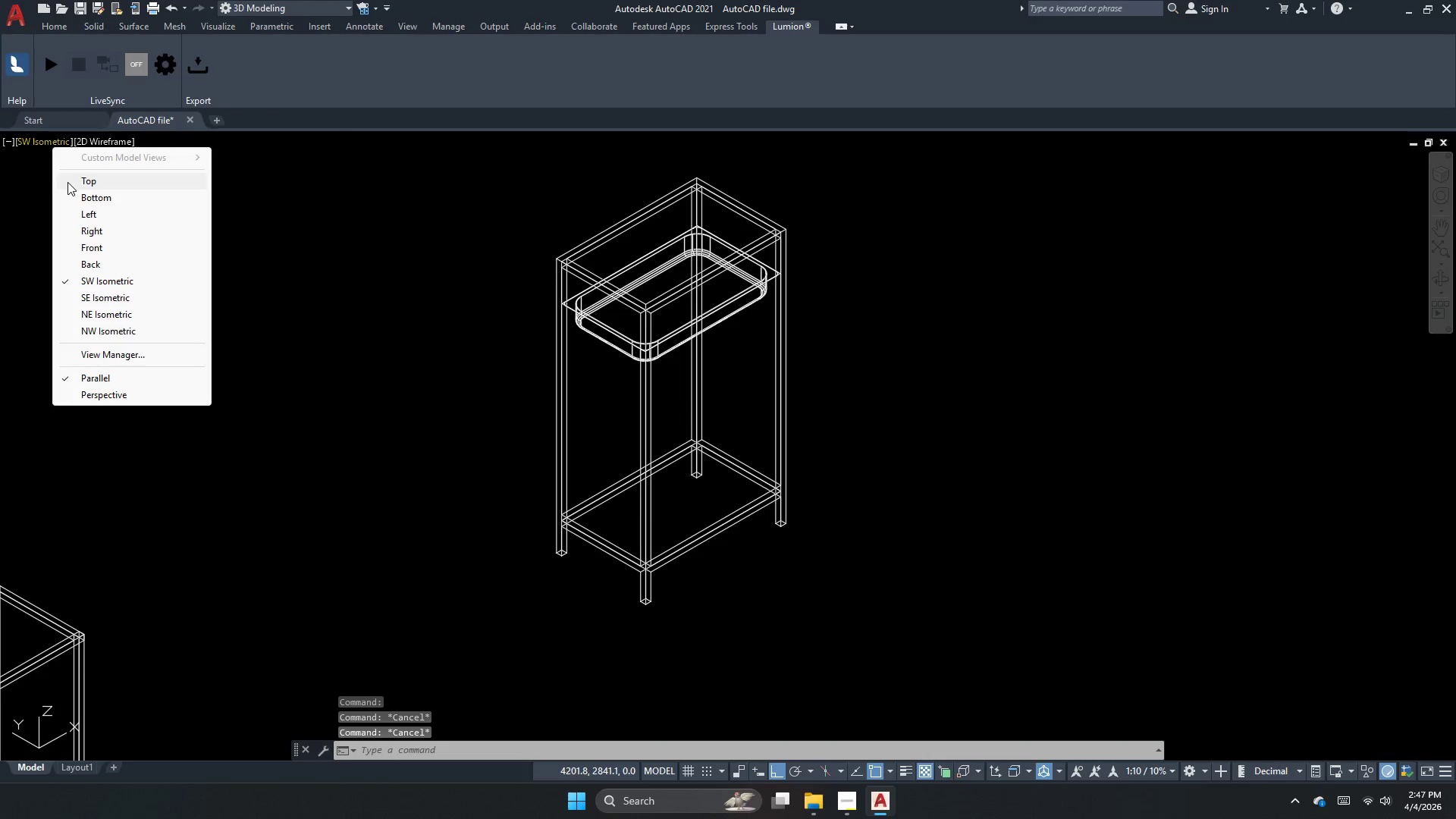 
left_click([69, 184])
 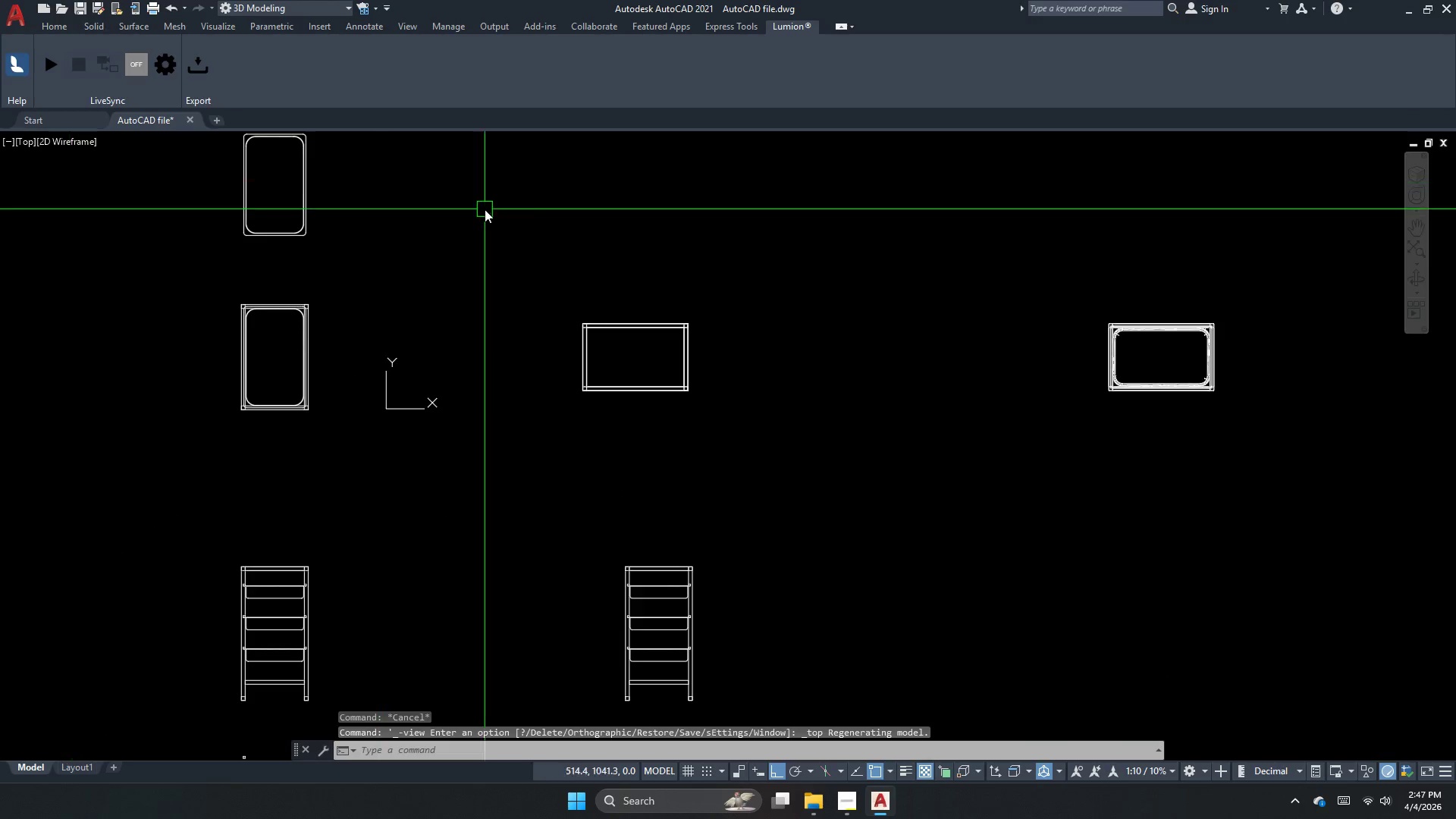 
scroll: coordinate [518, 447], scroll_direction: none, amount: 0.0
 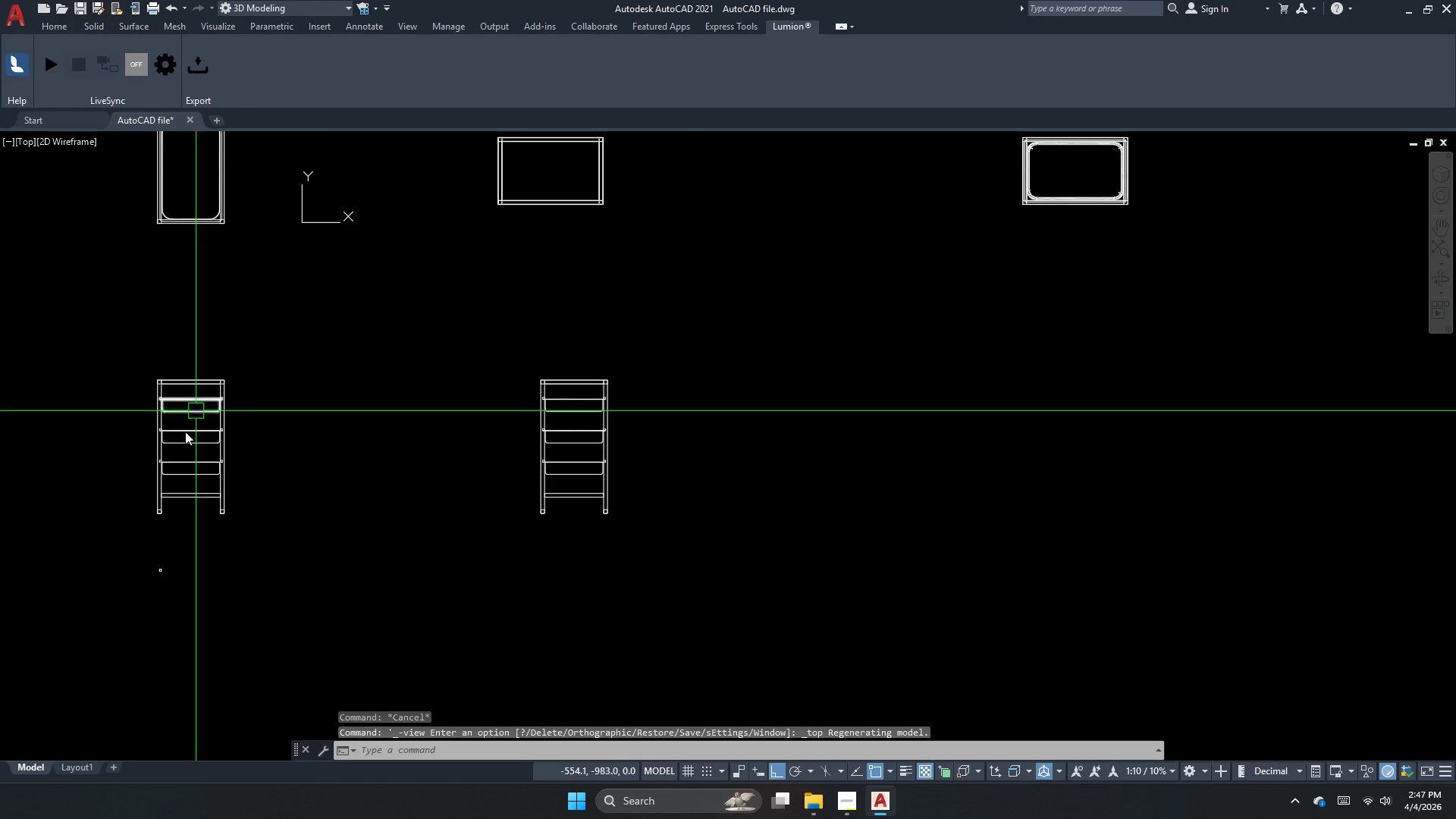 
key(Escape)
 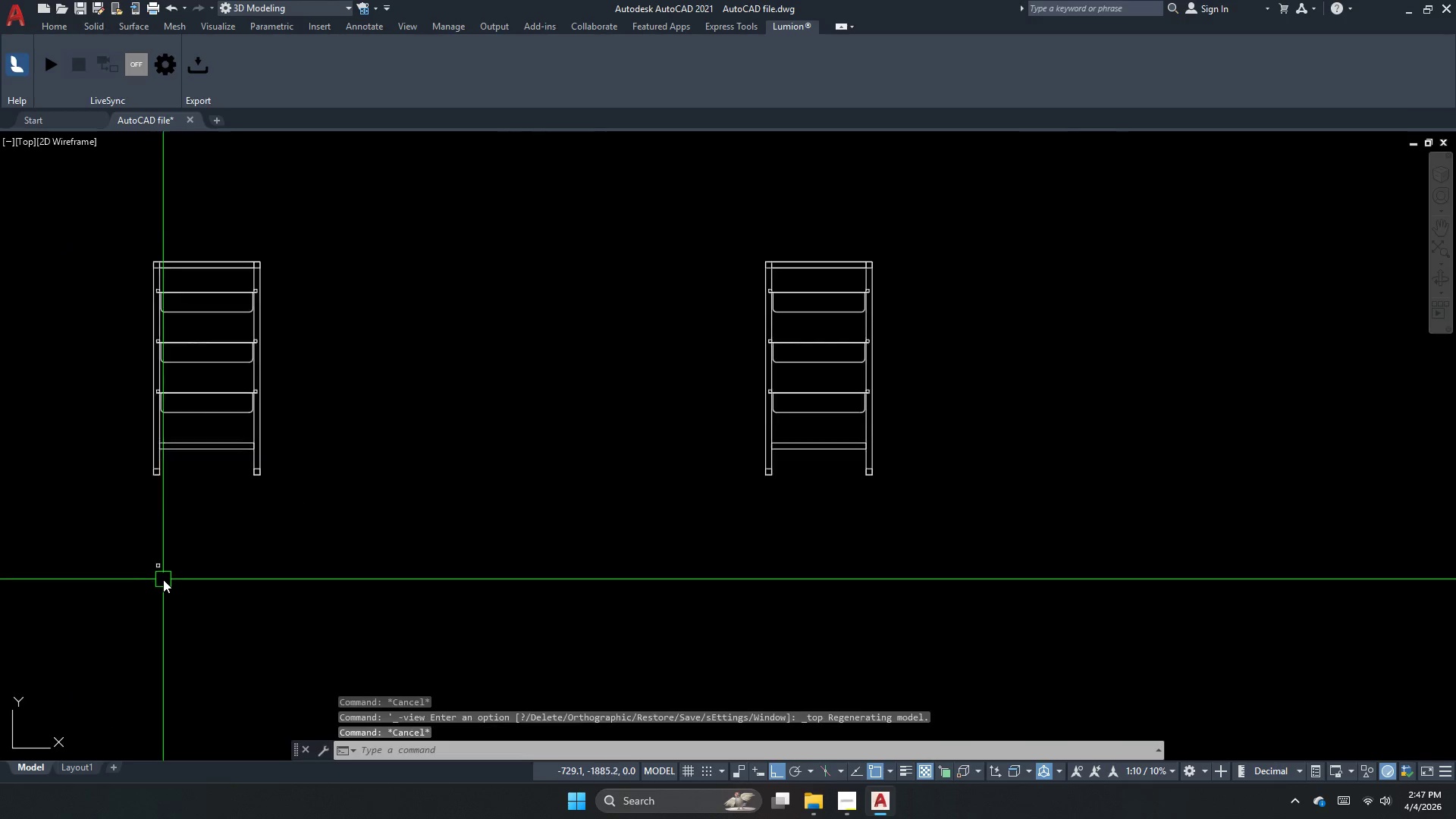 
left_click_drag(start_coordinate=[193, 604], to_coordinate=[154, 547])
 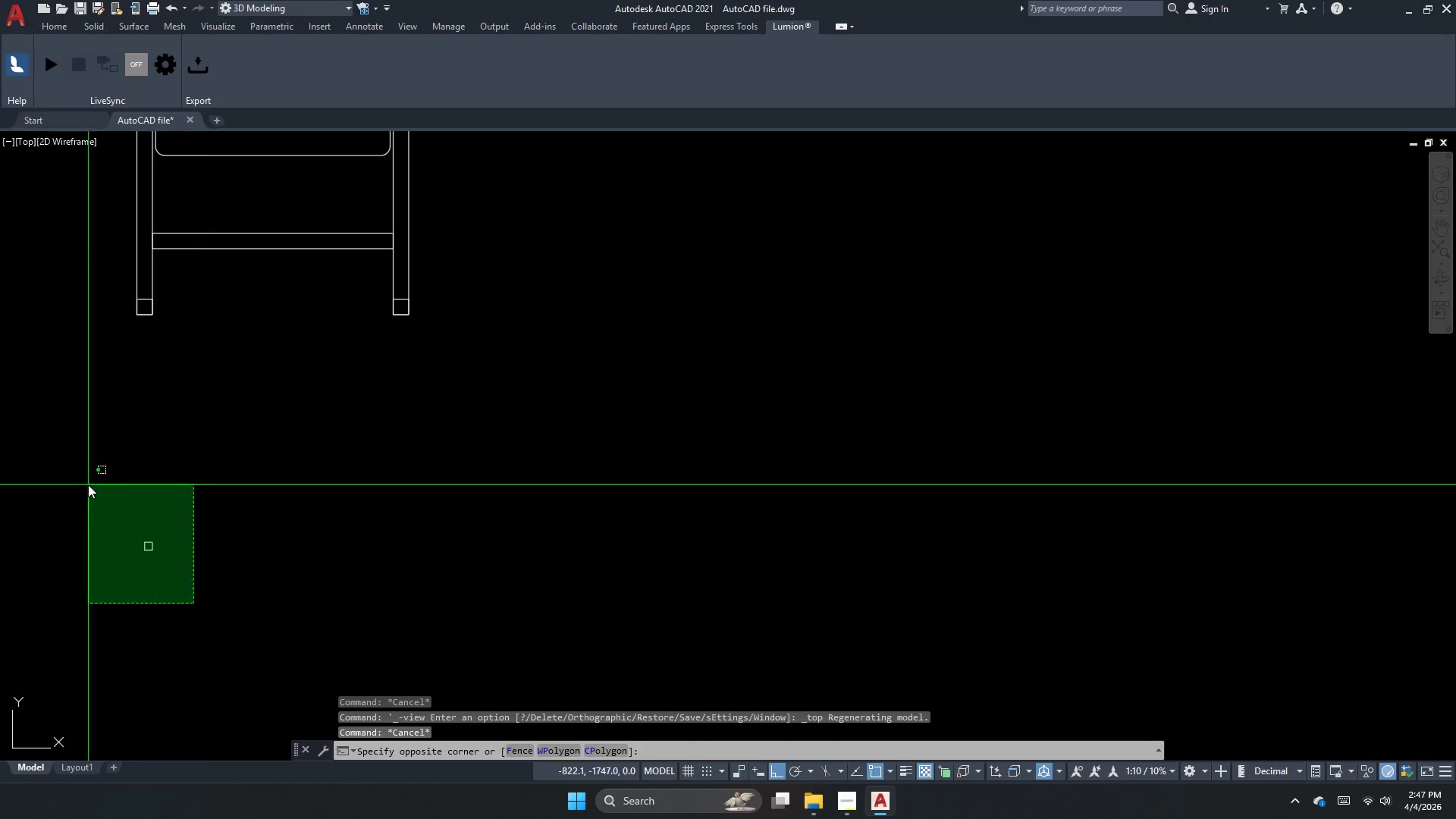 
double_click([88, 485])
 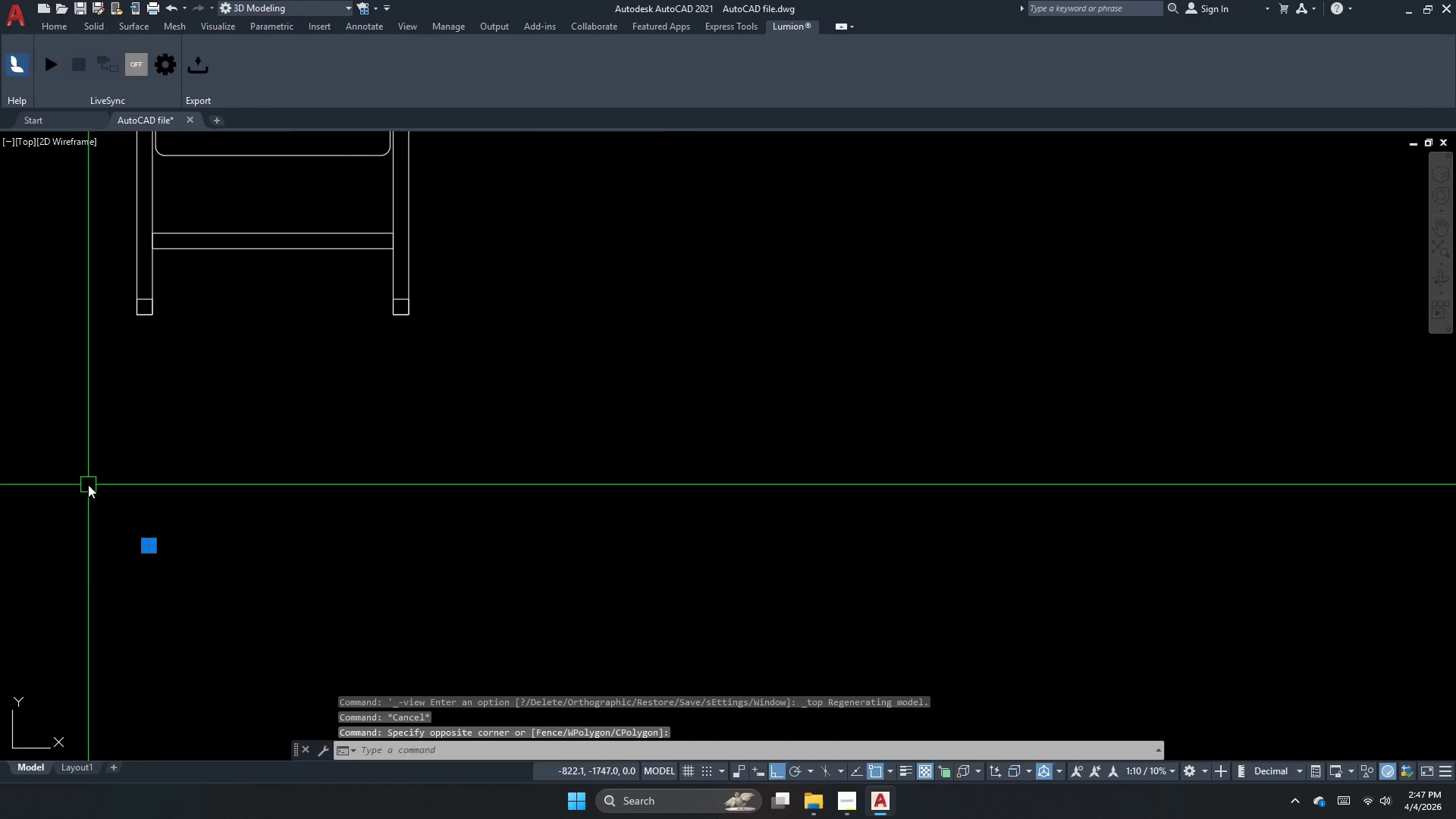 
key(E)
 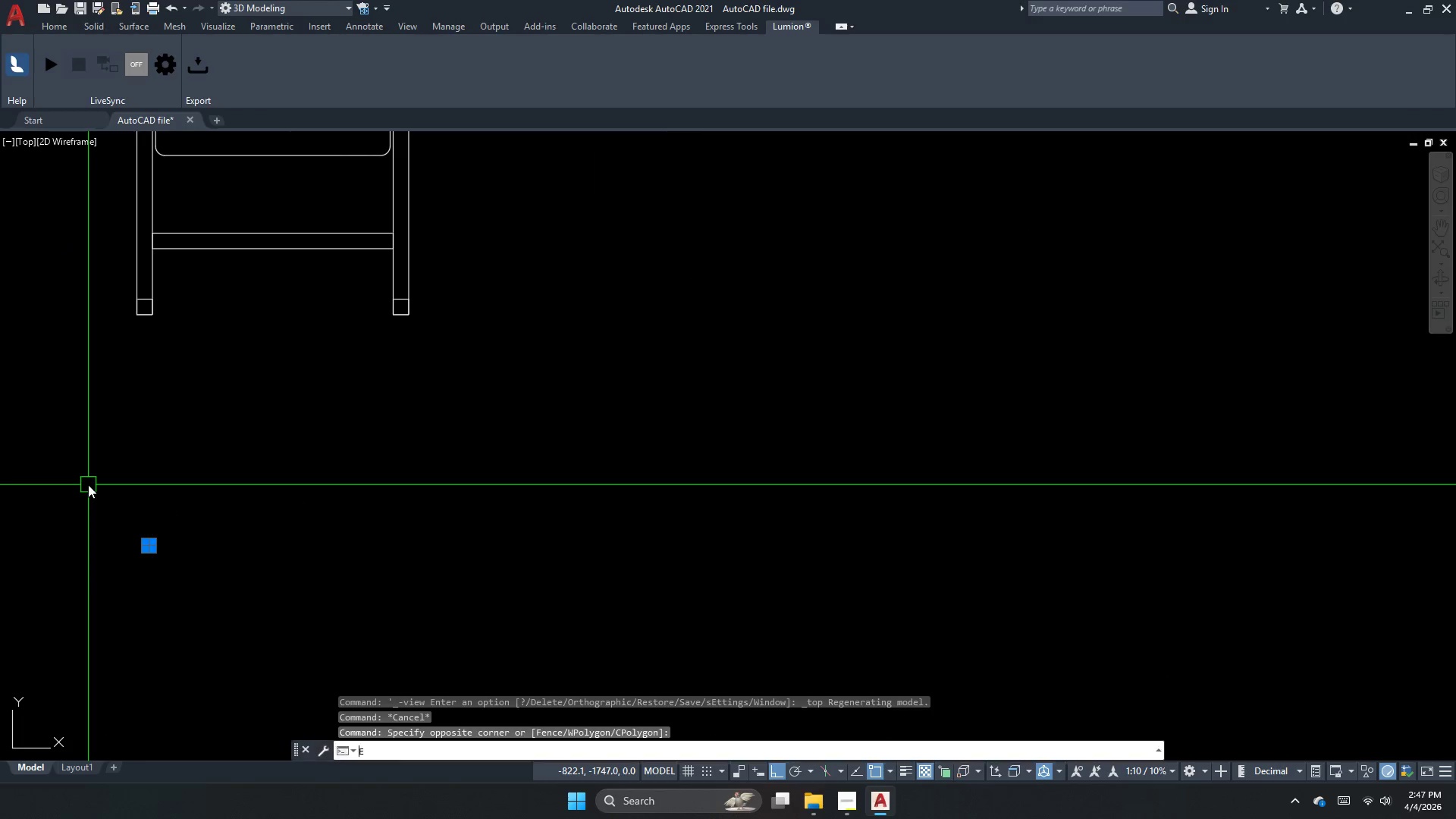 
key(Space)
 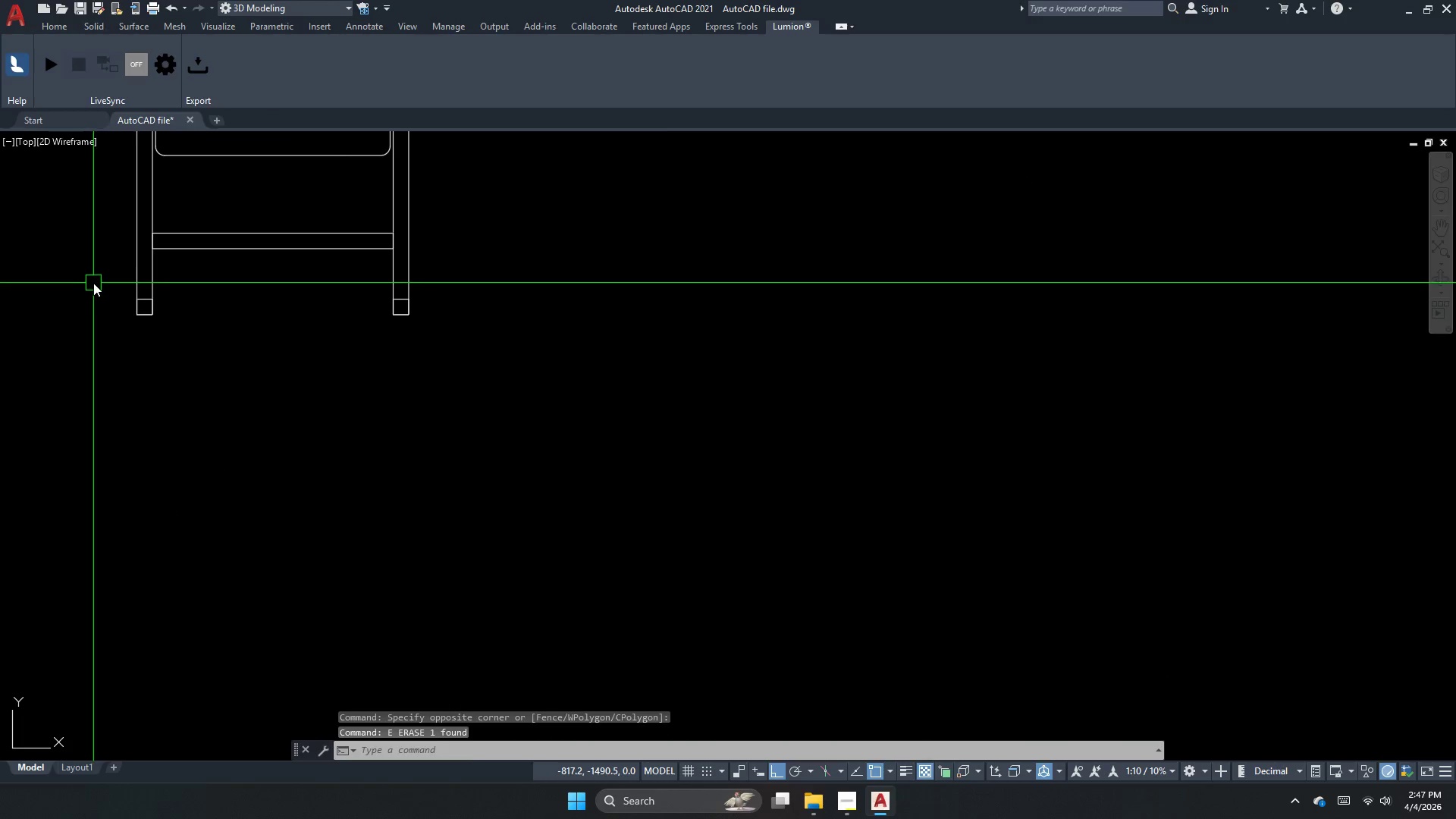 
scroll: coordinate [163, 579], scroll_direction: up, amount: 3.0
 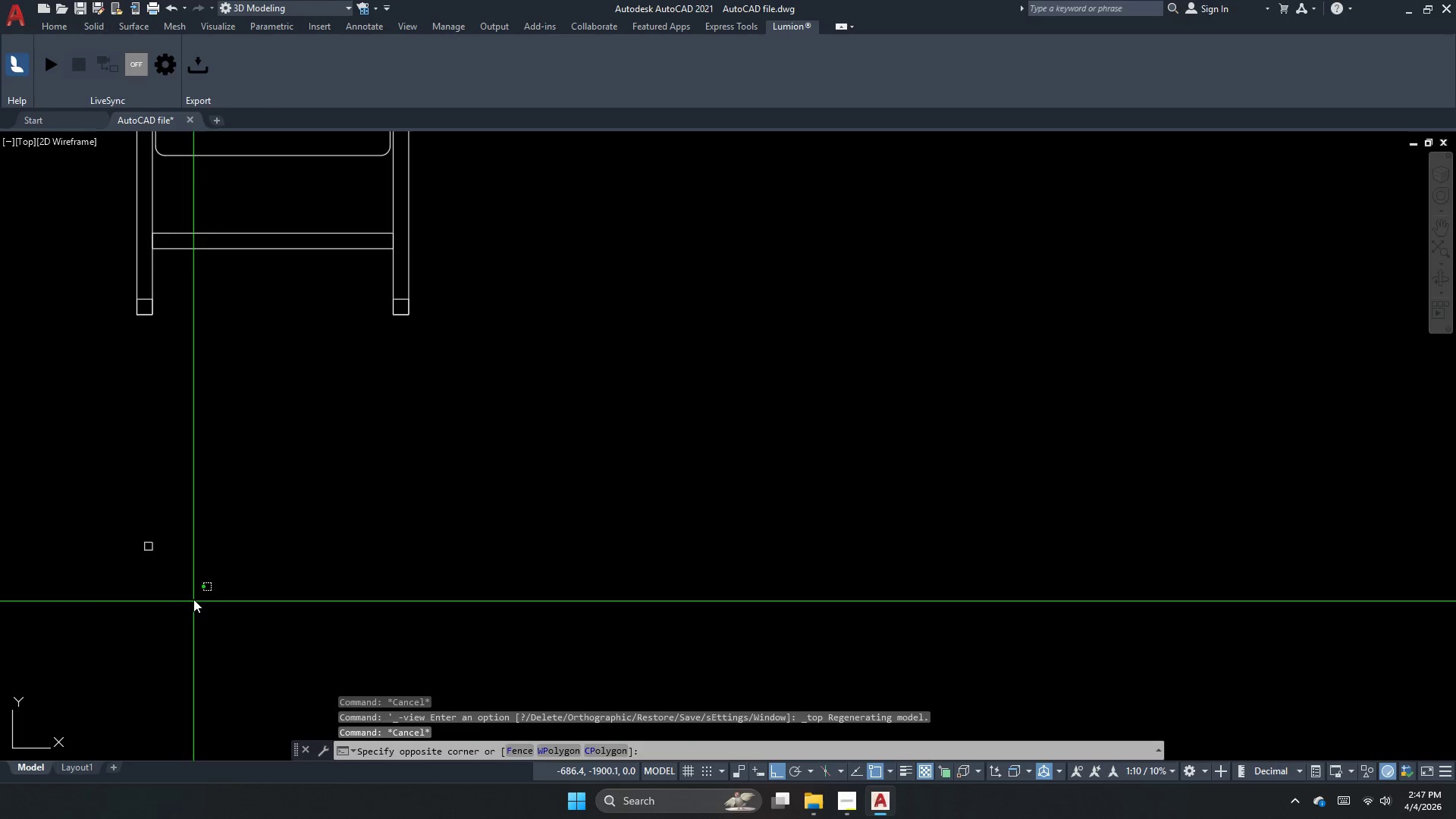 
left_click_drag(start_coordinate=[94, 278], to_coordinate=[162, 289])
 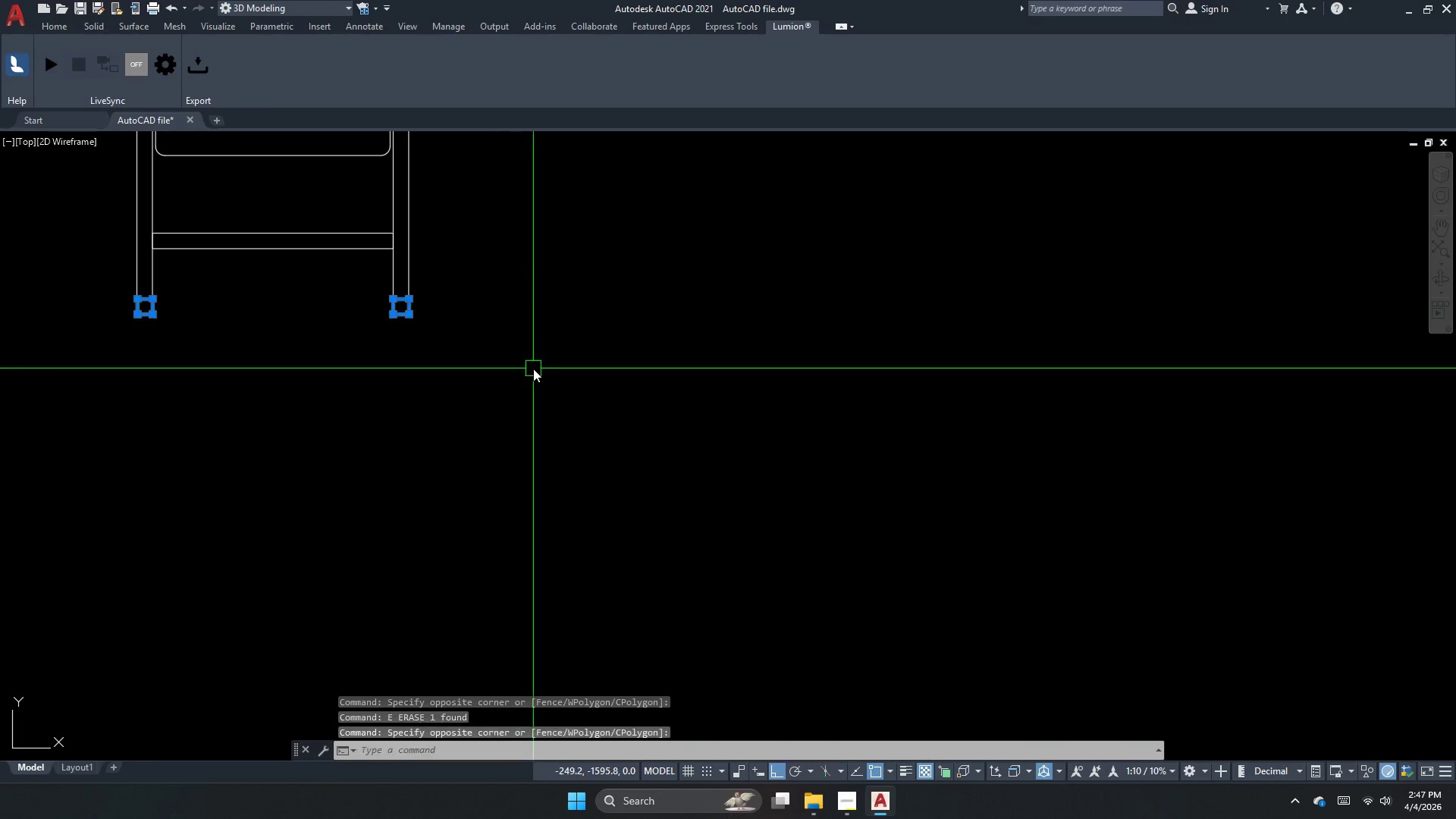 
key(Space)
 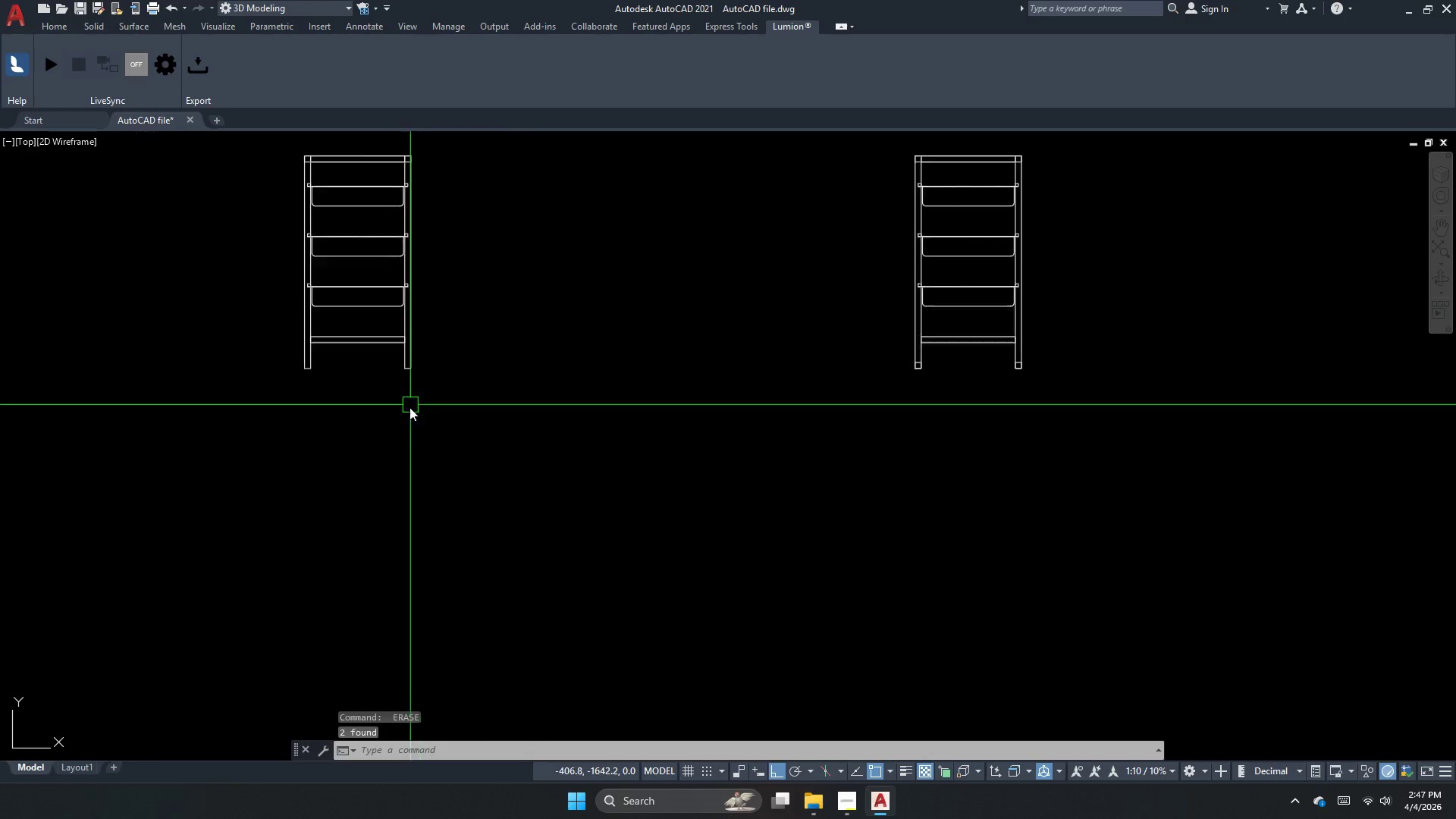 
key(Escape)
 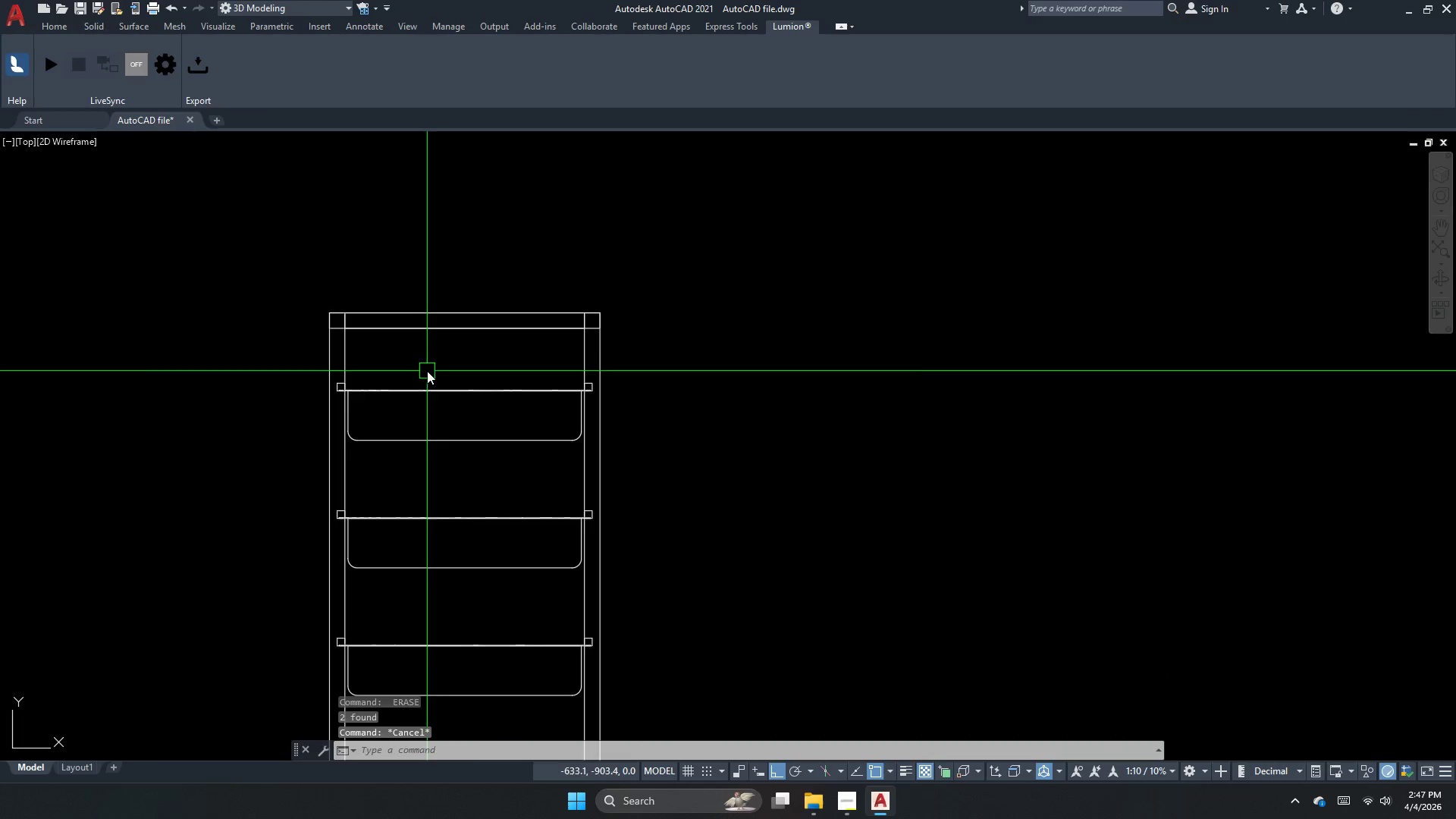 
left_click_drag(start_coordinate=[427, 371], to_coordinate=[410, 280])
 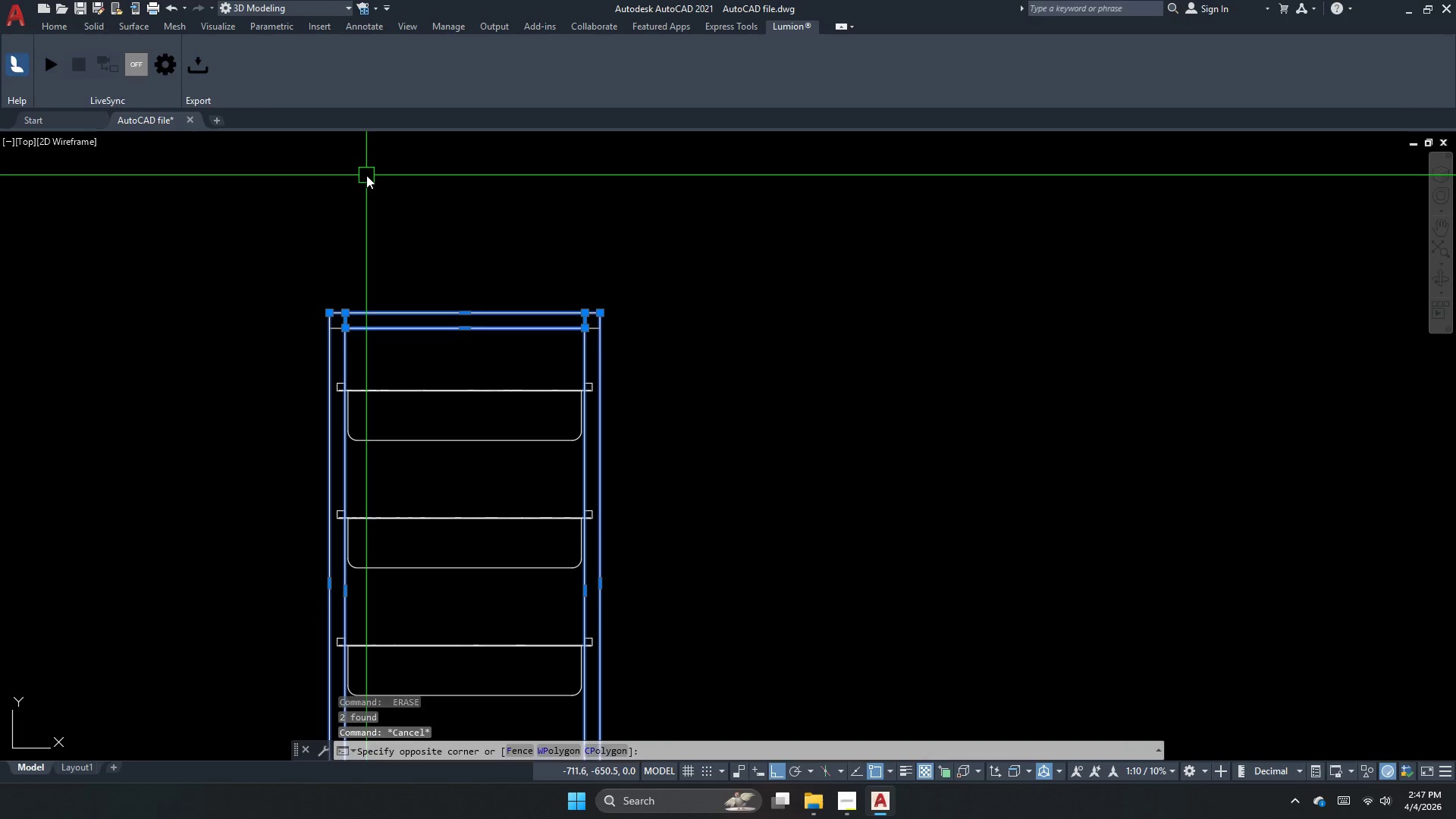 
double_click([366, 175])
 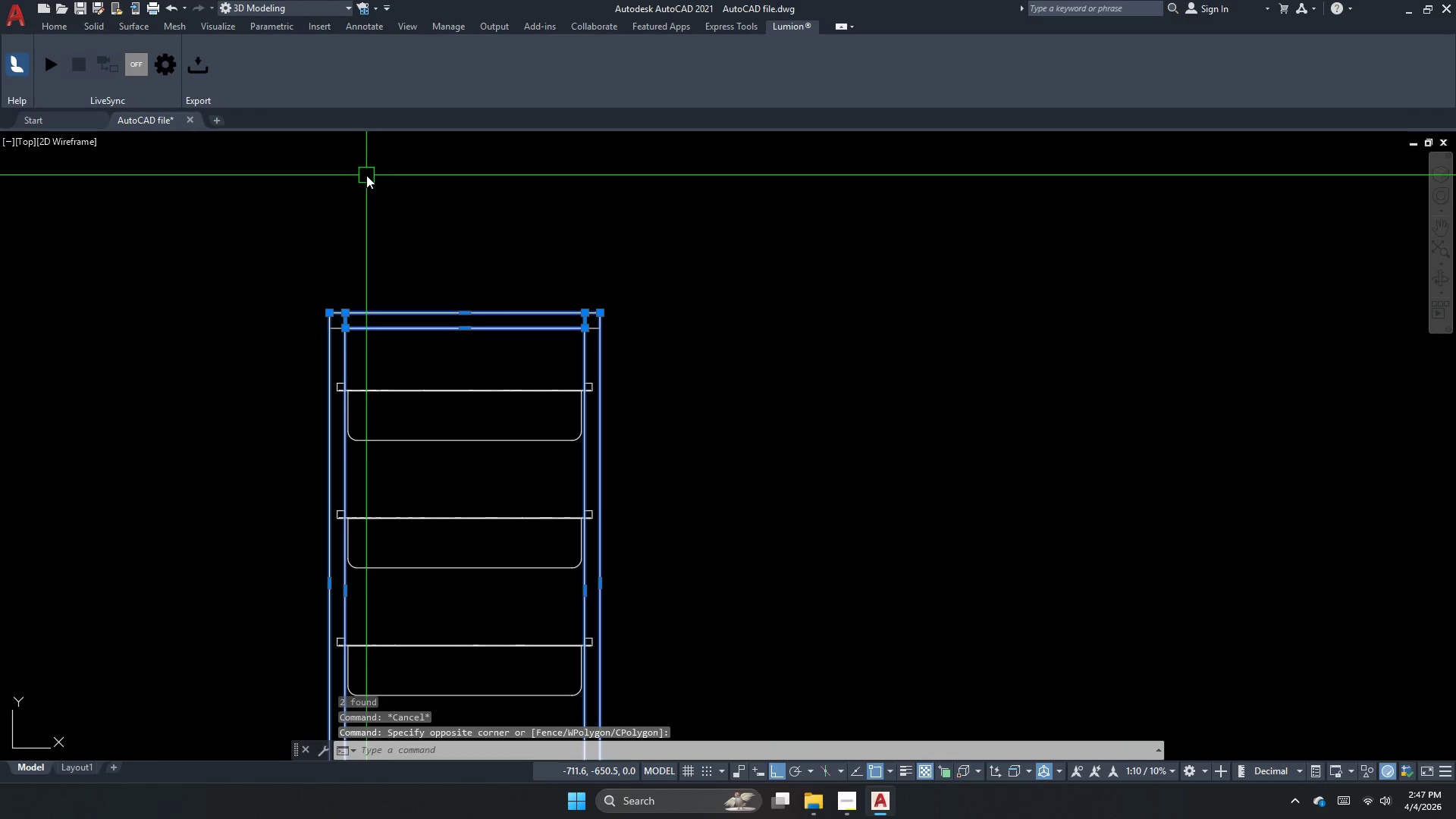 
scroll: coordinate [452, 306], scroll_direction: none, amount: 0.0
 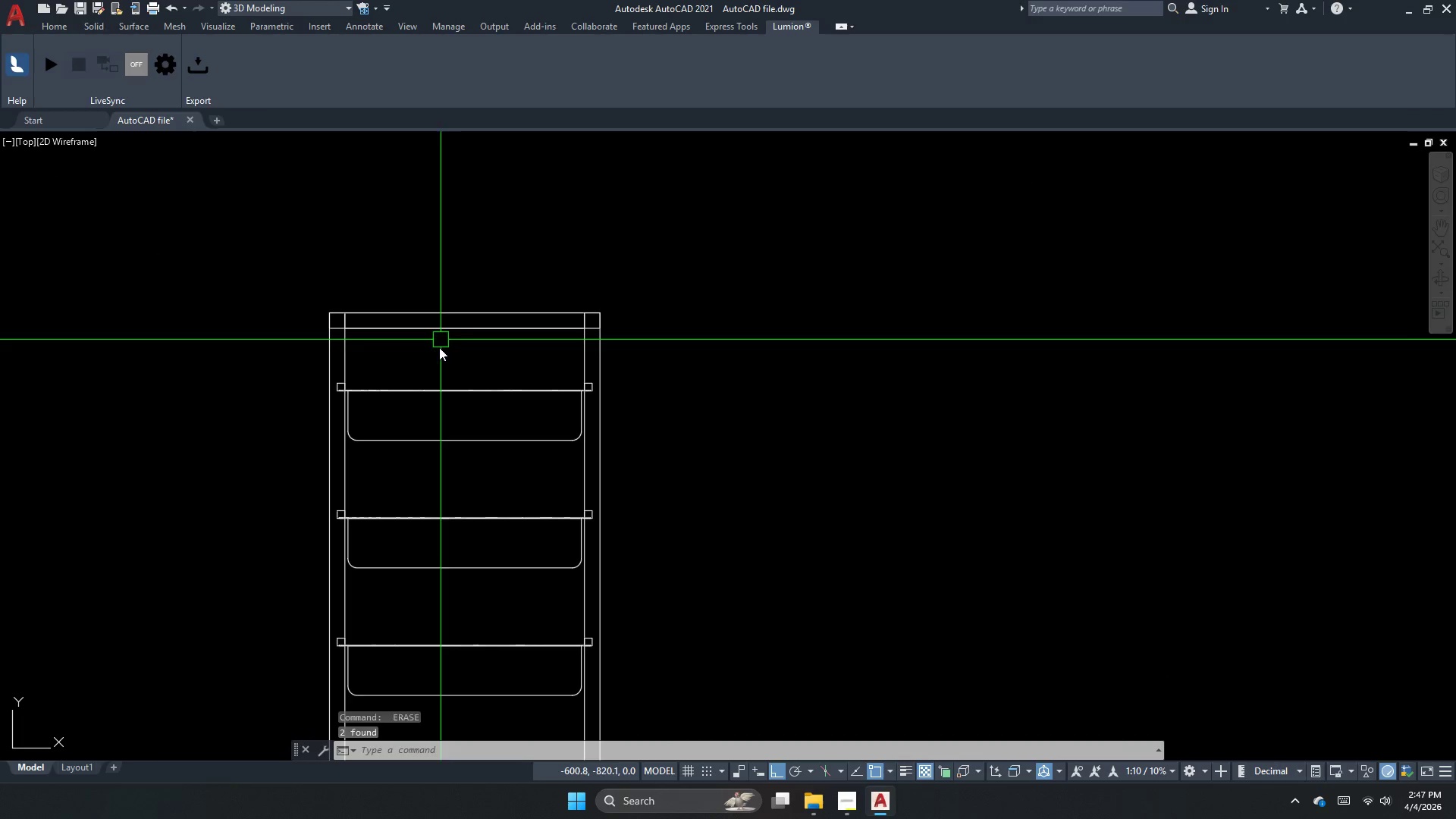 
key(Escape)
 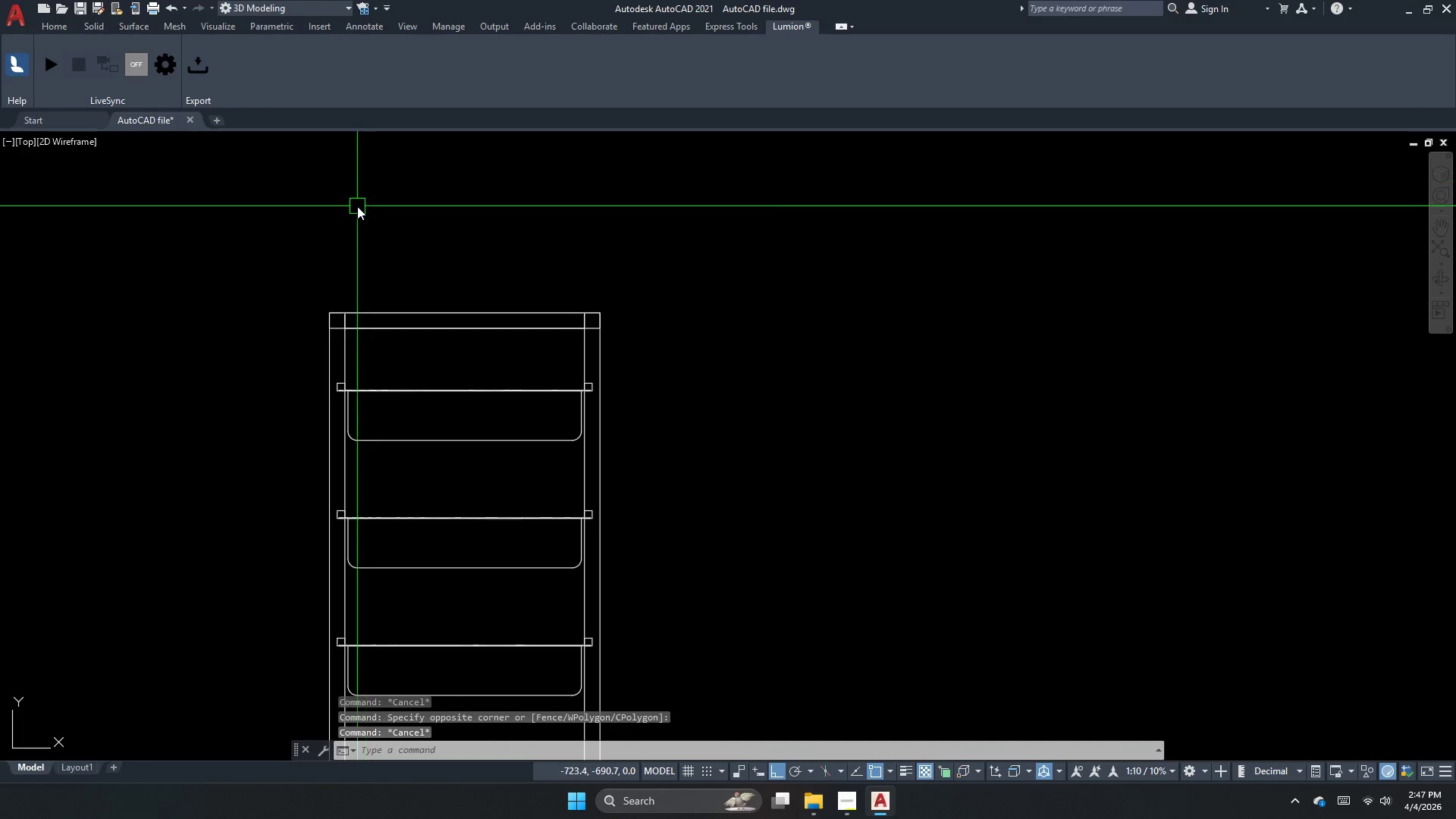 
left_click([420, 196])
 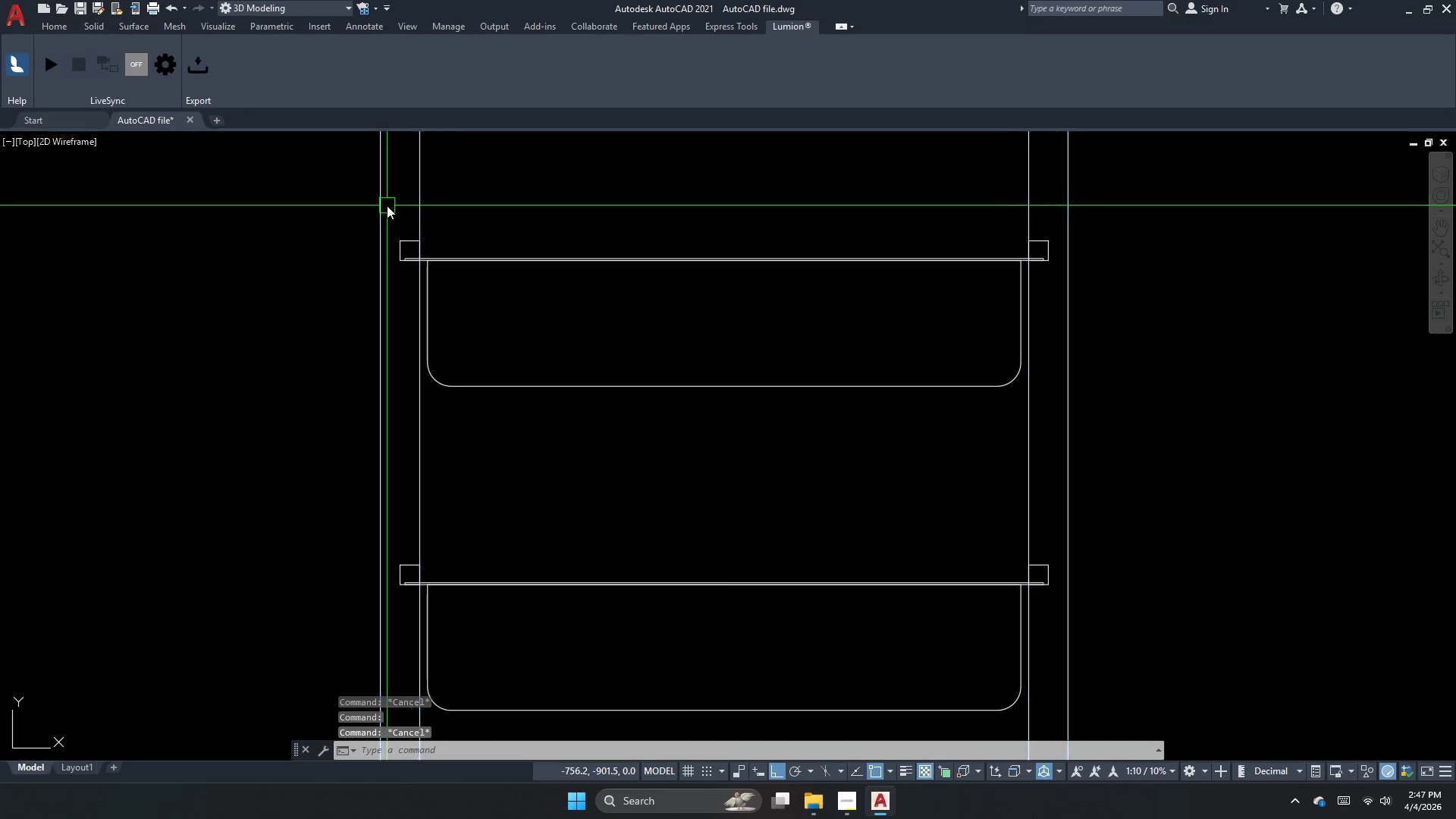 
scroll: coordinate [362, 236], scroll_direction: up, amount: 2.0
 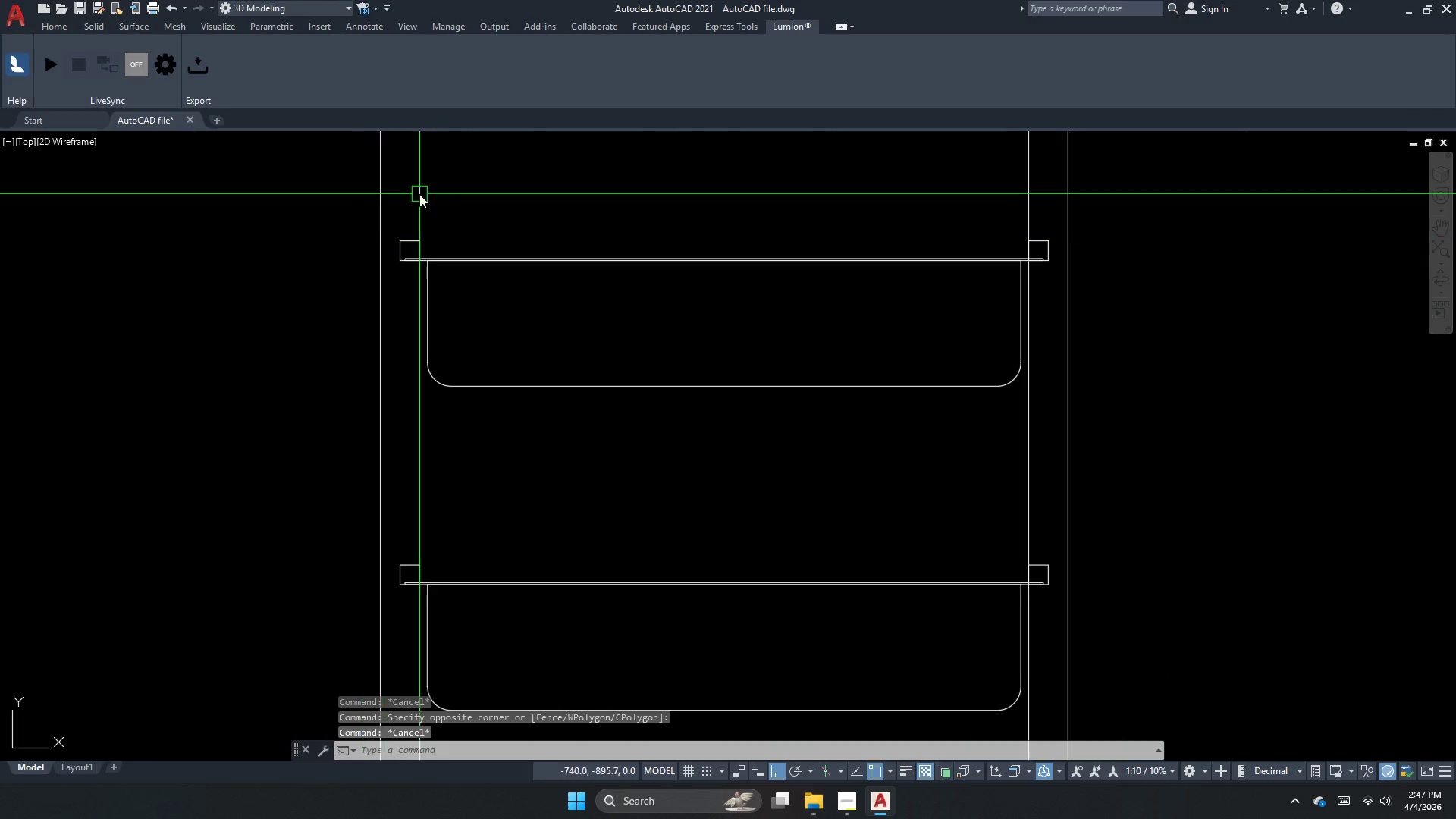 
key(Escape)
 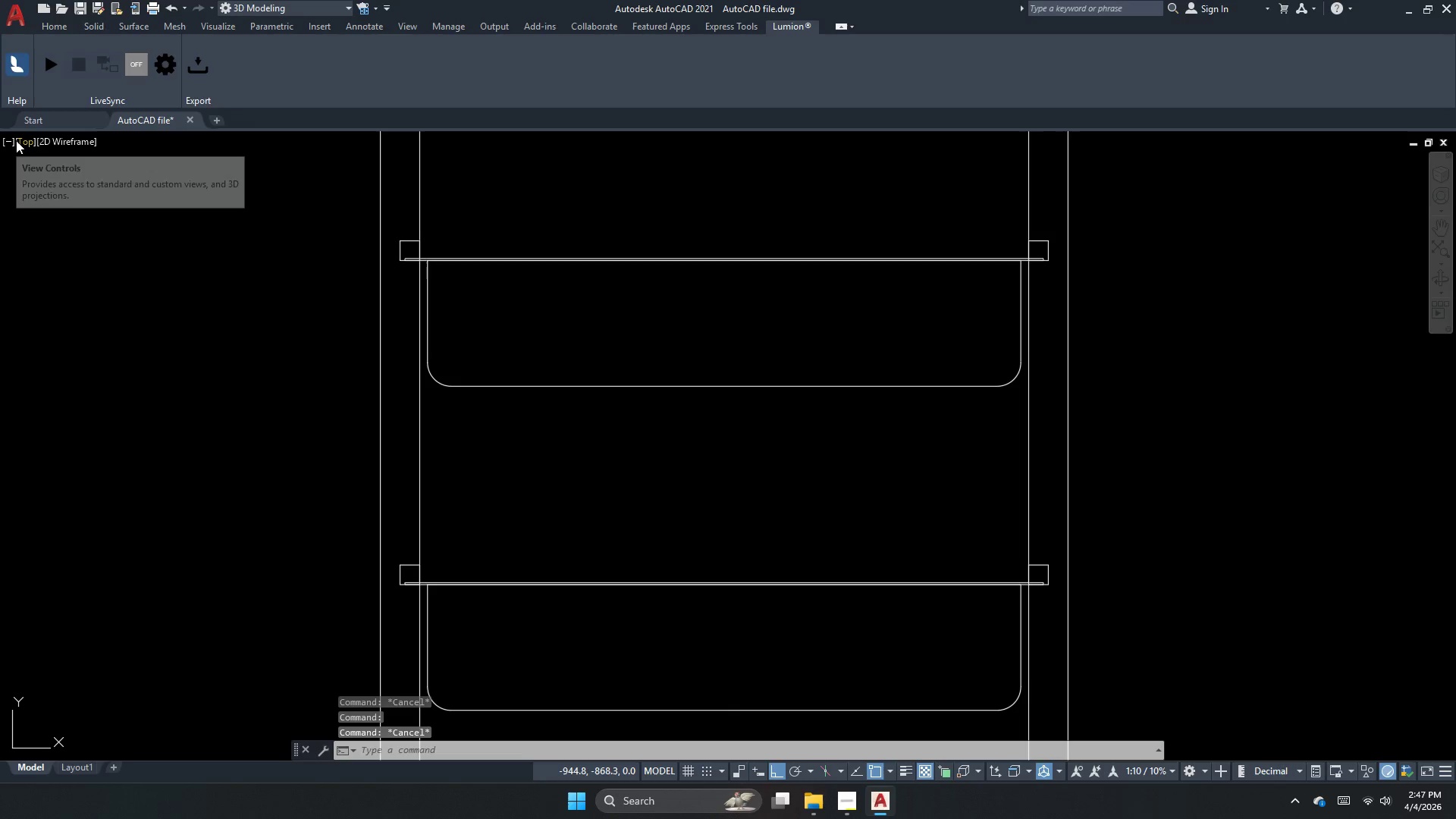 
left_click([17, 140])
 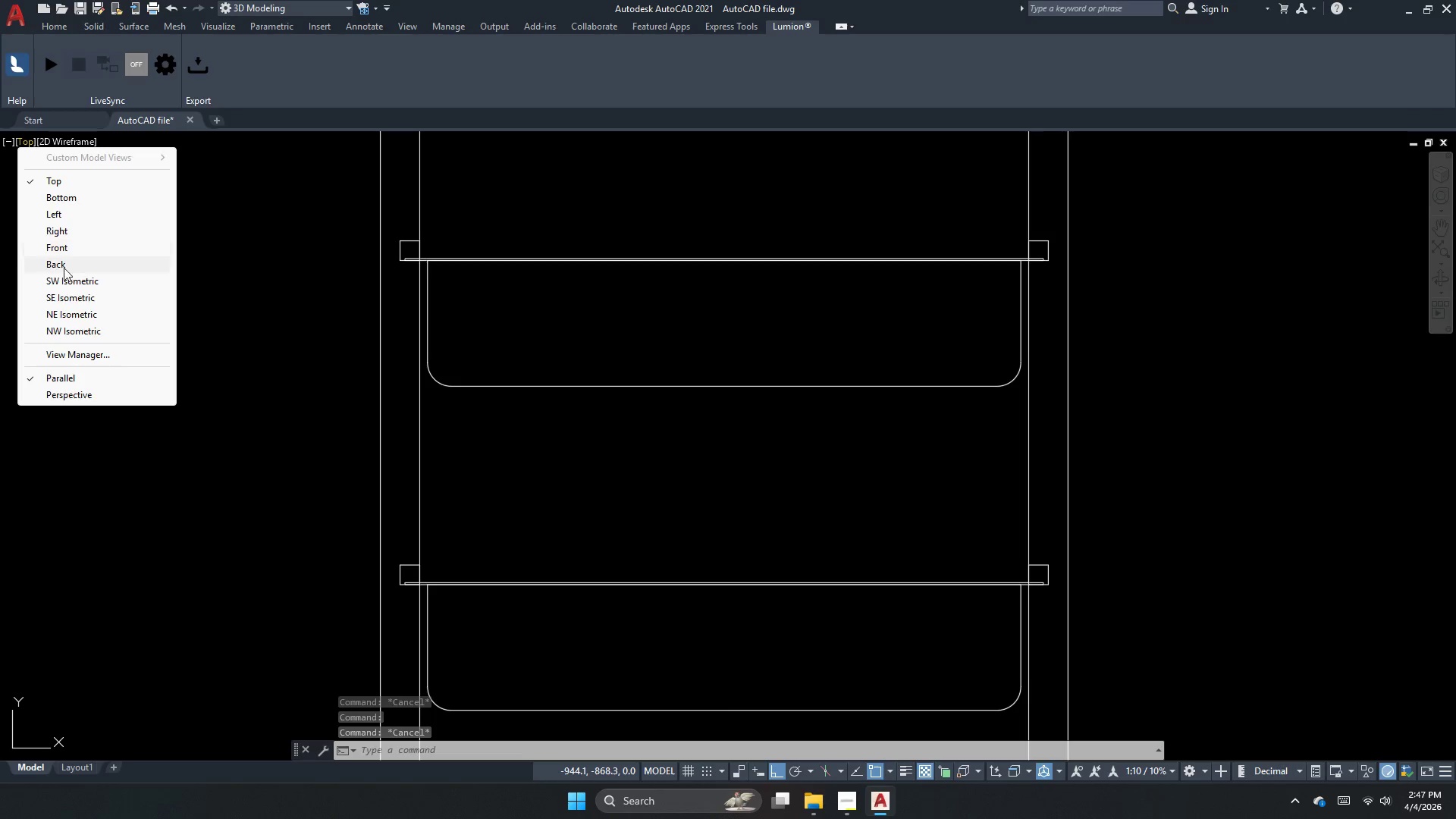 
left_click([62, 279])
 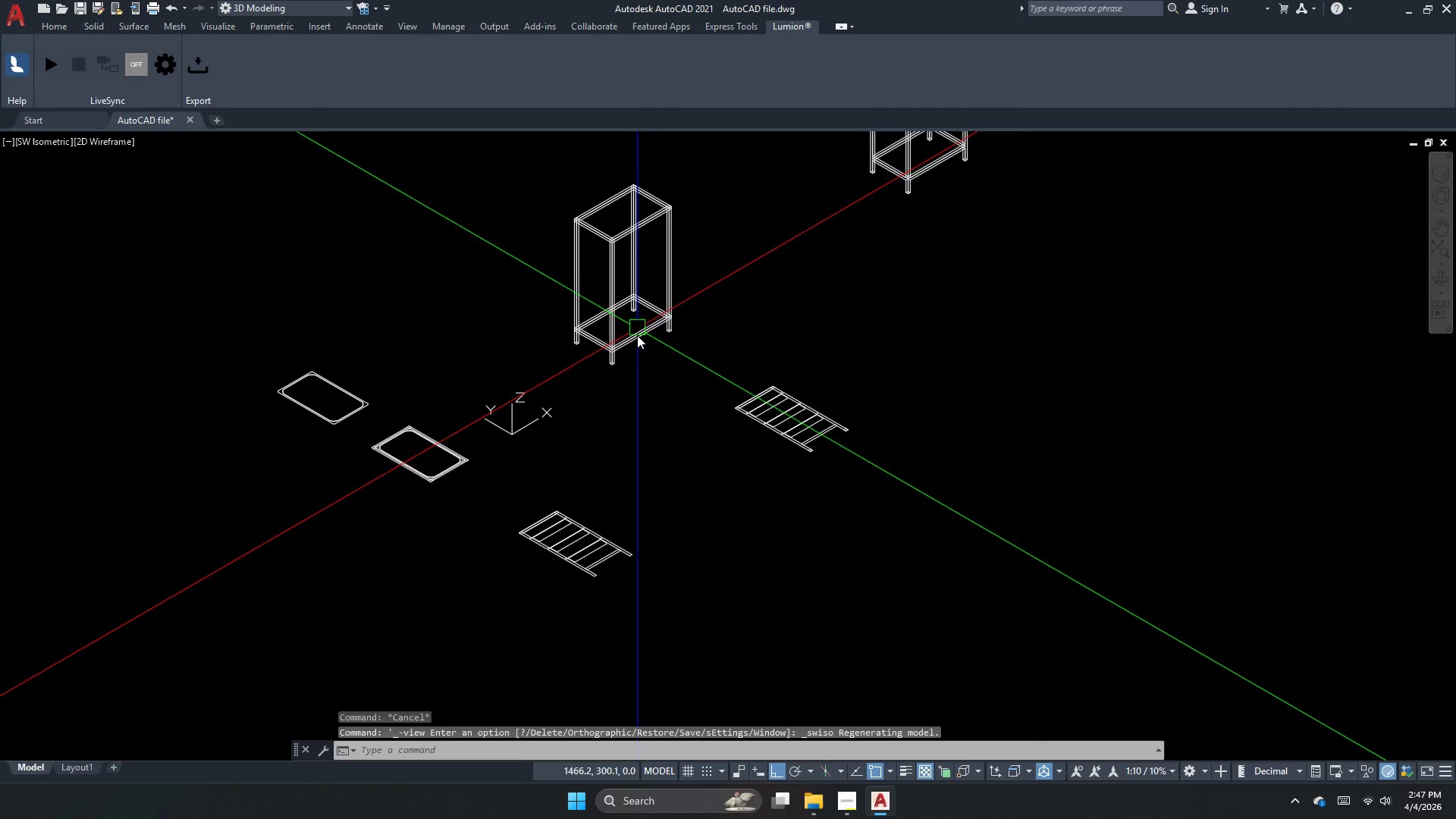 
scroll: coordinate [543, 504], scroll_direction: up, amount: 2.0
 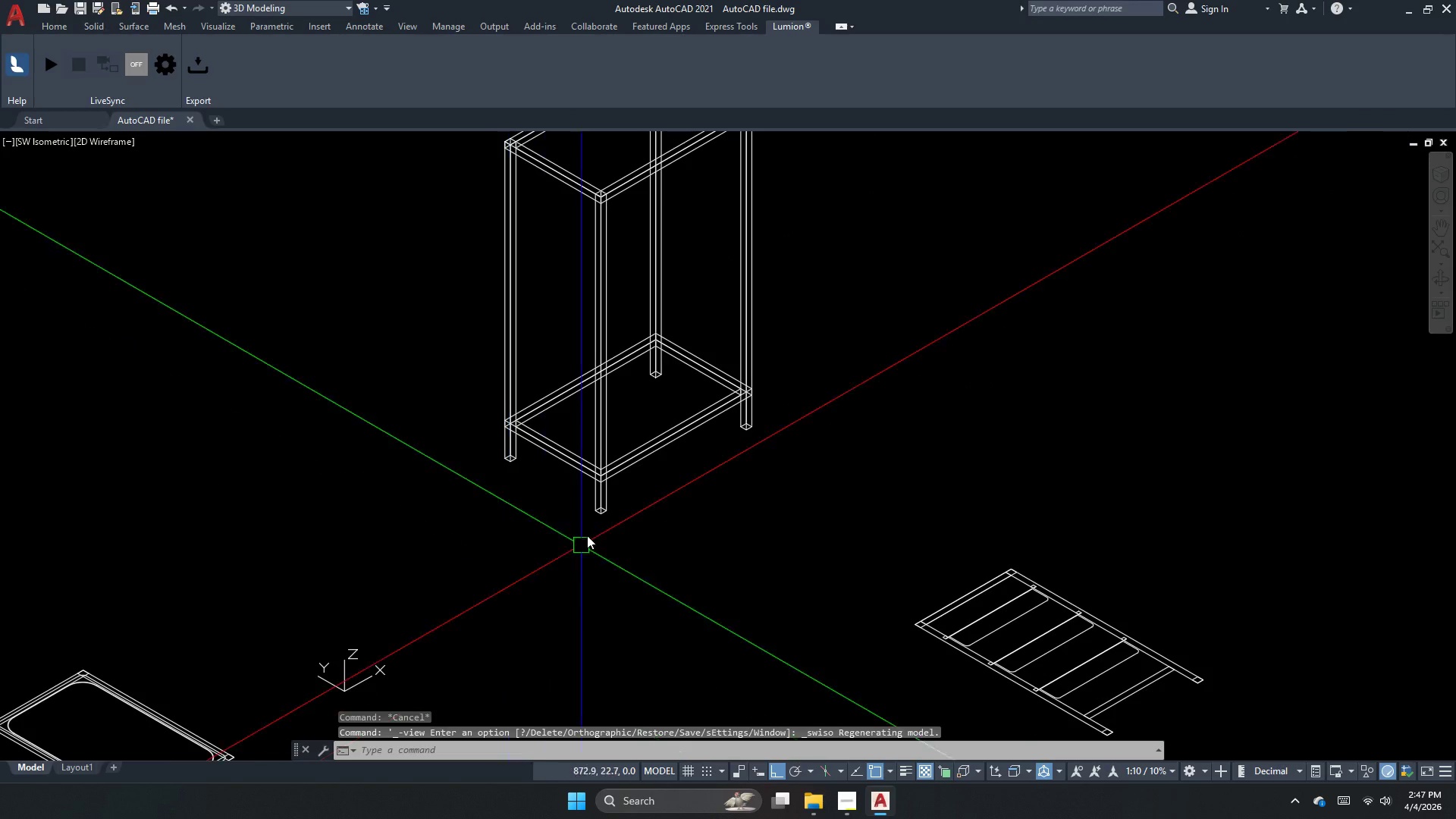 
left_click_drag(start_coordinate=[653, 470], to_coordinate=[651, 465])
 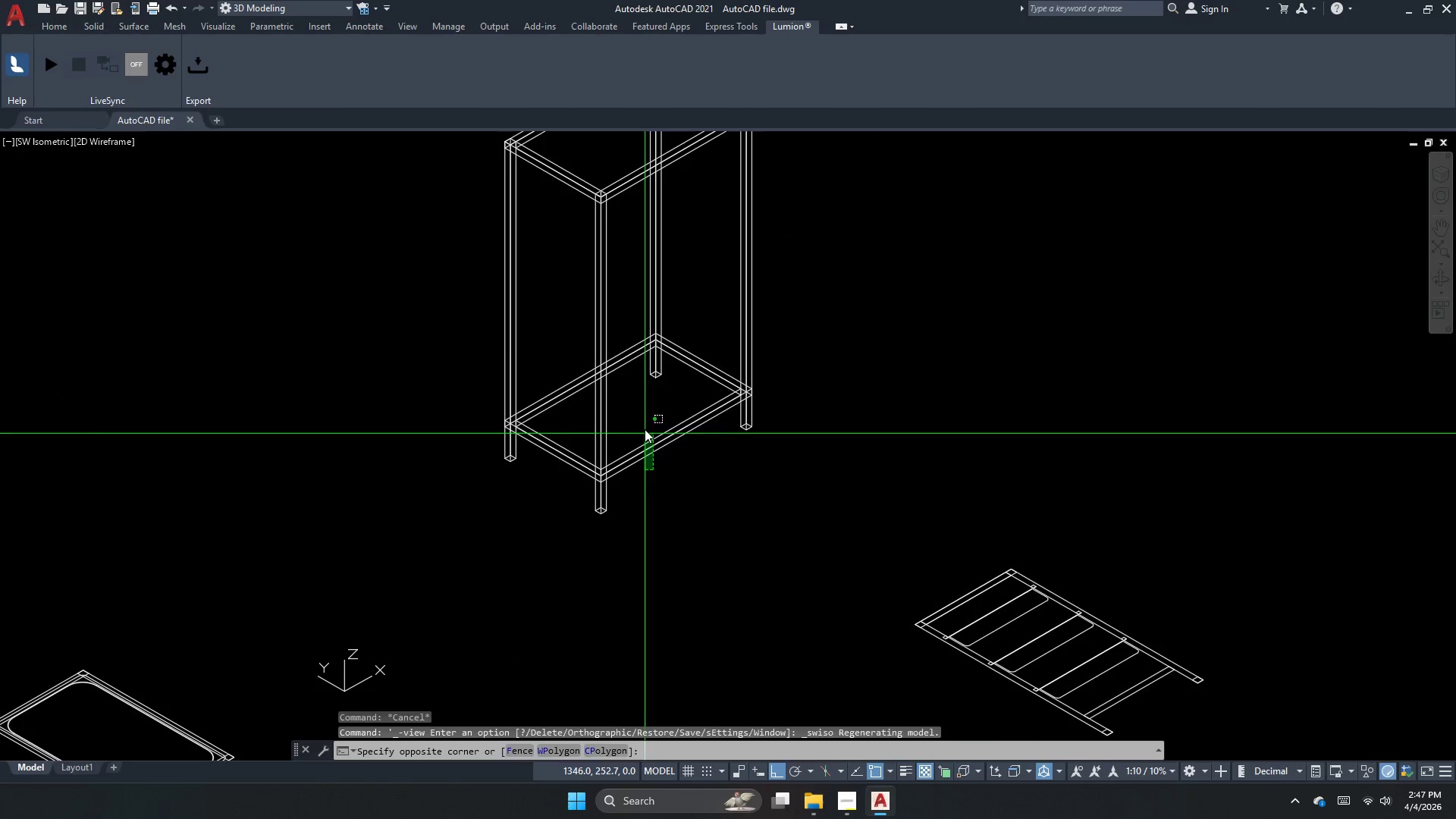 
double_click([645, 428])
 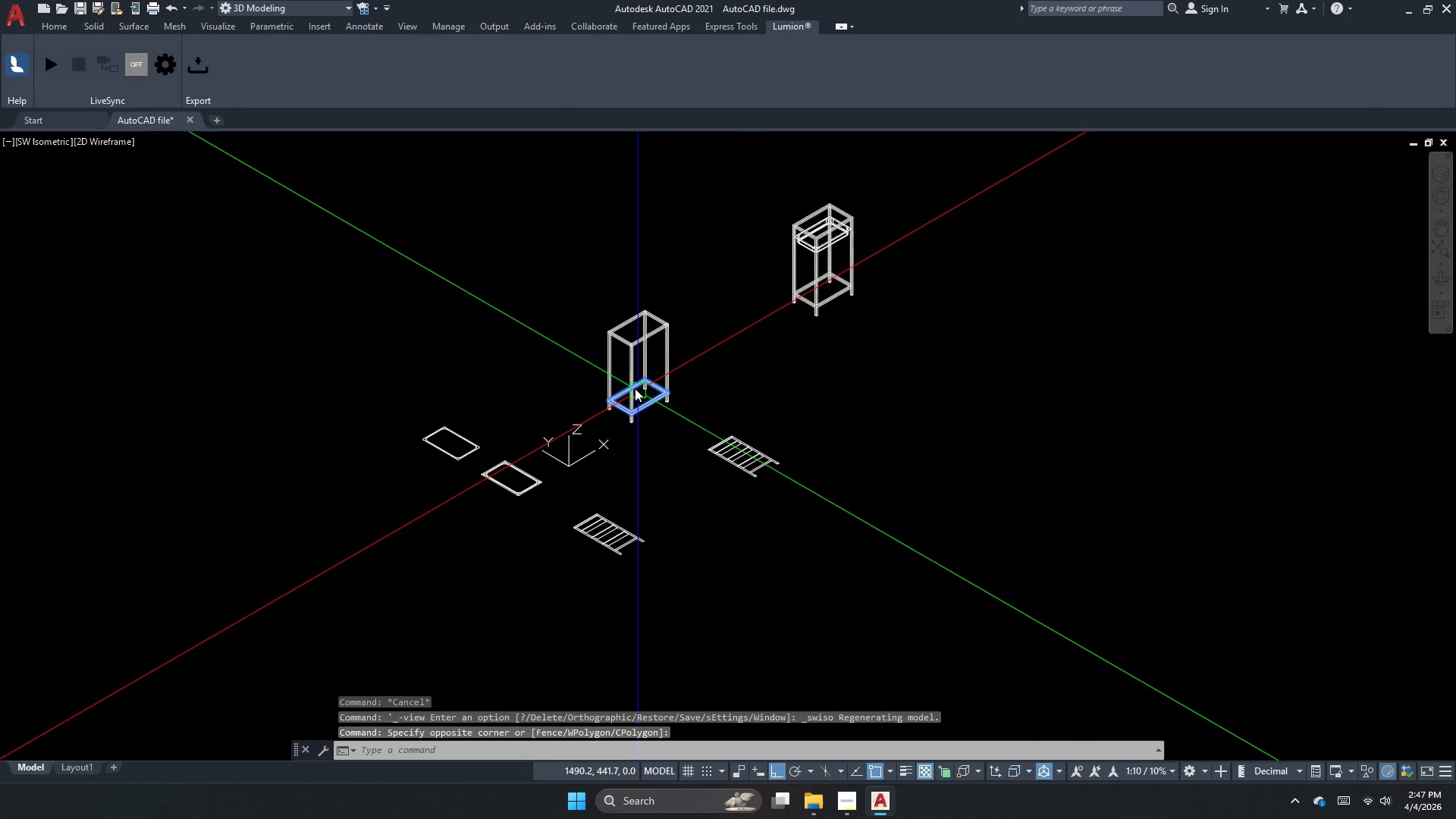 
key(Escape)
 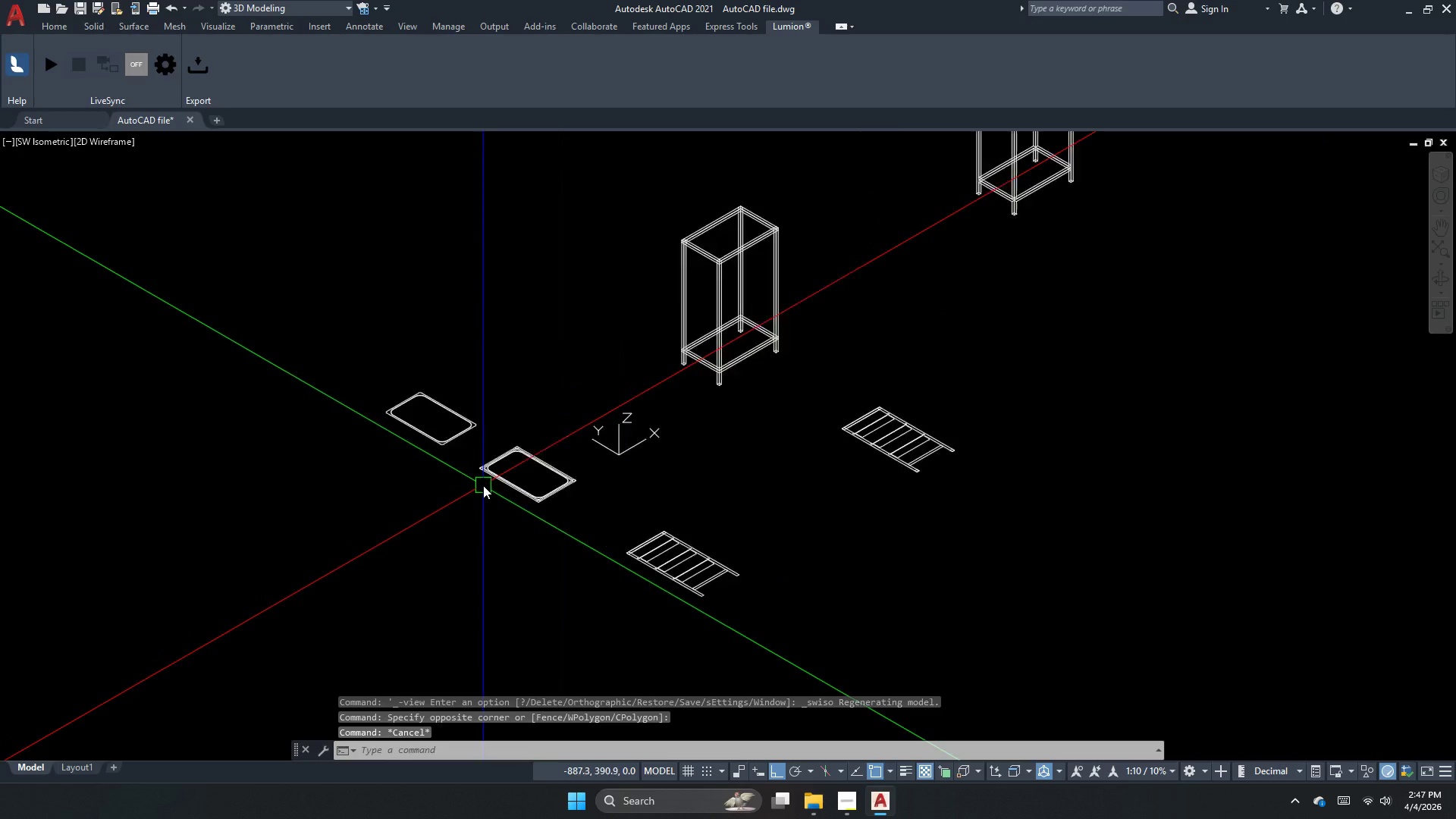 
scroll: coordinate [638, 391], scroll_direction: down, amount: 3.0
 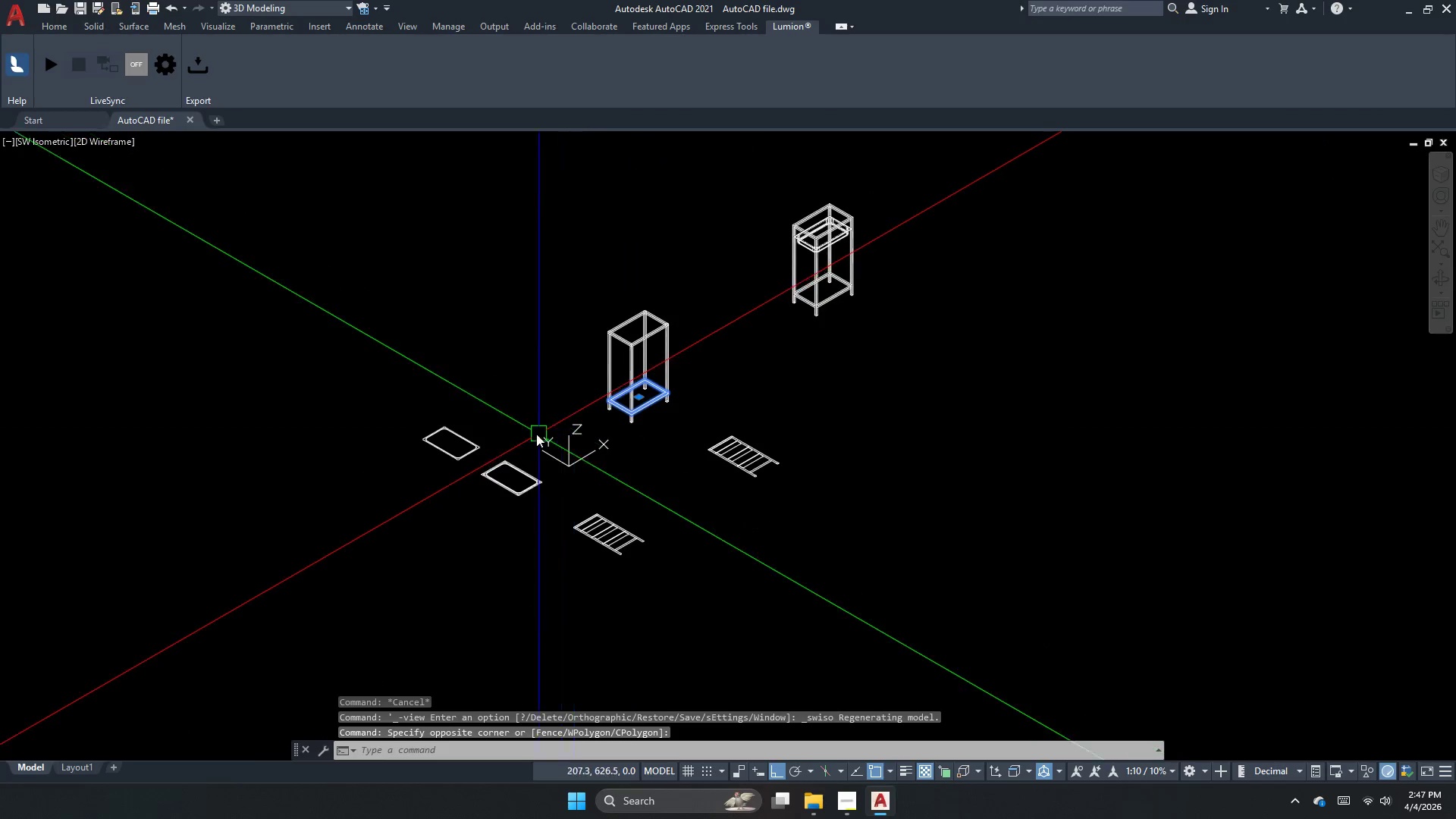 
scroll: coordinate [483, 485], scroll_direction: up, amount: 2.0
 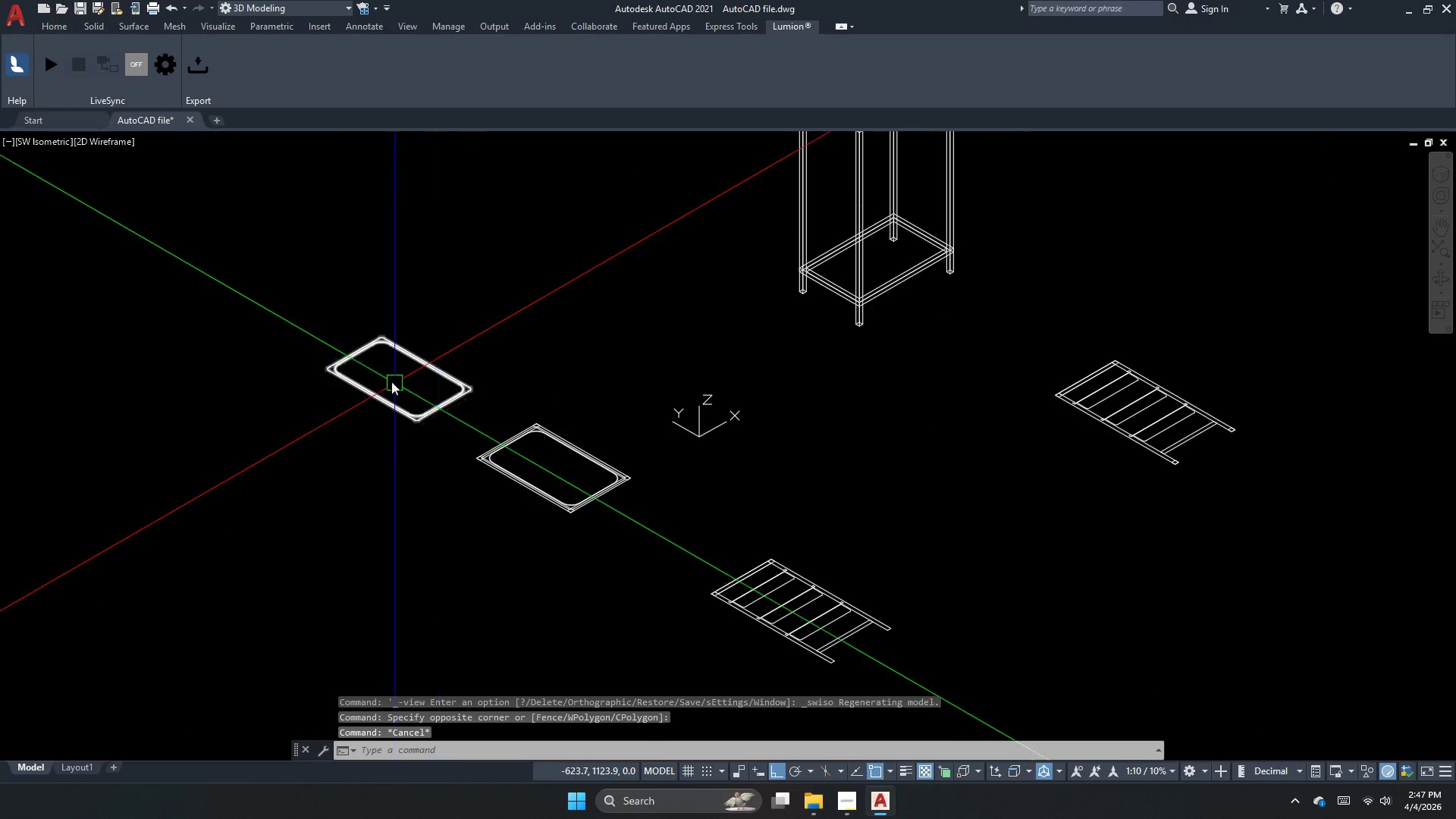 
left_click([727, 559])
 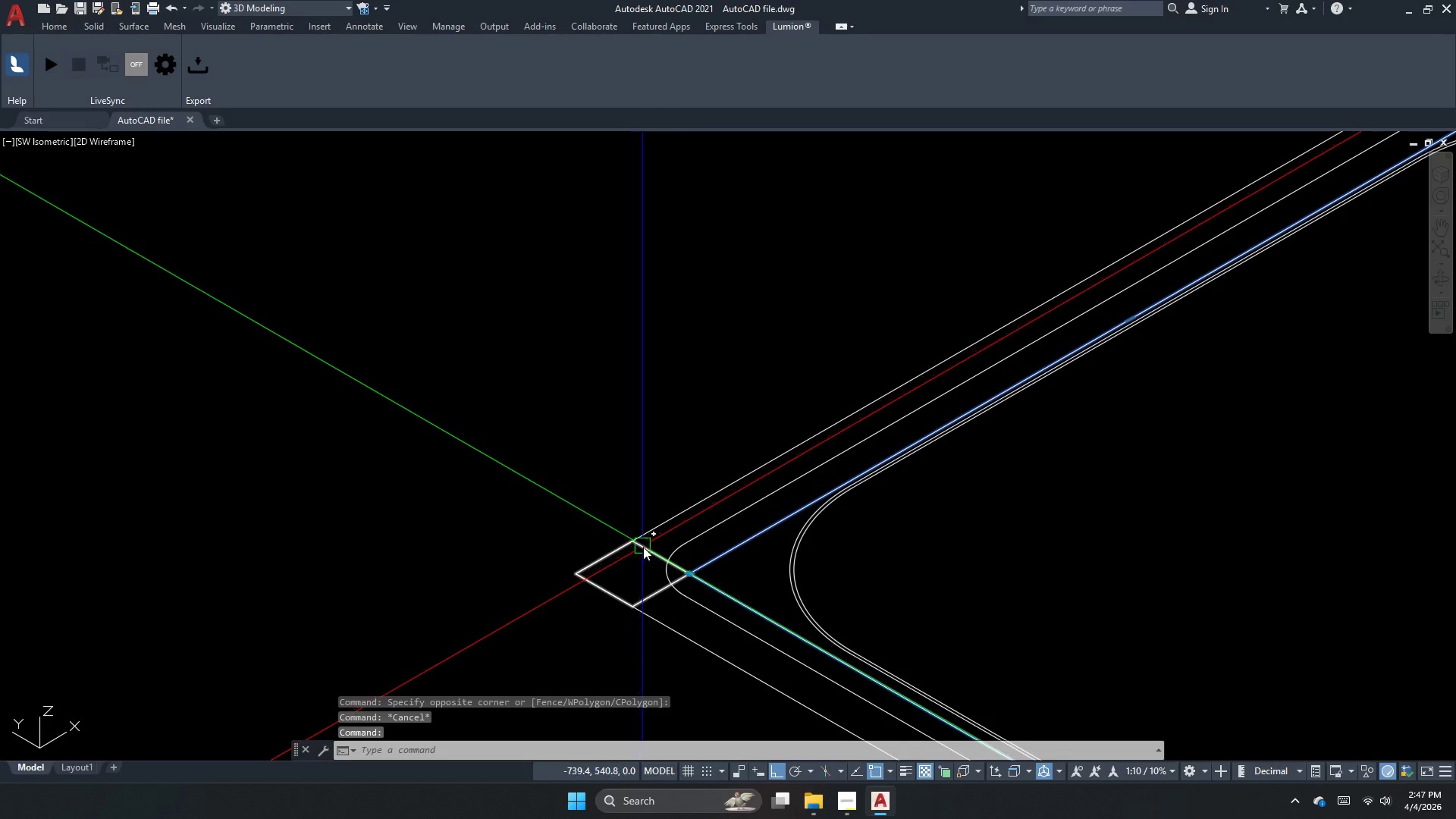 
scroll: coordinate [693, 548], scroll_direction: up, amount: 6.0
 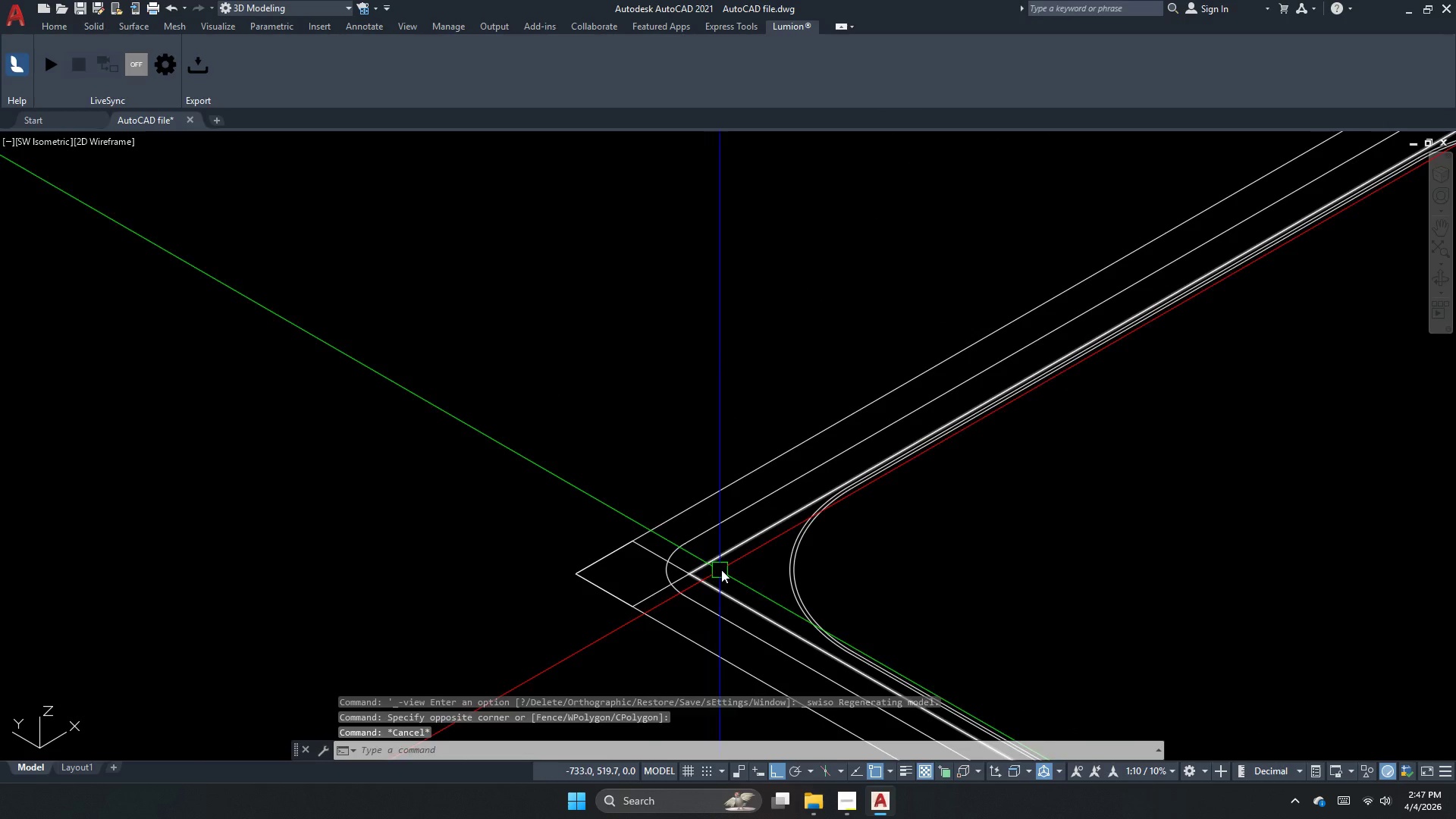 
left_click([648, 549])
 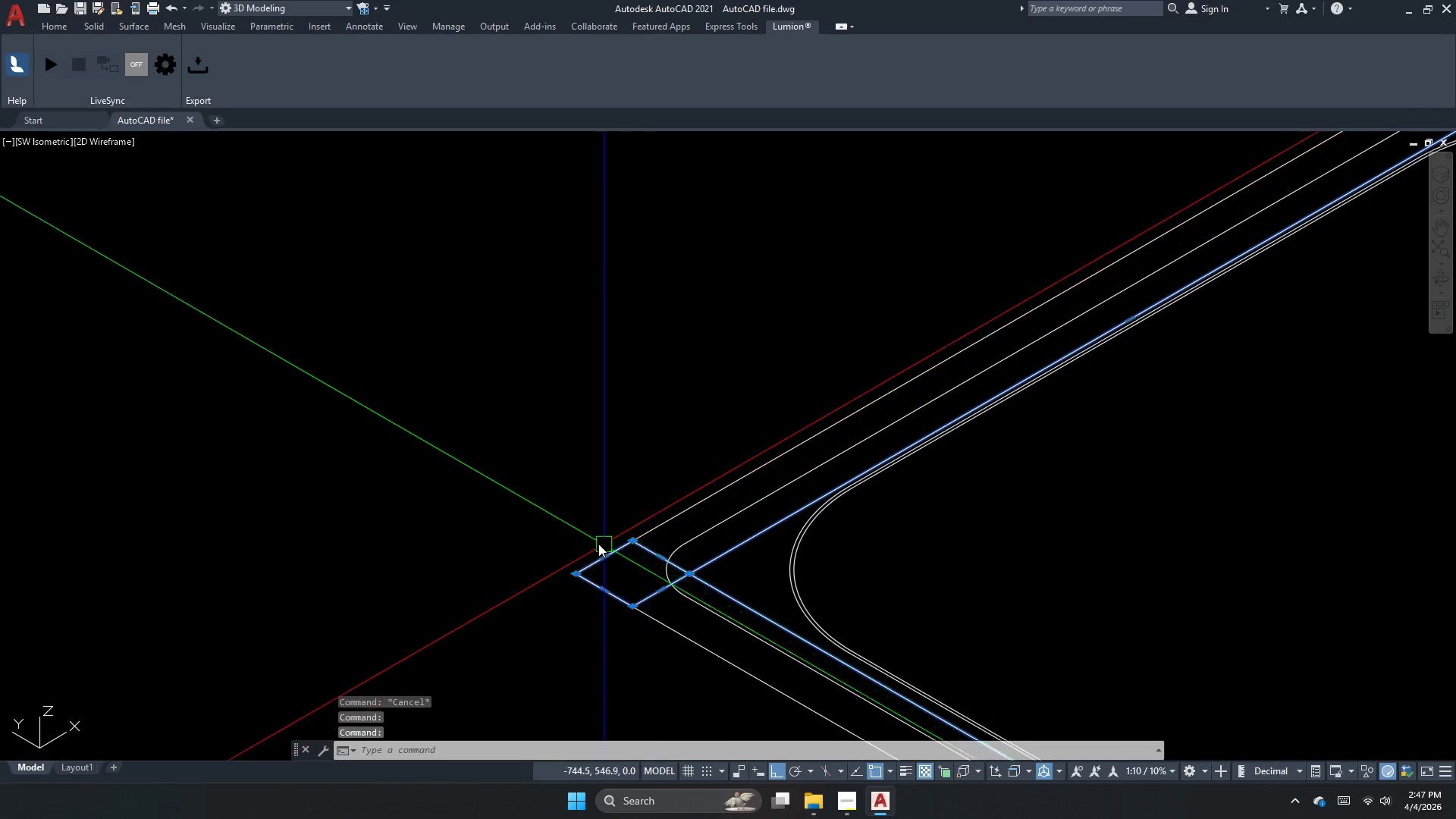 
scroll: coordinate [590, 551], scroll_direction: down, amount: 3.0
 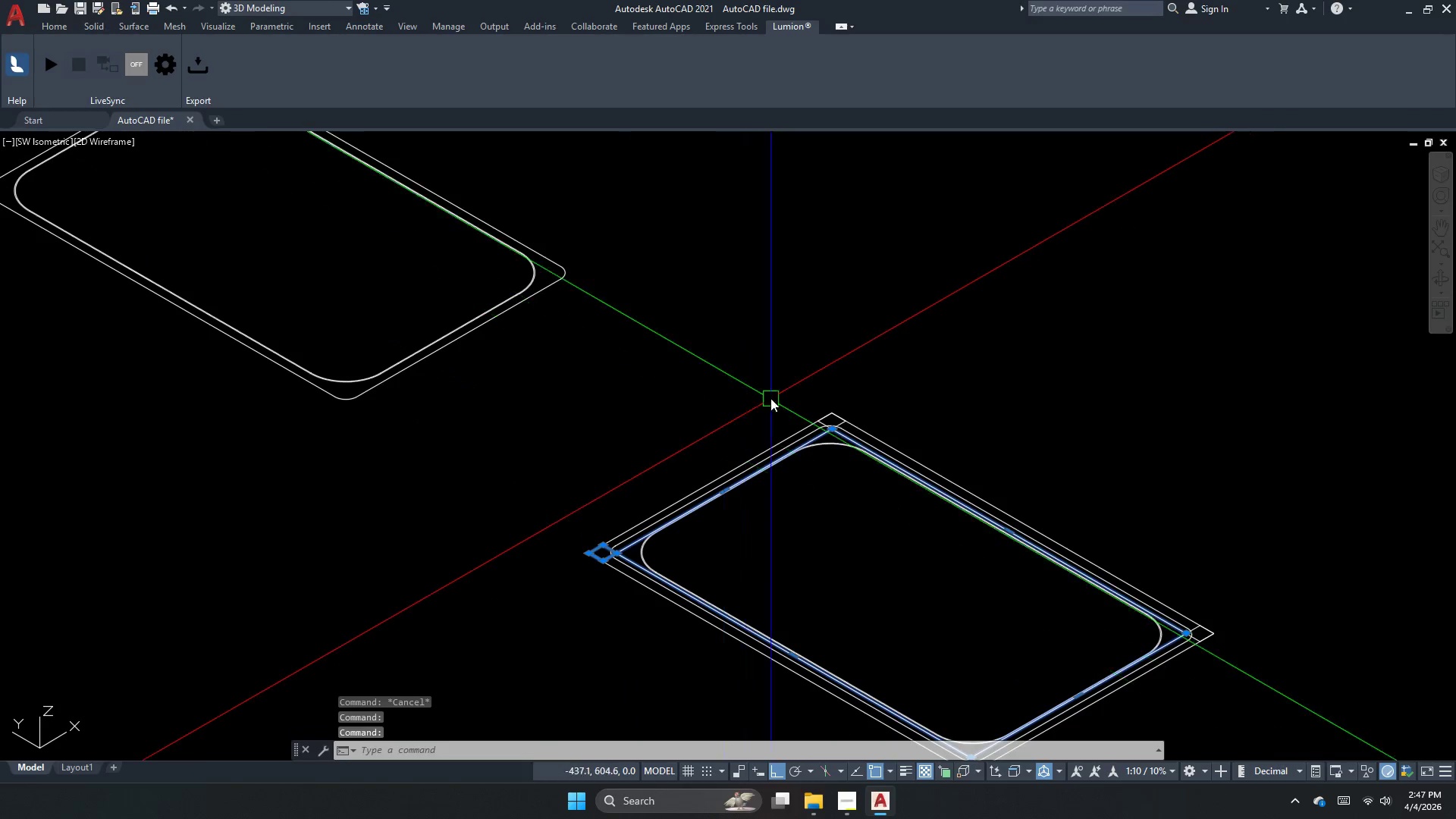 
left_click_drag(start_coordinate=[770, 389], to_coordinate=[779, 391])
 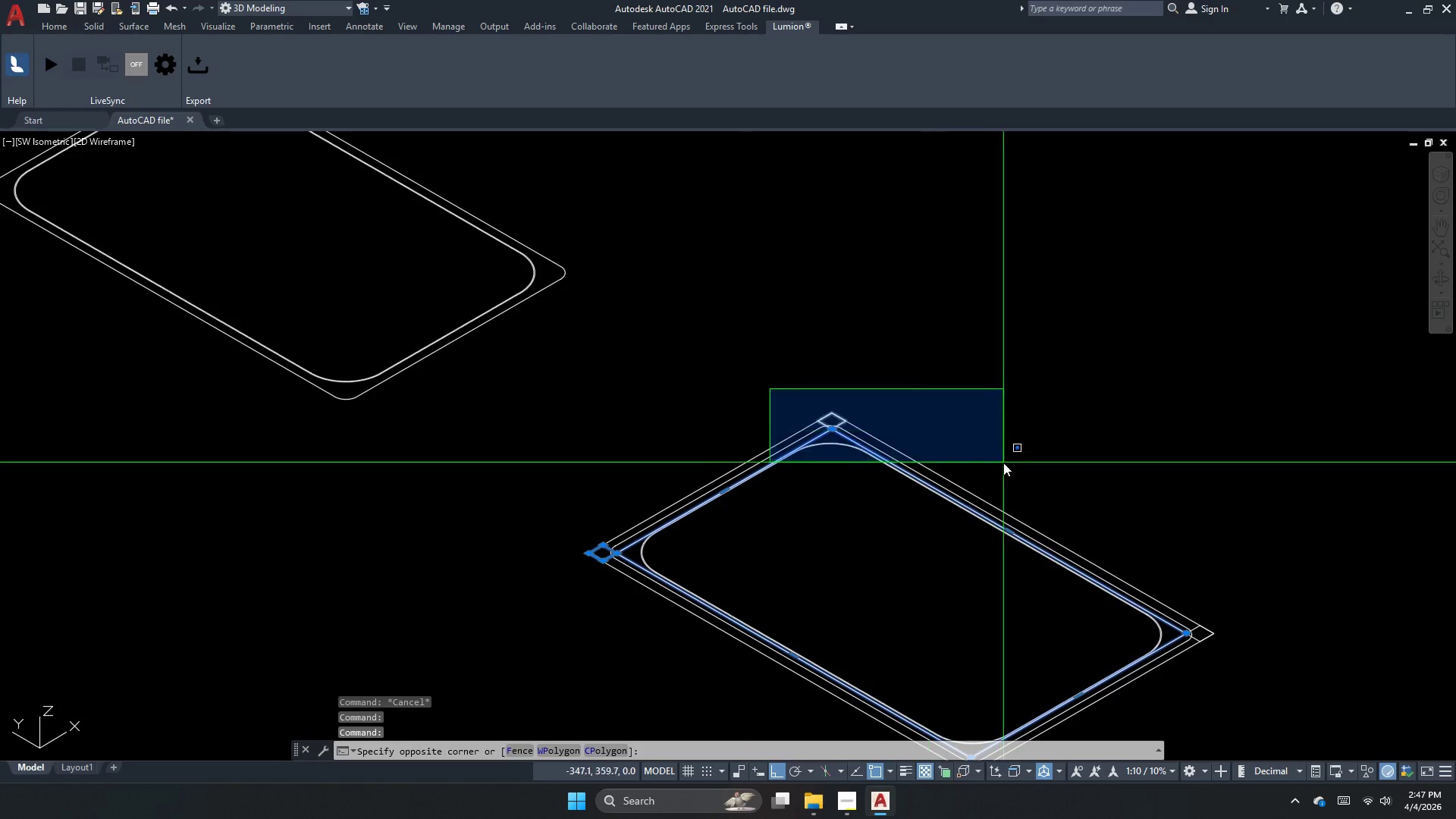 
double_click([1003, 463])
 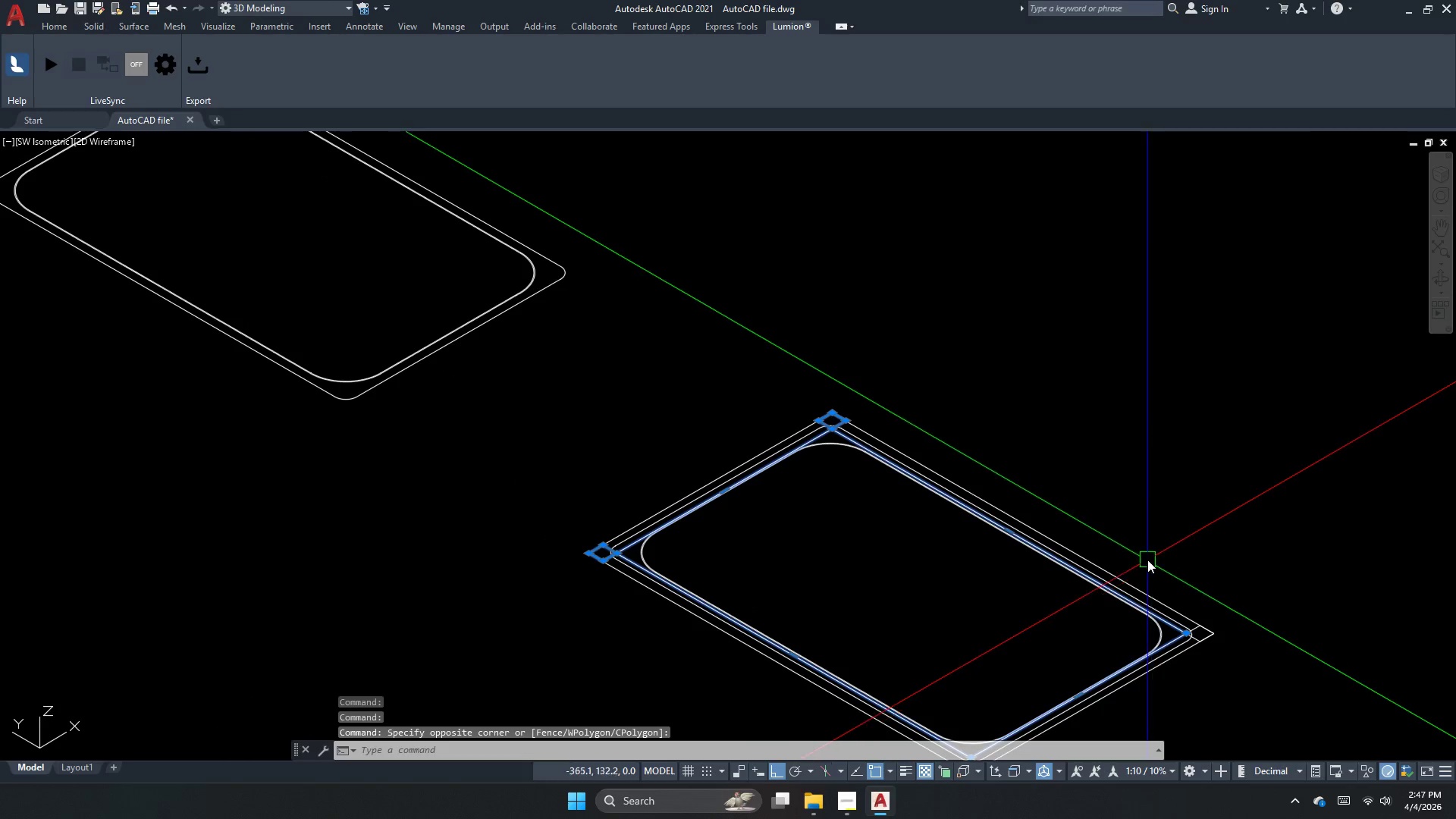 
left_click_drag(start_coordinate=[1156, 547], to_coordinate=[1225, 632])
 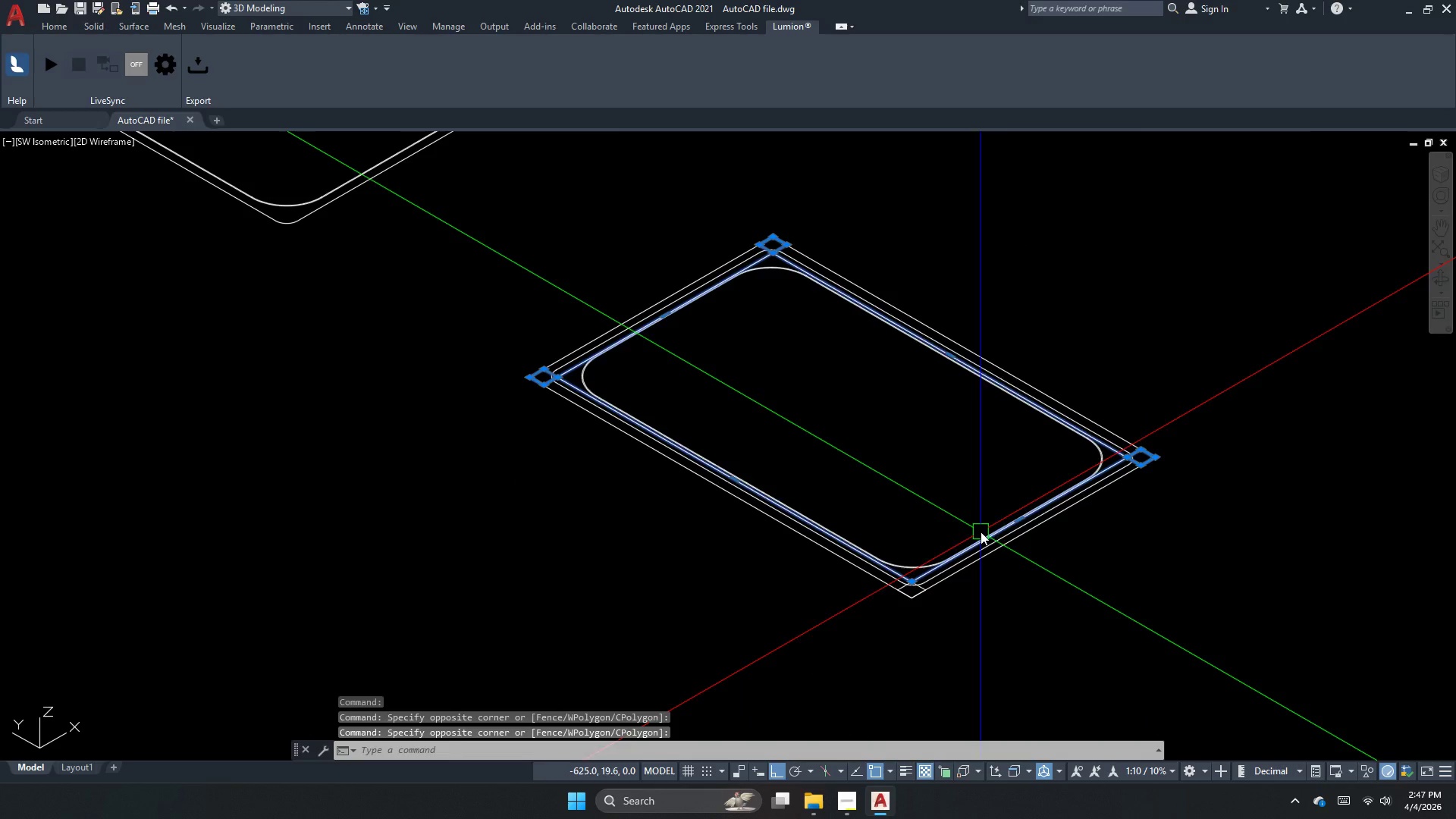 
left_click_drag(start_coordinate=[885, 493], to_coordinate=[896, 520])
 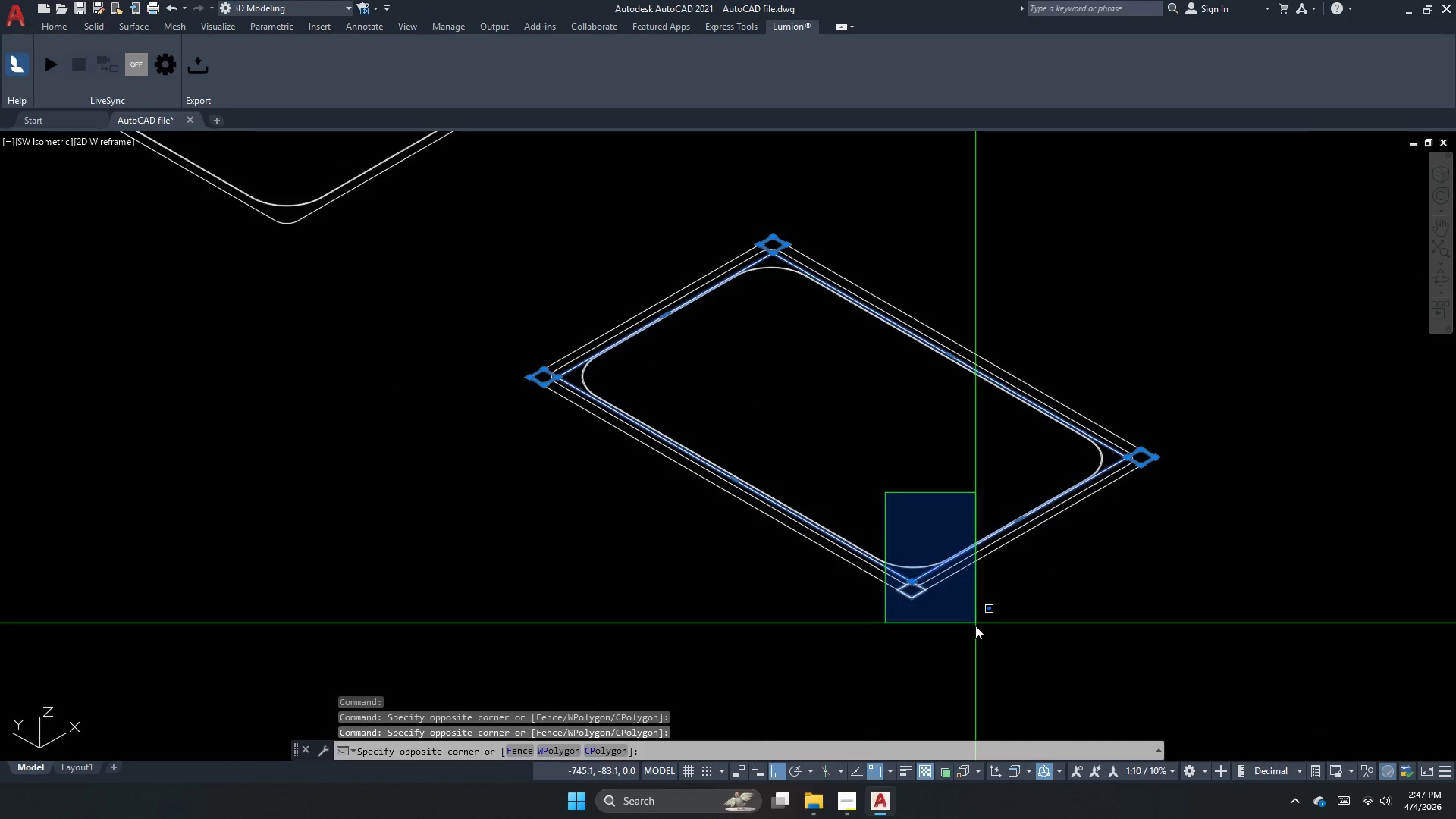 
left_click_drag(start_coordinate=[974, 629], to_coordinate=[969, 627])
 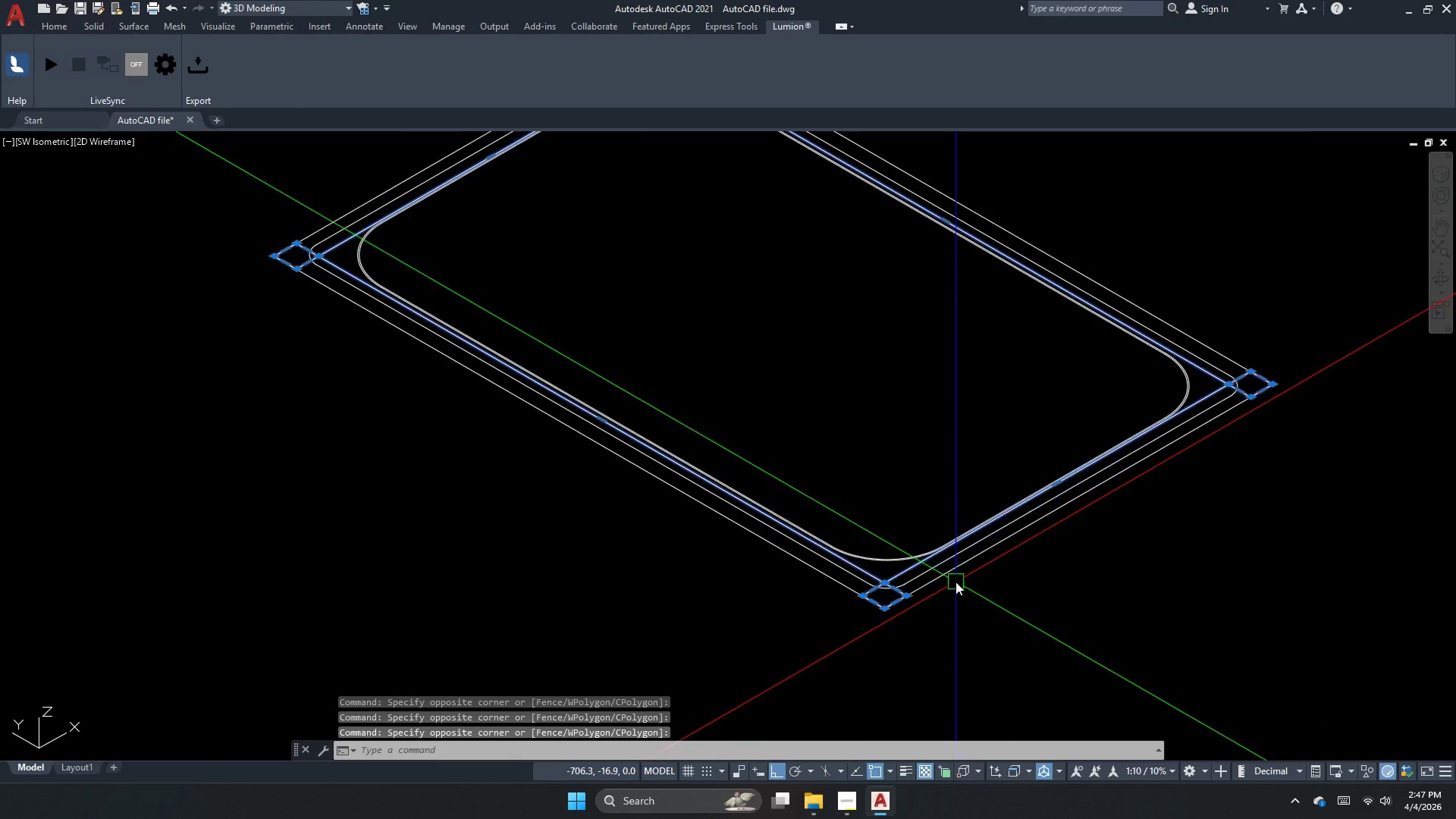 
left_click([959, 570])
 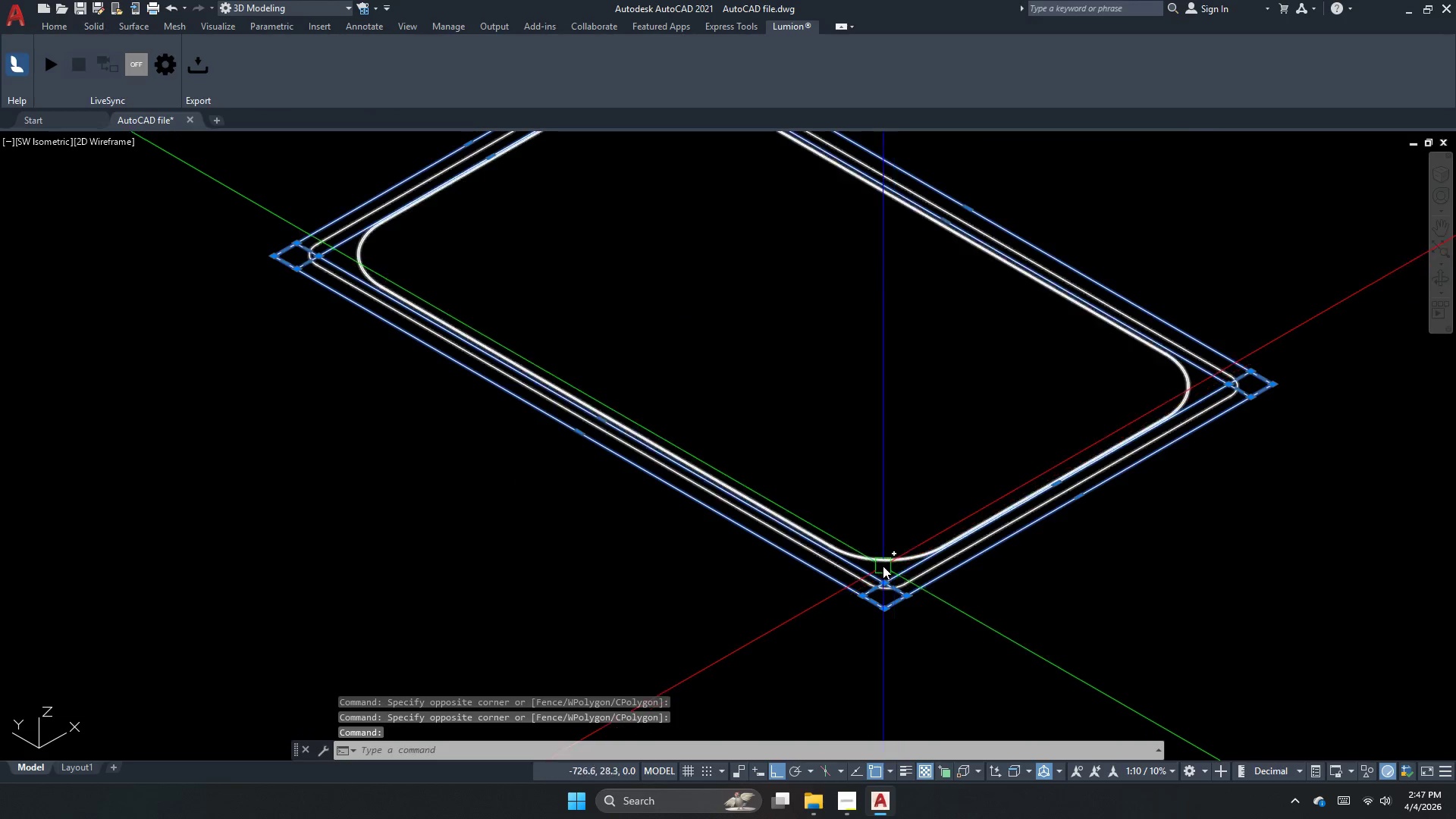 
scroll: coordinate [880, 565], scroll_direction: up, amount: 3.0
 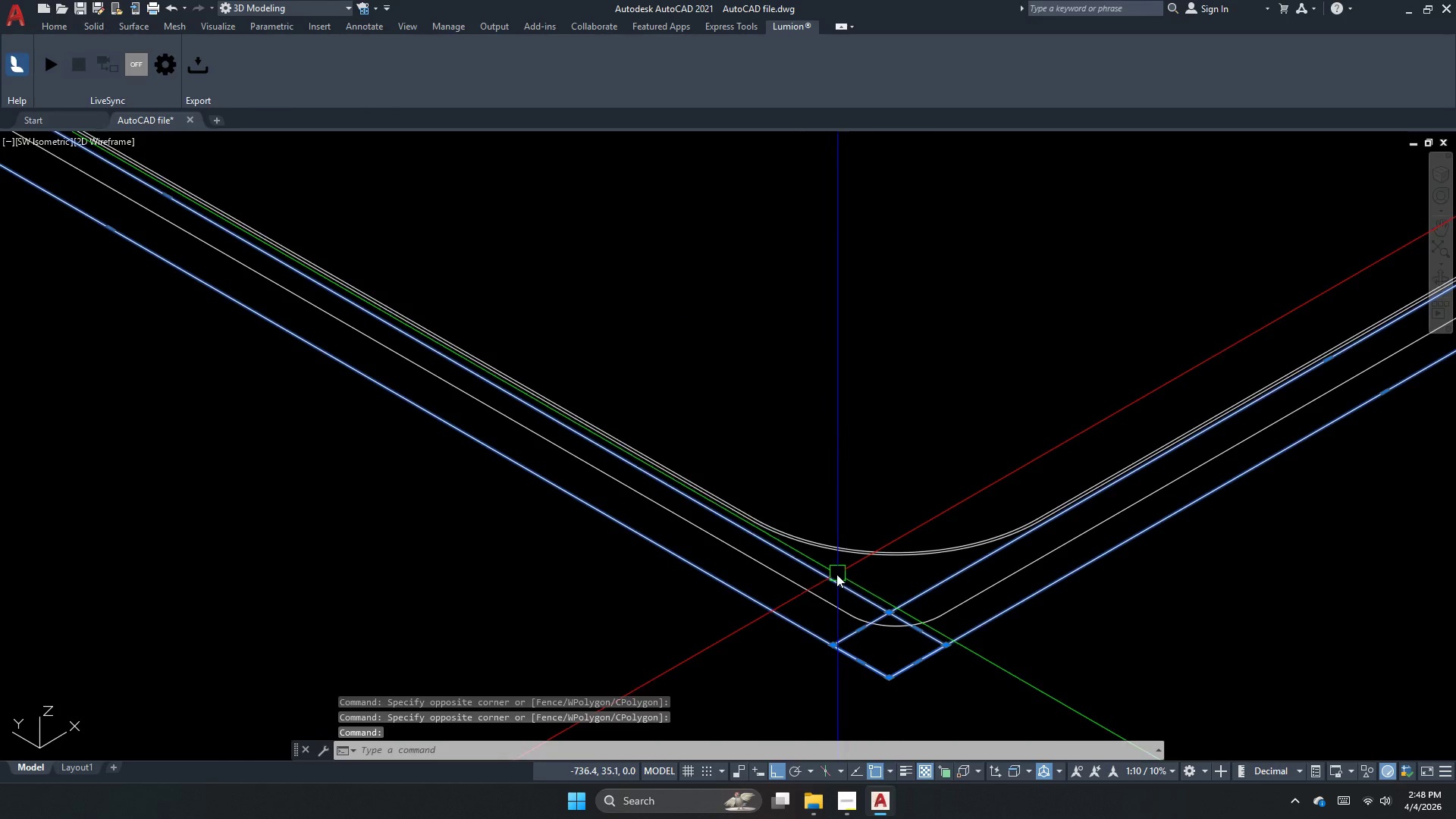 
type(co)
 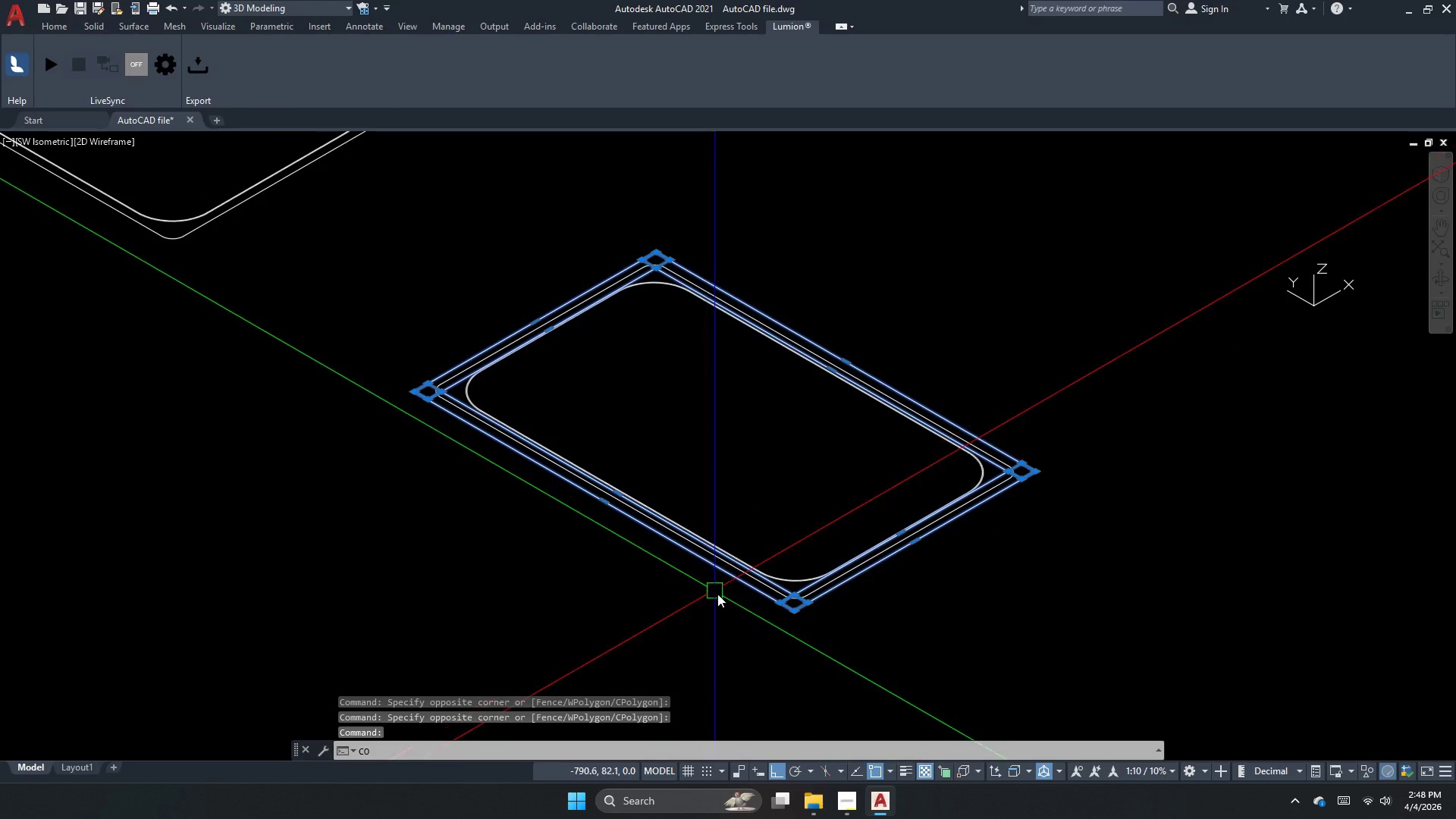 
scroll: coordinate [704, 570], scroll_direction: down, amount: 3.0
 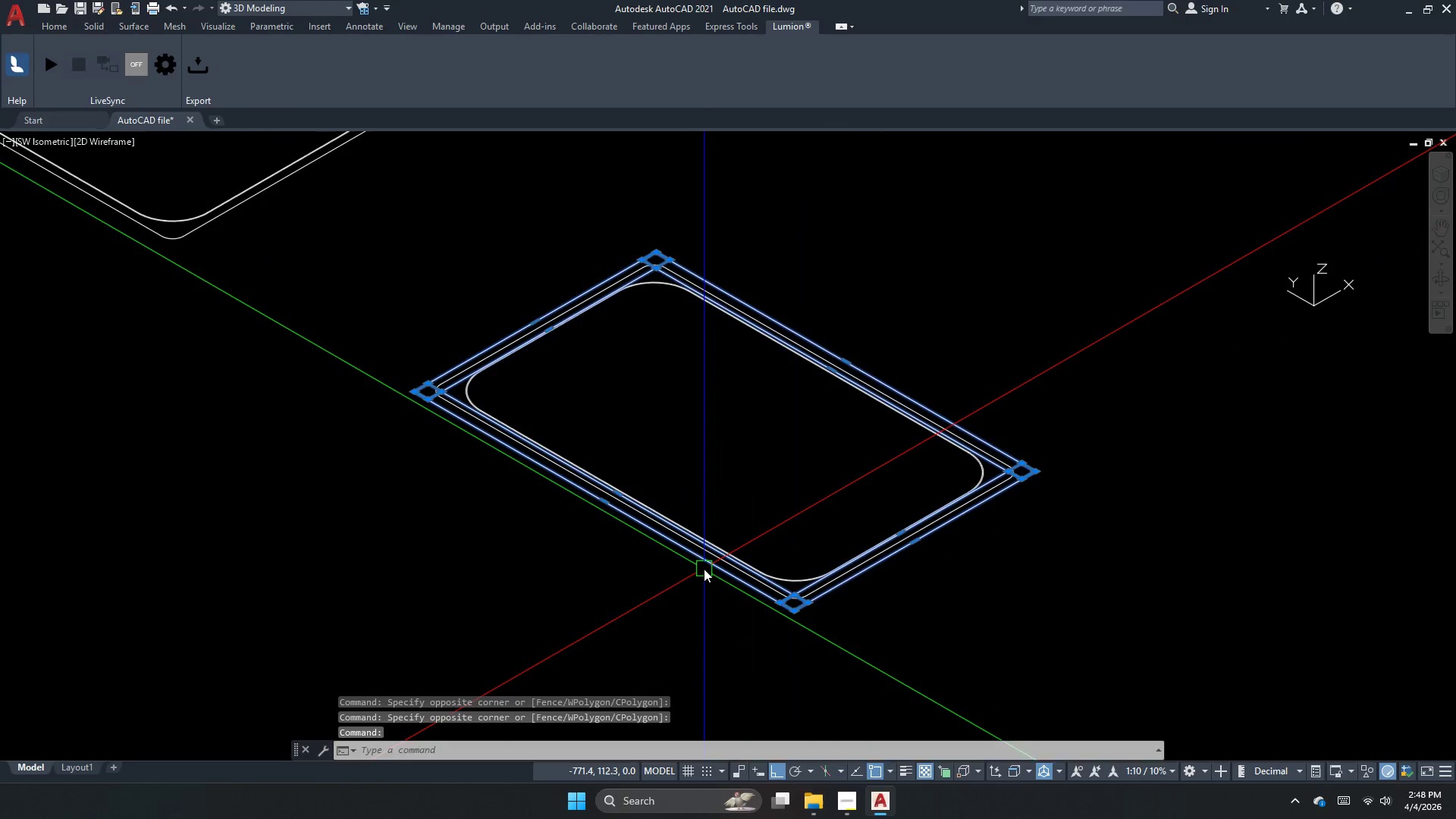 
key(Space)
 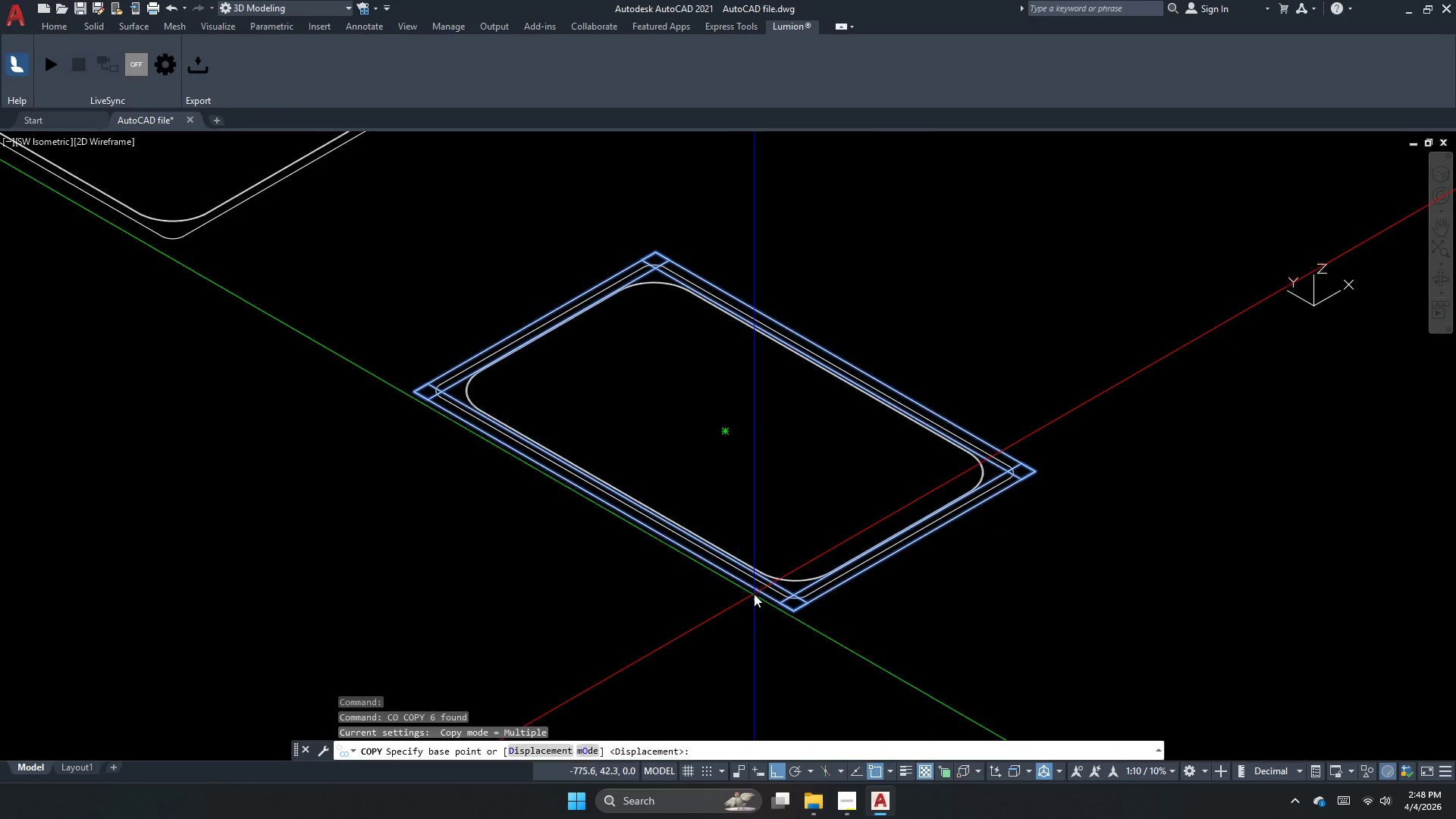 
left_click_drag(start_coordinate=[754, 593], to_coordinate=[842, 510])
 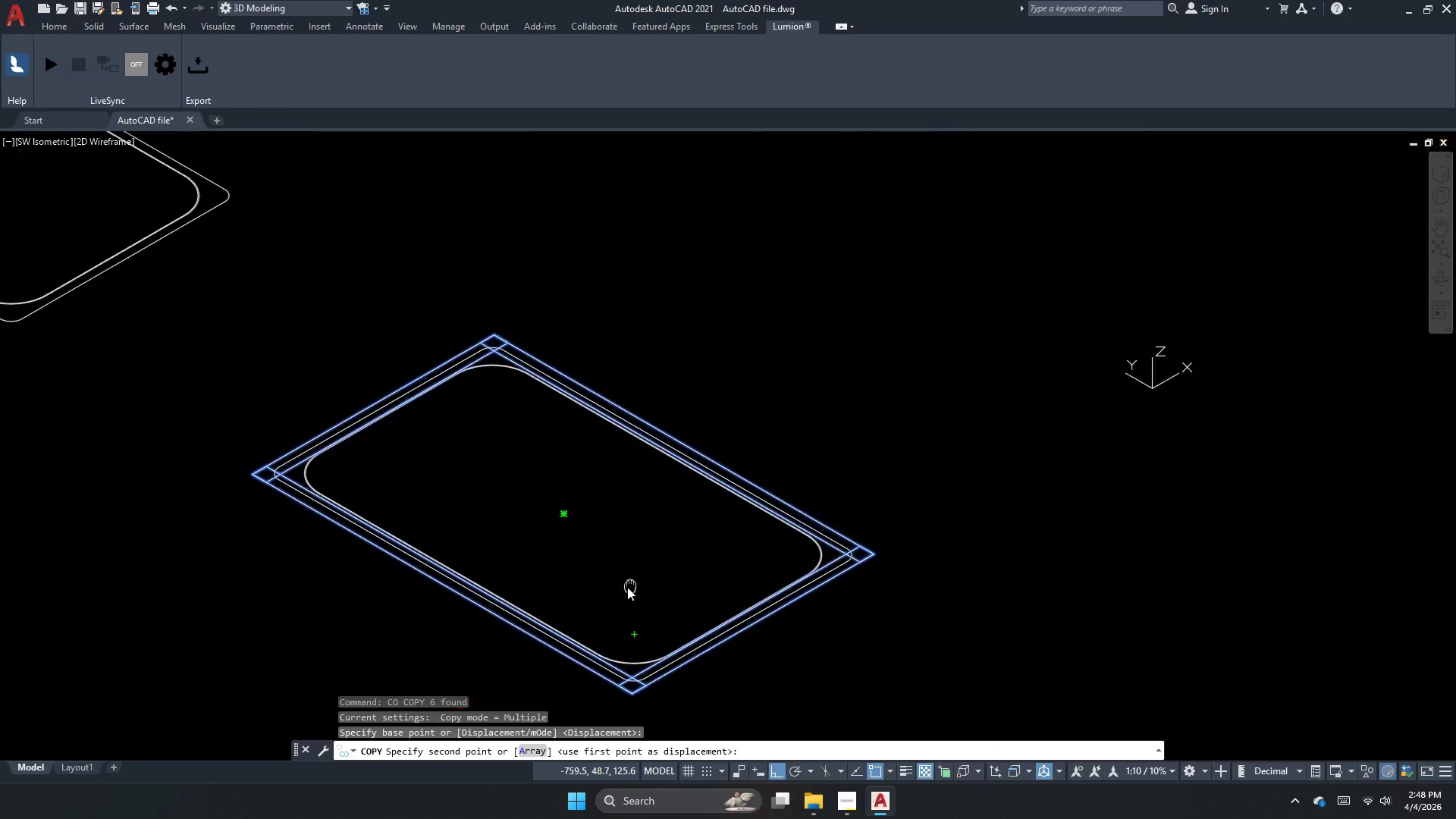 
scroll: coordinate [627, 587], scroll_direction: down, amount: 3.0
 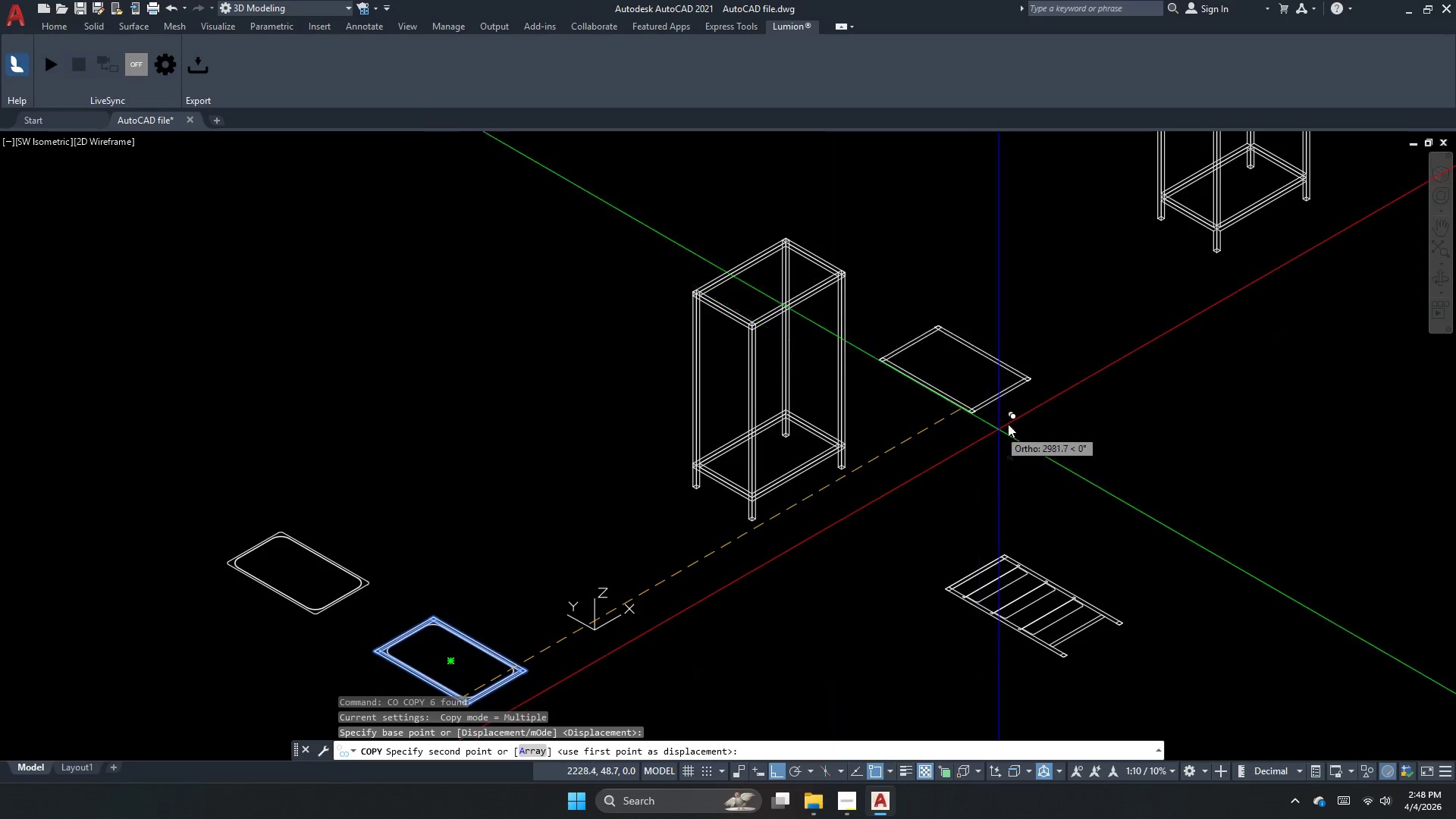 
left_click([1033, 413])
 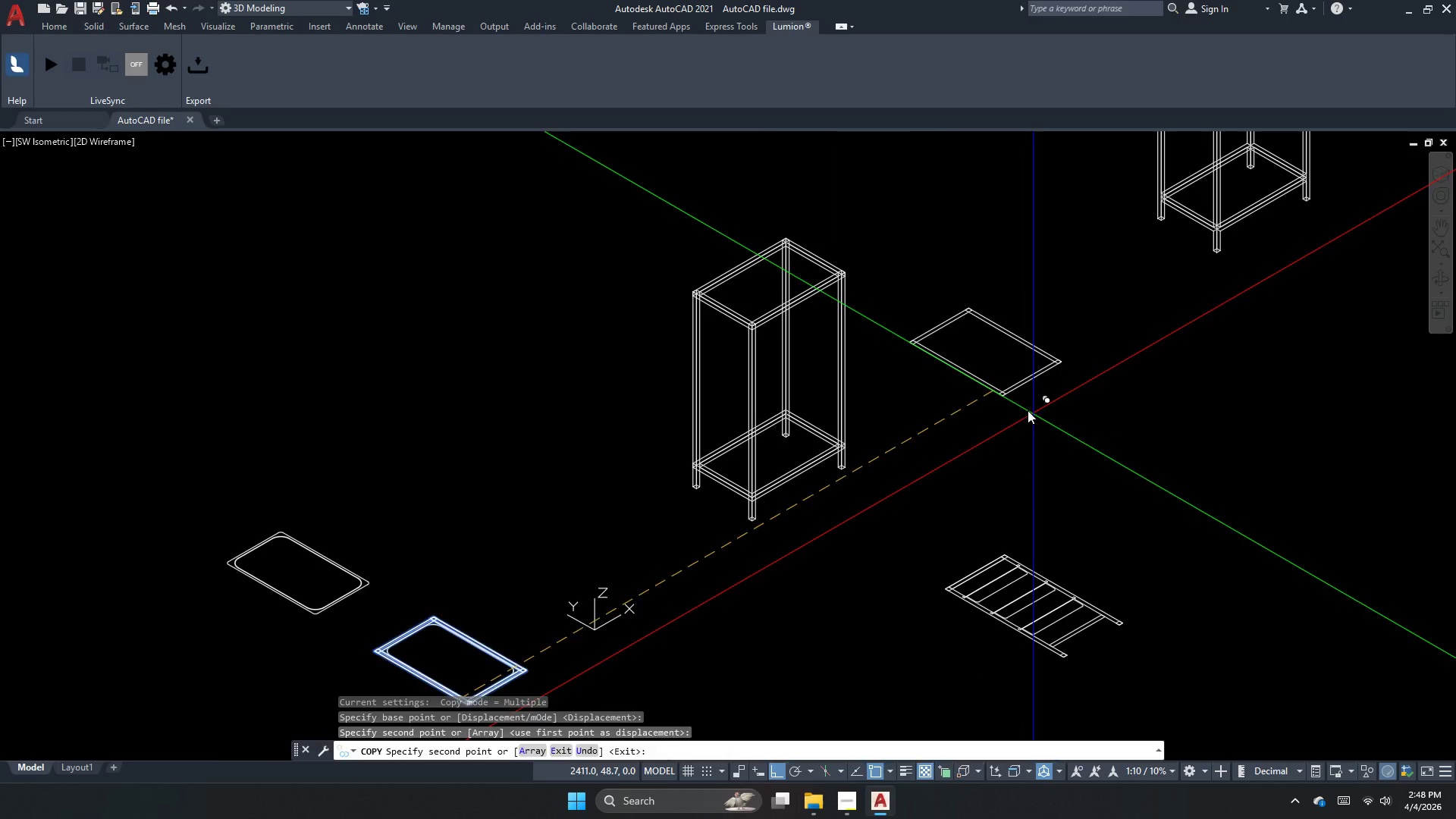 
key(Escape)
 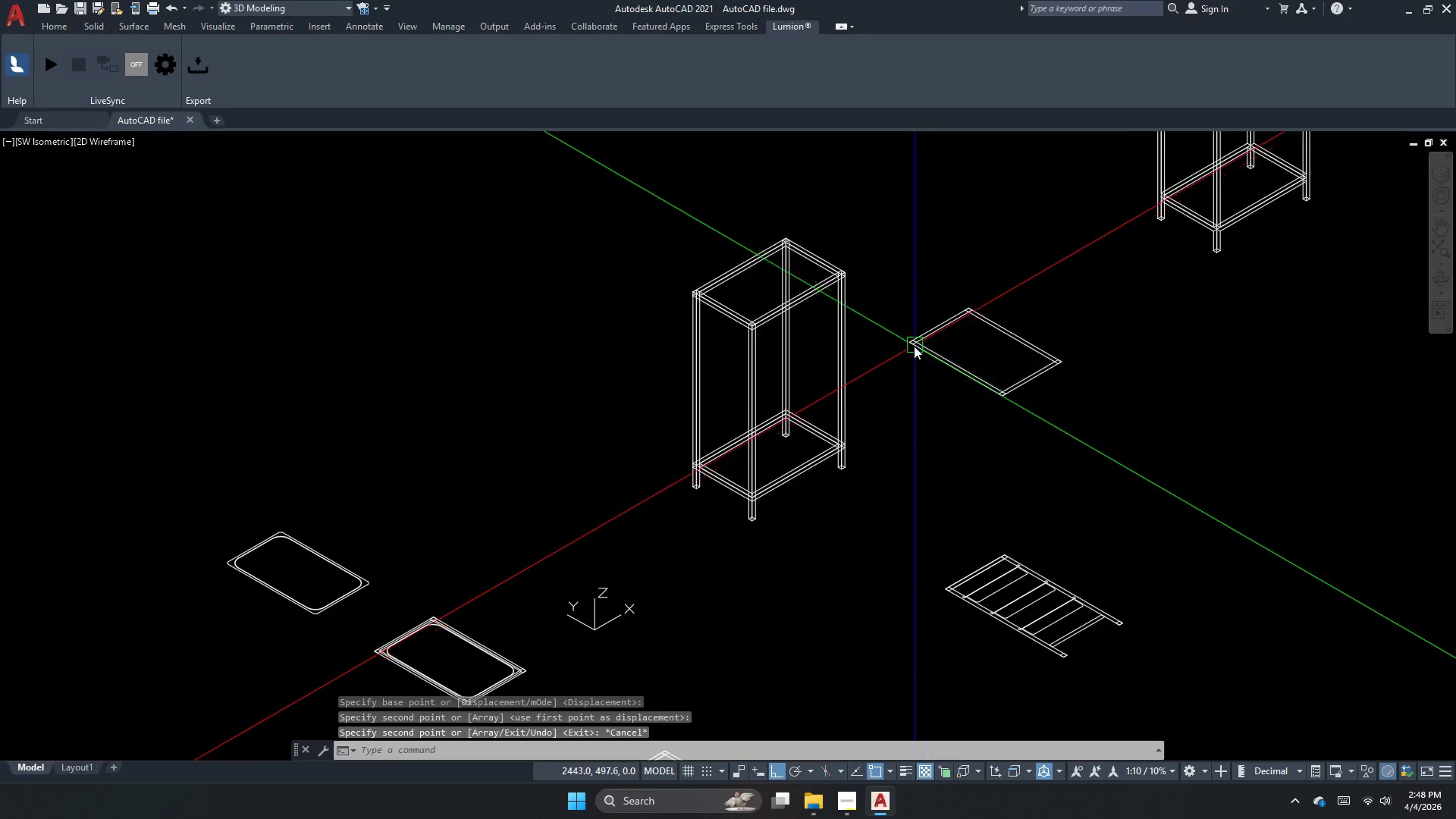 
key(Escape)
 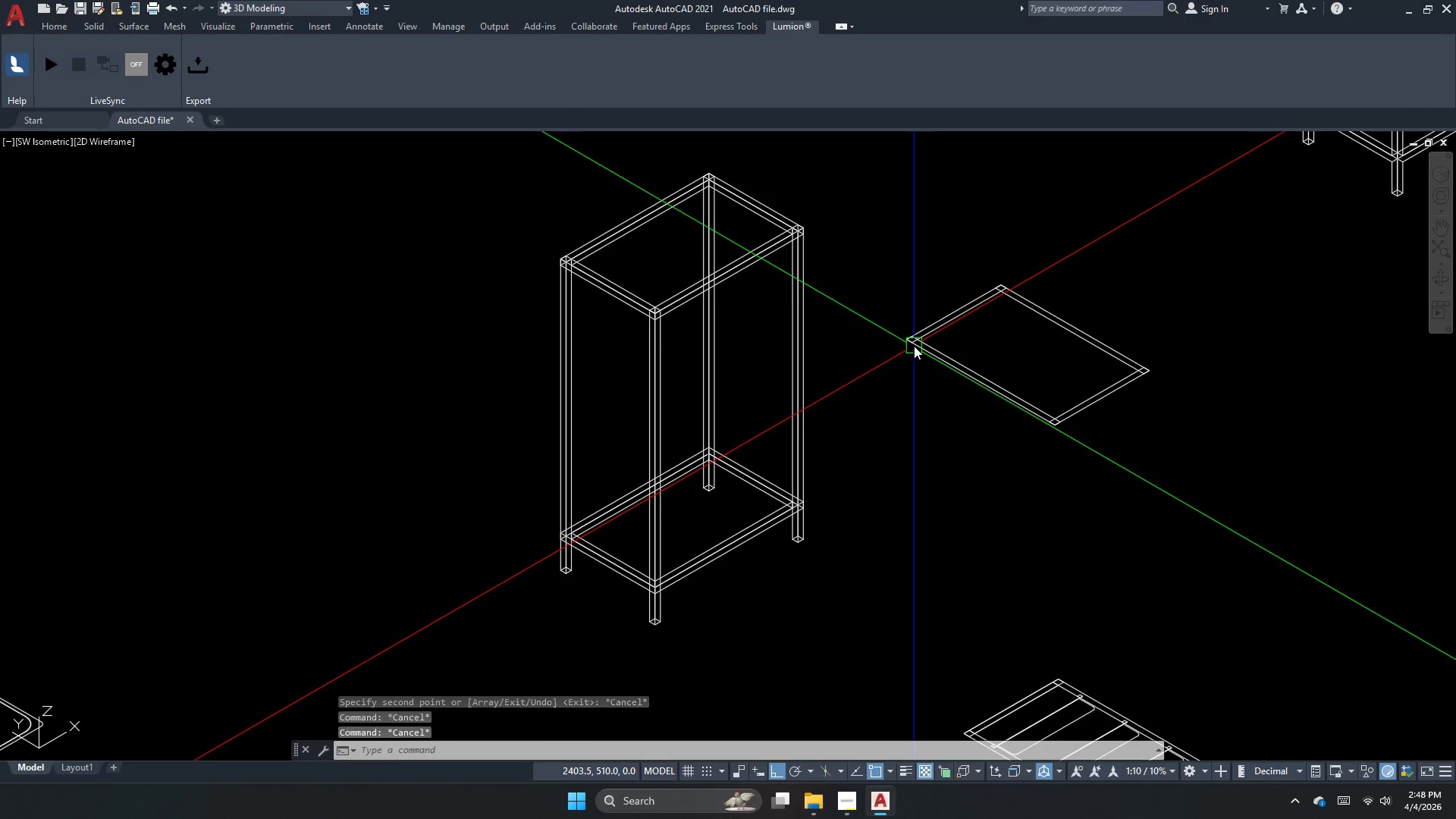 
scroll: coordinate [914, 346], scroll_direction: up, amount: 1.0
 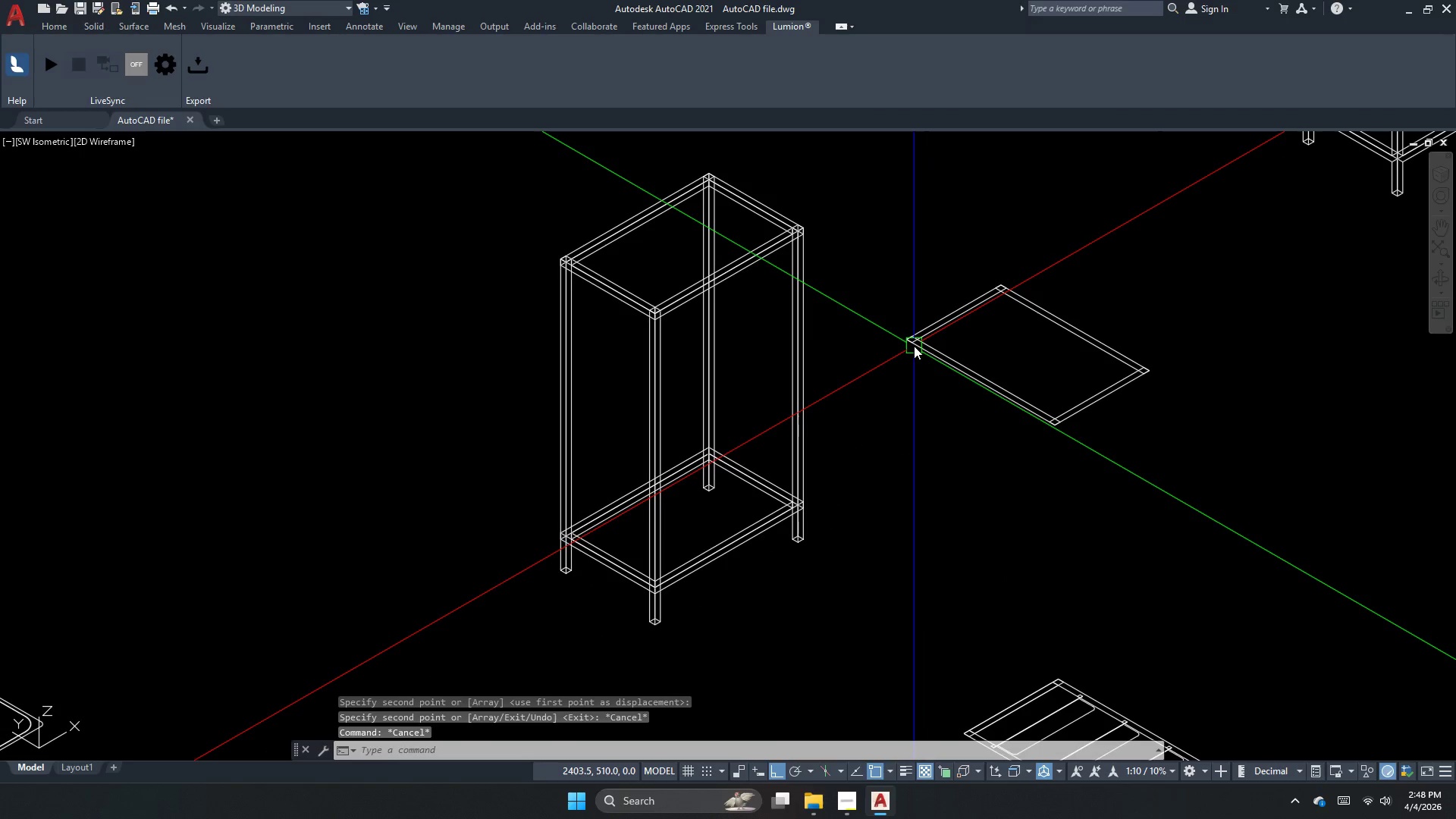 
key(Escape)
type(ext )
 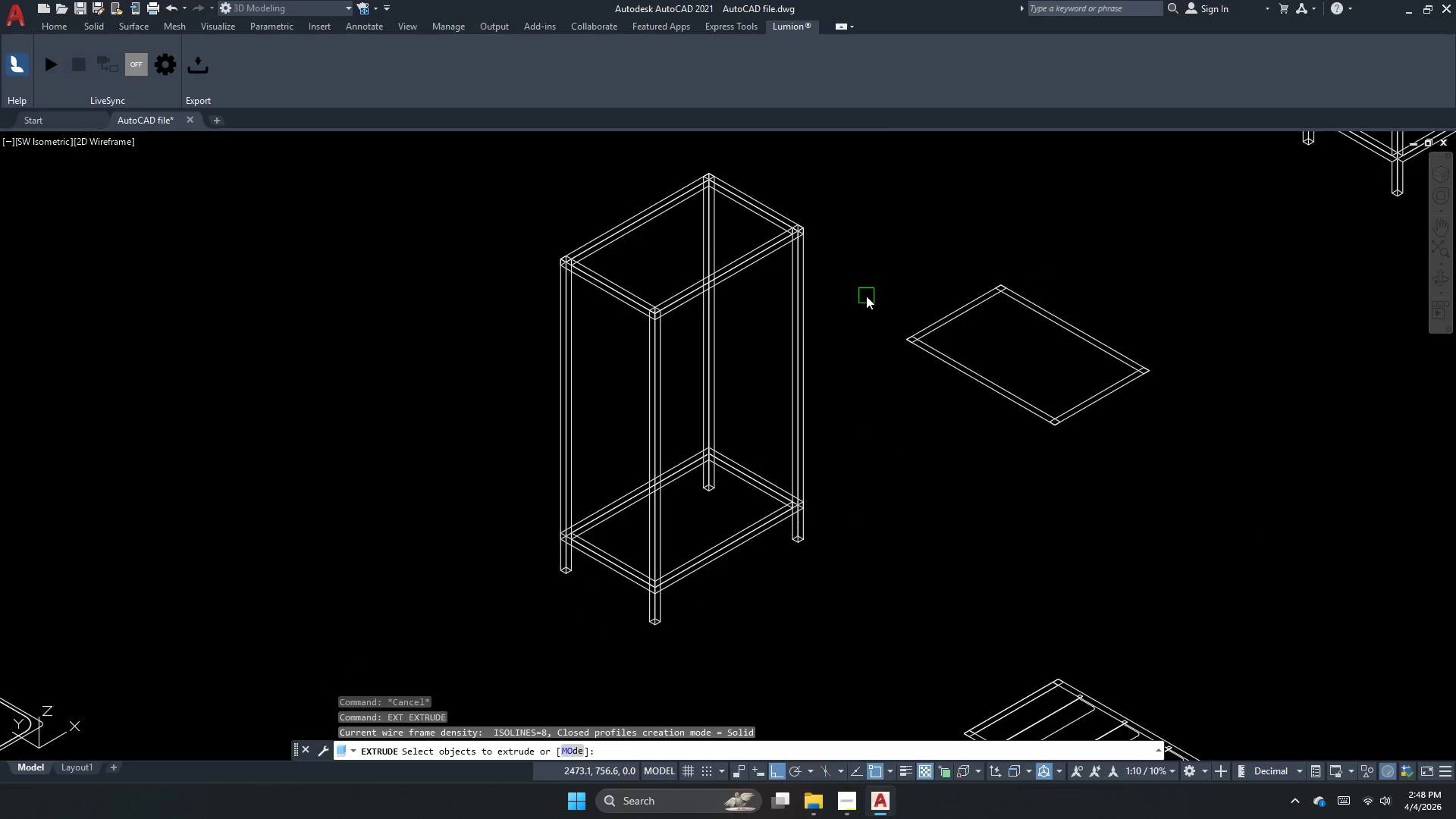 
left_click_drag(start_coordinate=[866, 296], to_coordinate=[902, 363])
 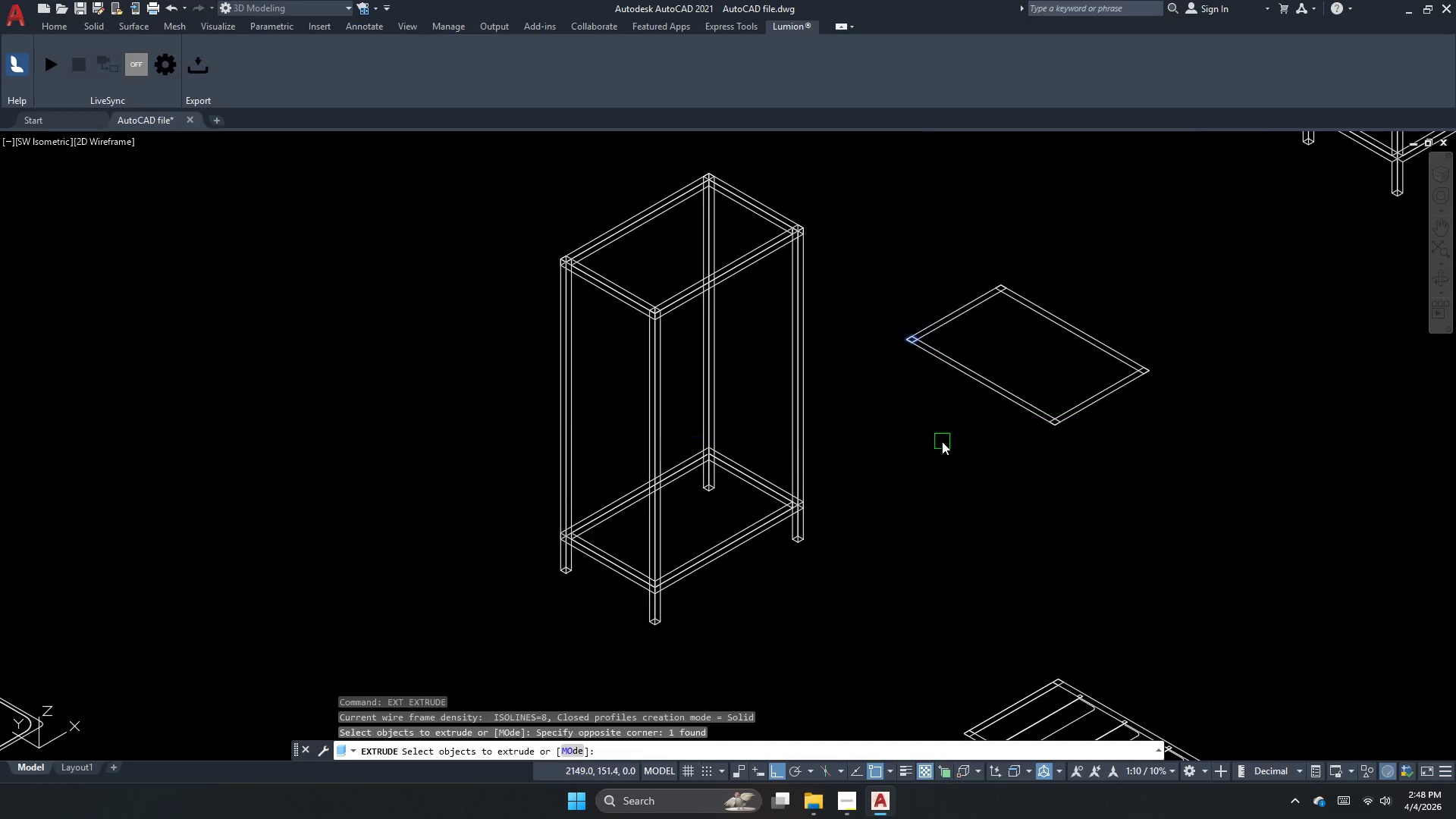 
left_click_drag(start_coordinate=[942, 441], to_coordinate=[942, 394])
 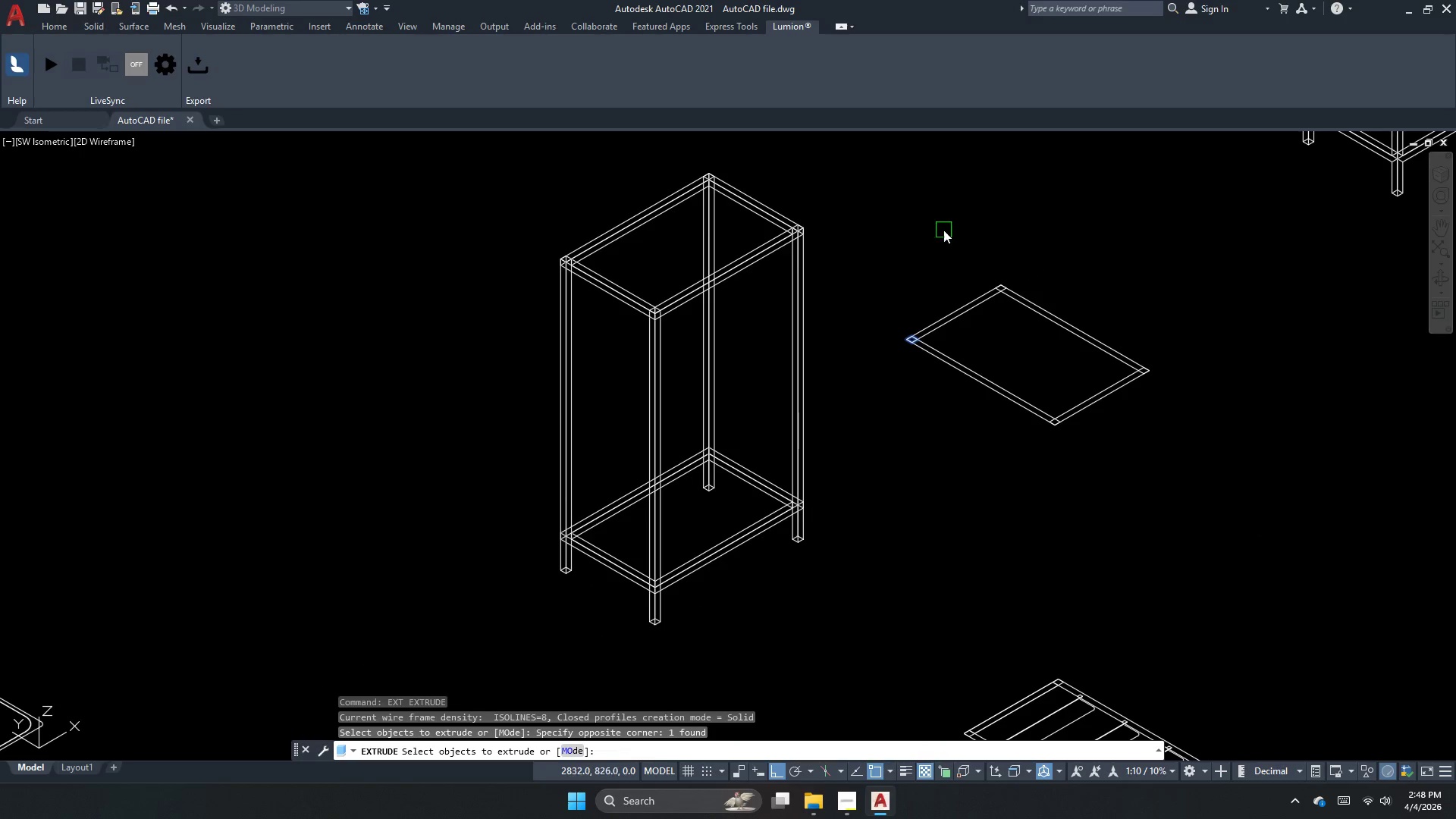 
left_click_drag(start_coordinate=[943, 230], to_coordinate=[969, 239])
 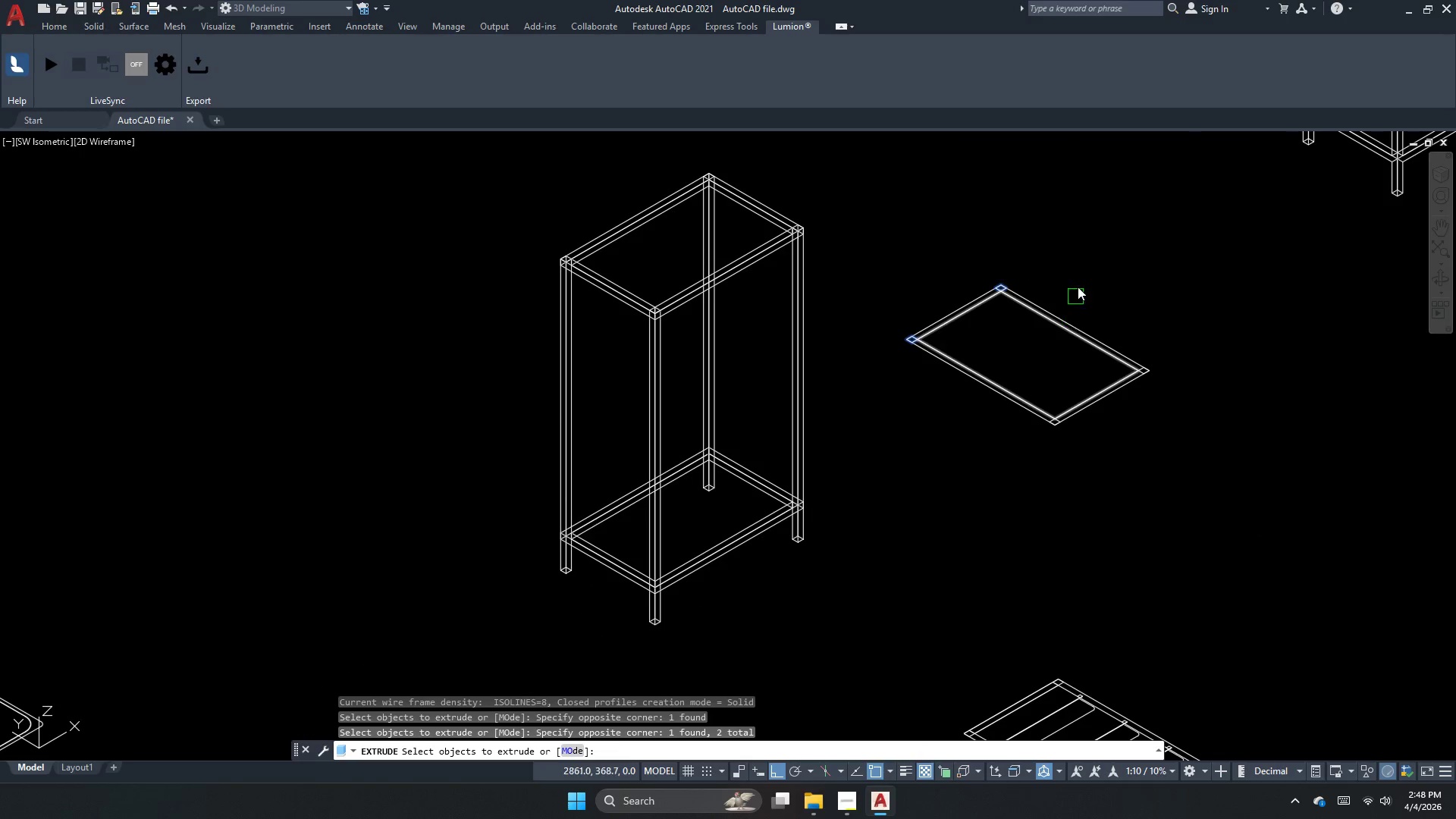 
left_click_drag(start_coordinate=[1072, 265], to_coordinate=[1078, 303])
 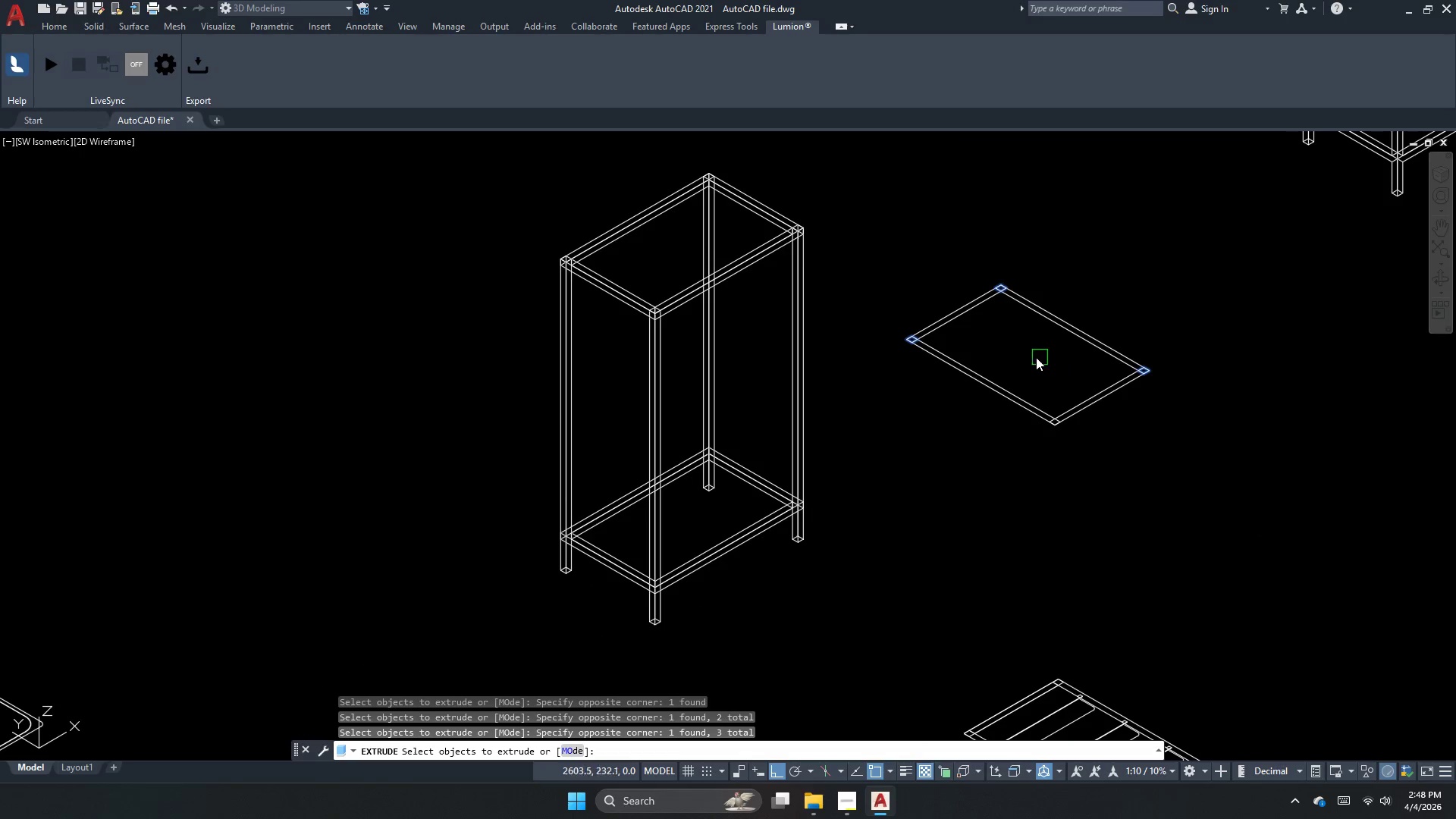 
left_click_drag(start_coordinate=[1009, 364], to_coordinate=[1063, 419])
 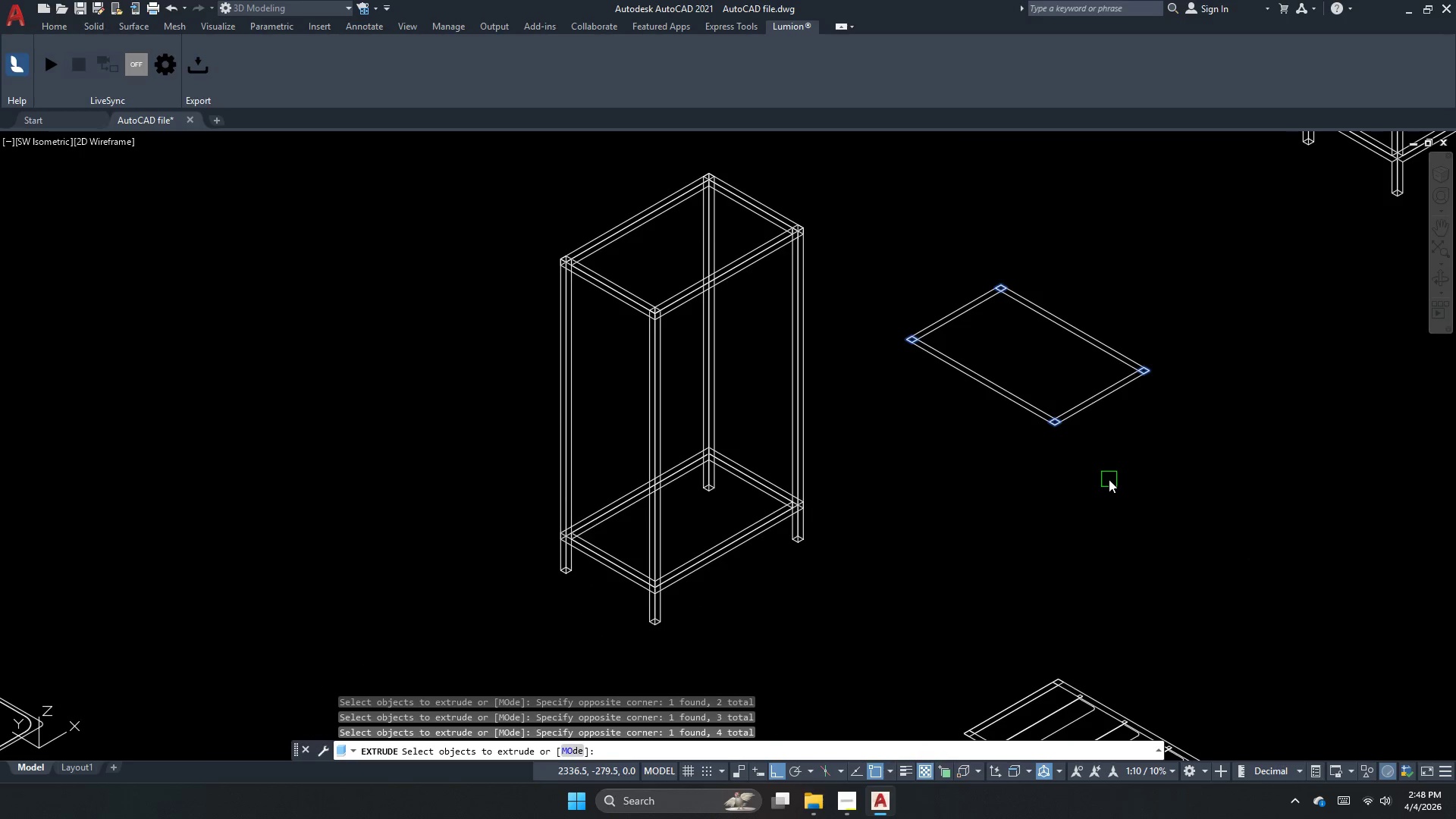 
key(Space)
 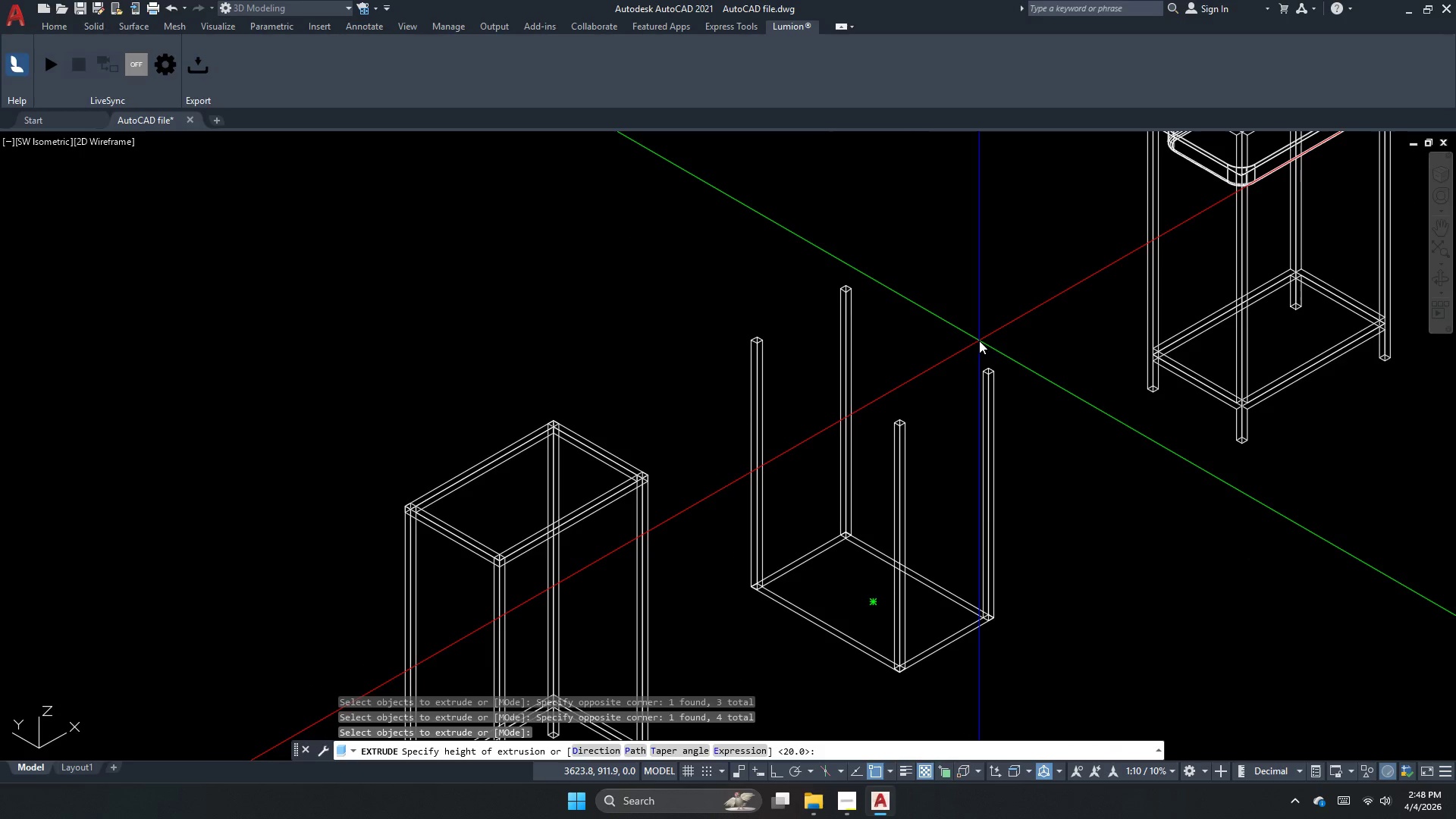 
key(Numpad7)
 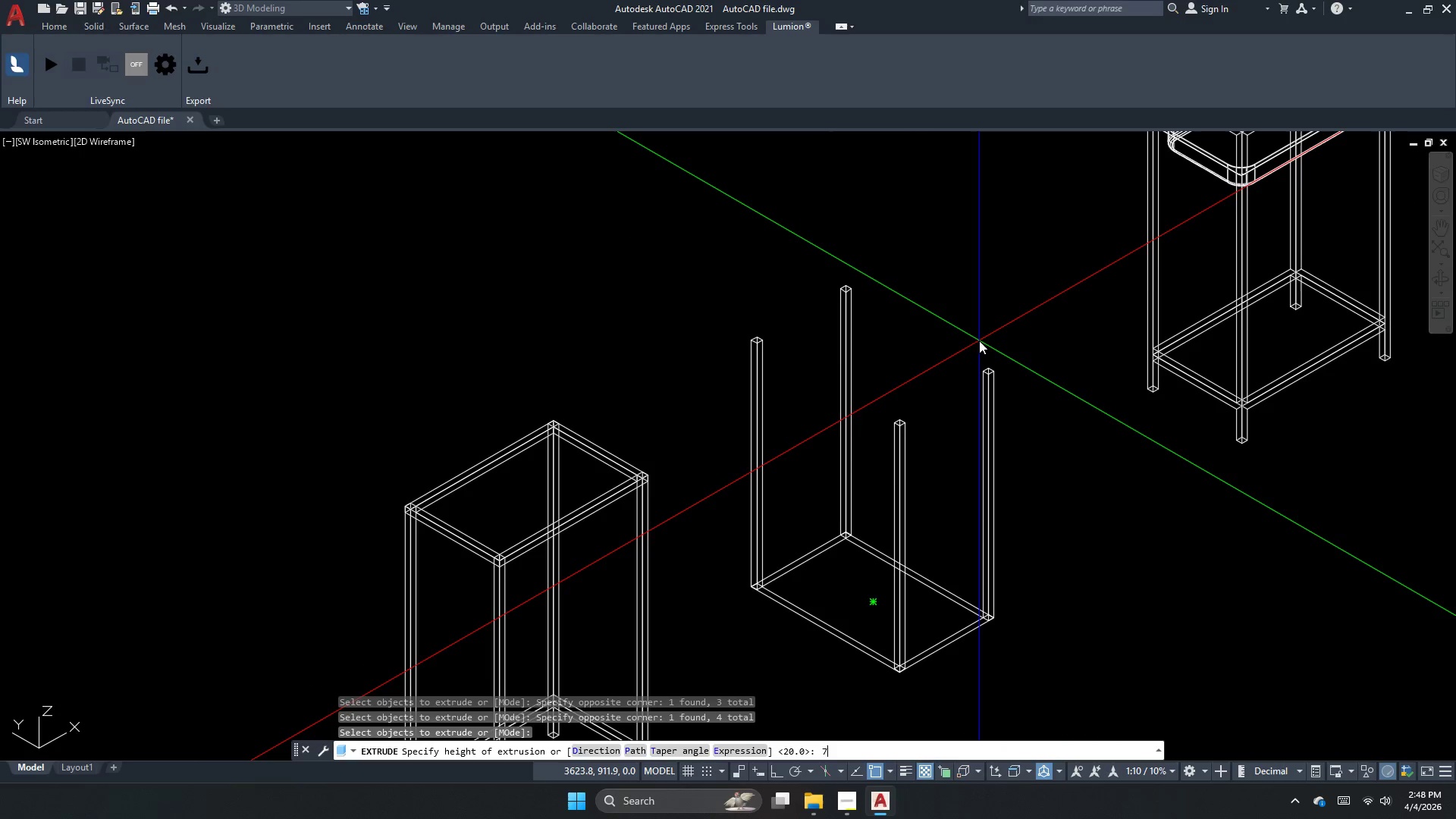 
key(Numpad0)
 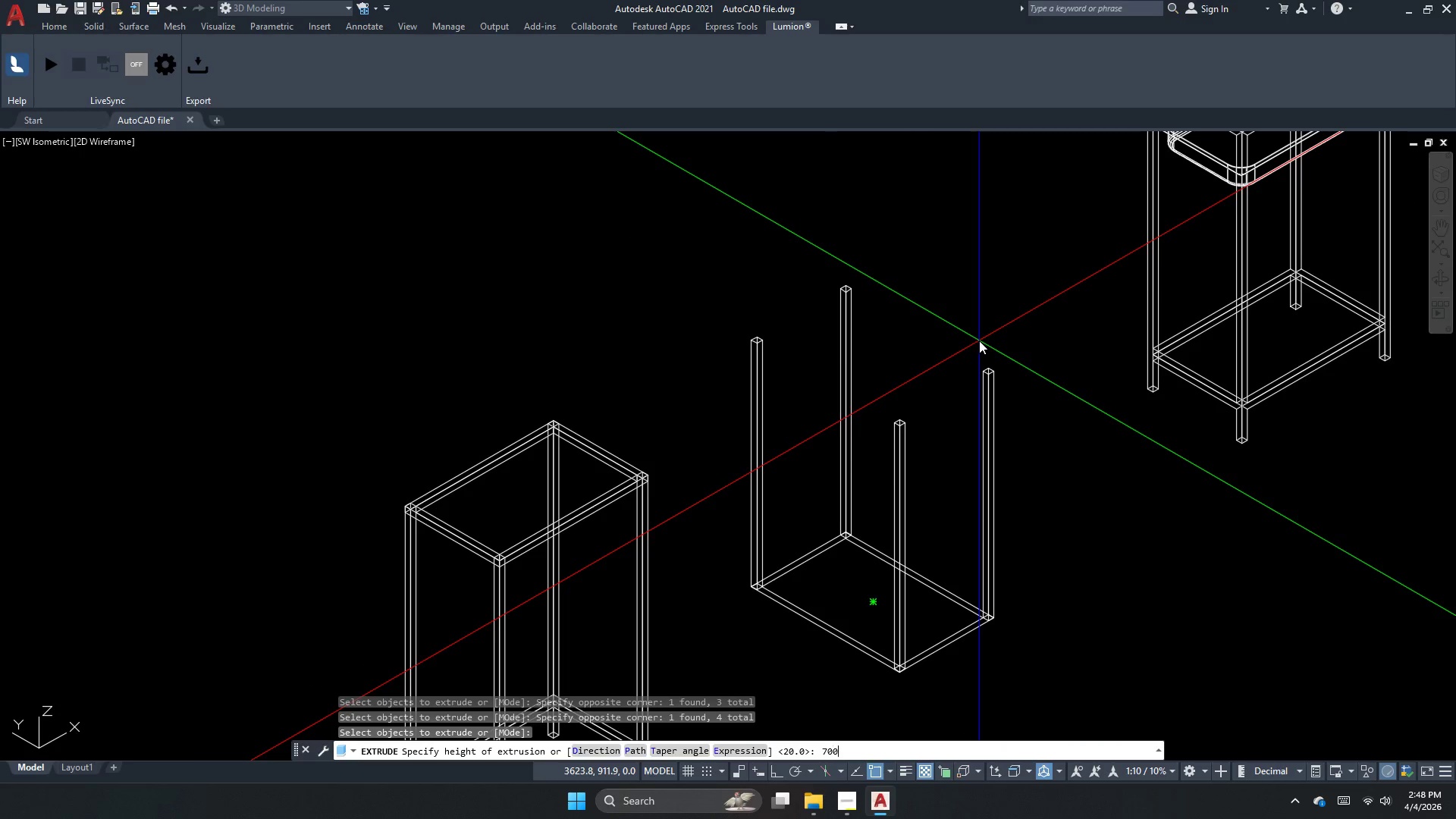 
key(Numpad0)
 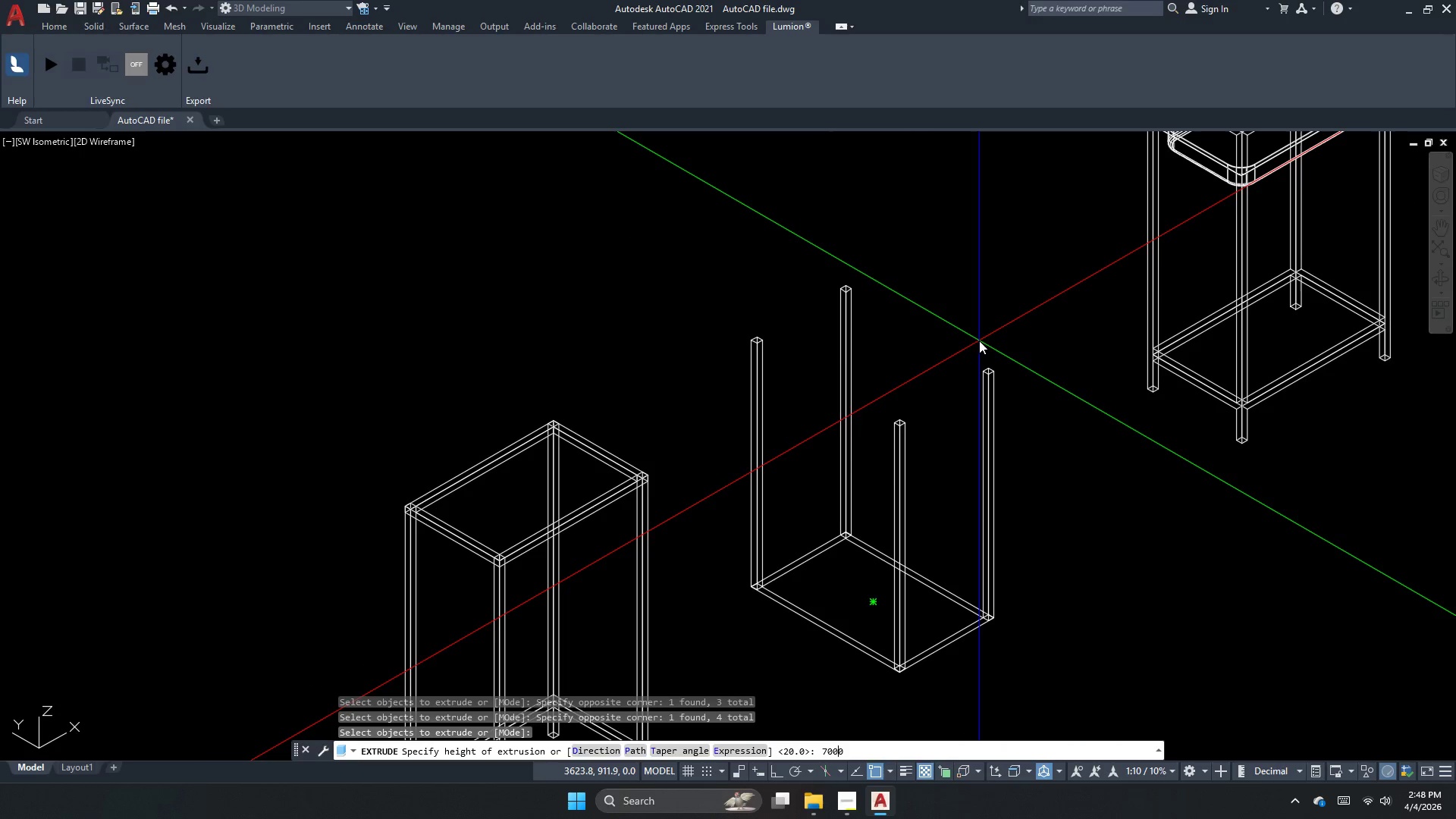 
key(Numpad0)
 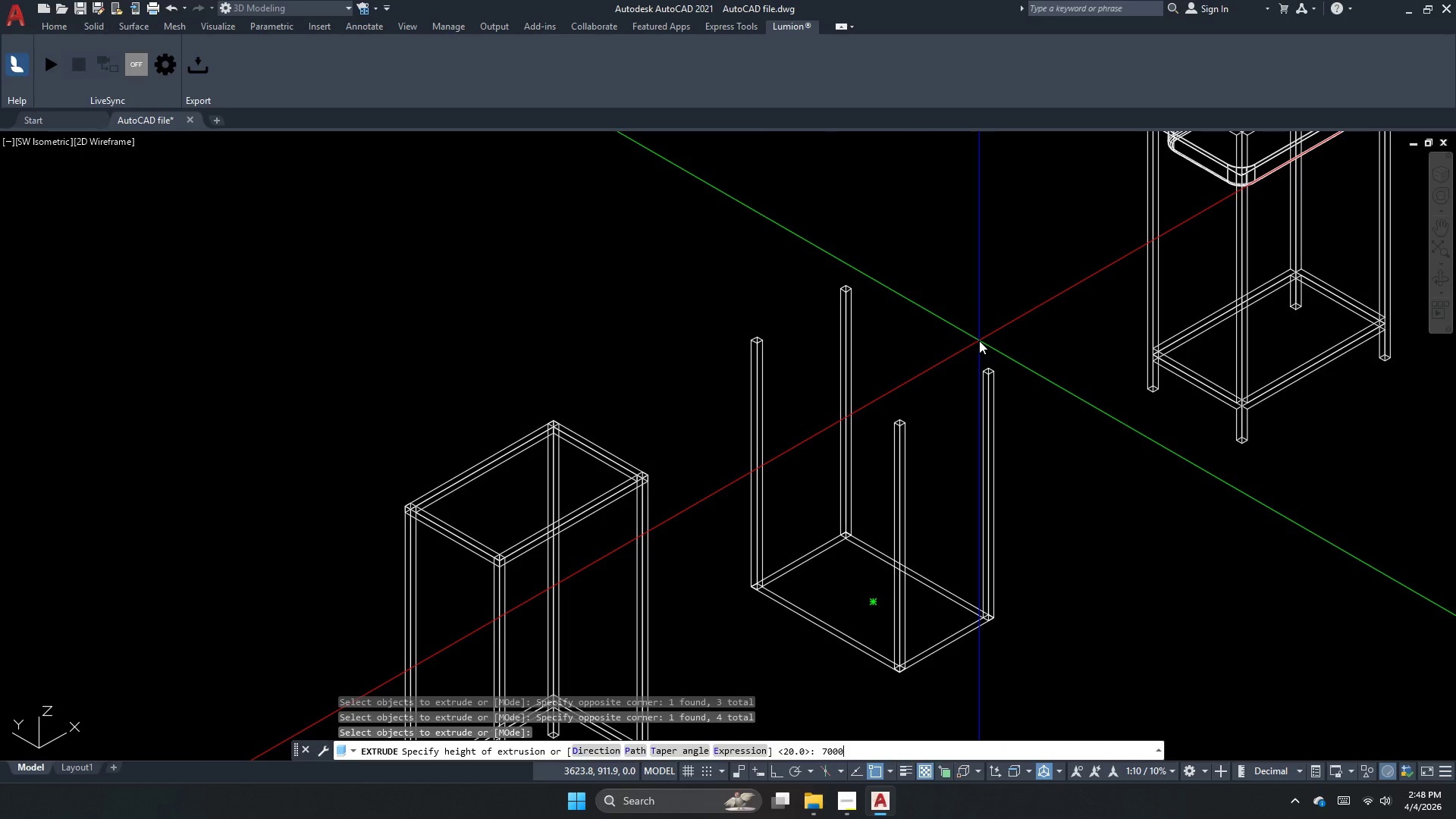 
key(NumpadEnter)
 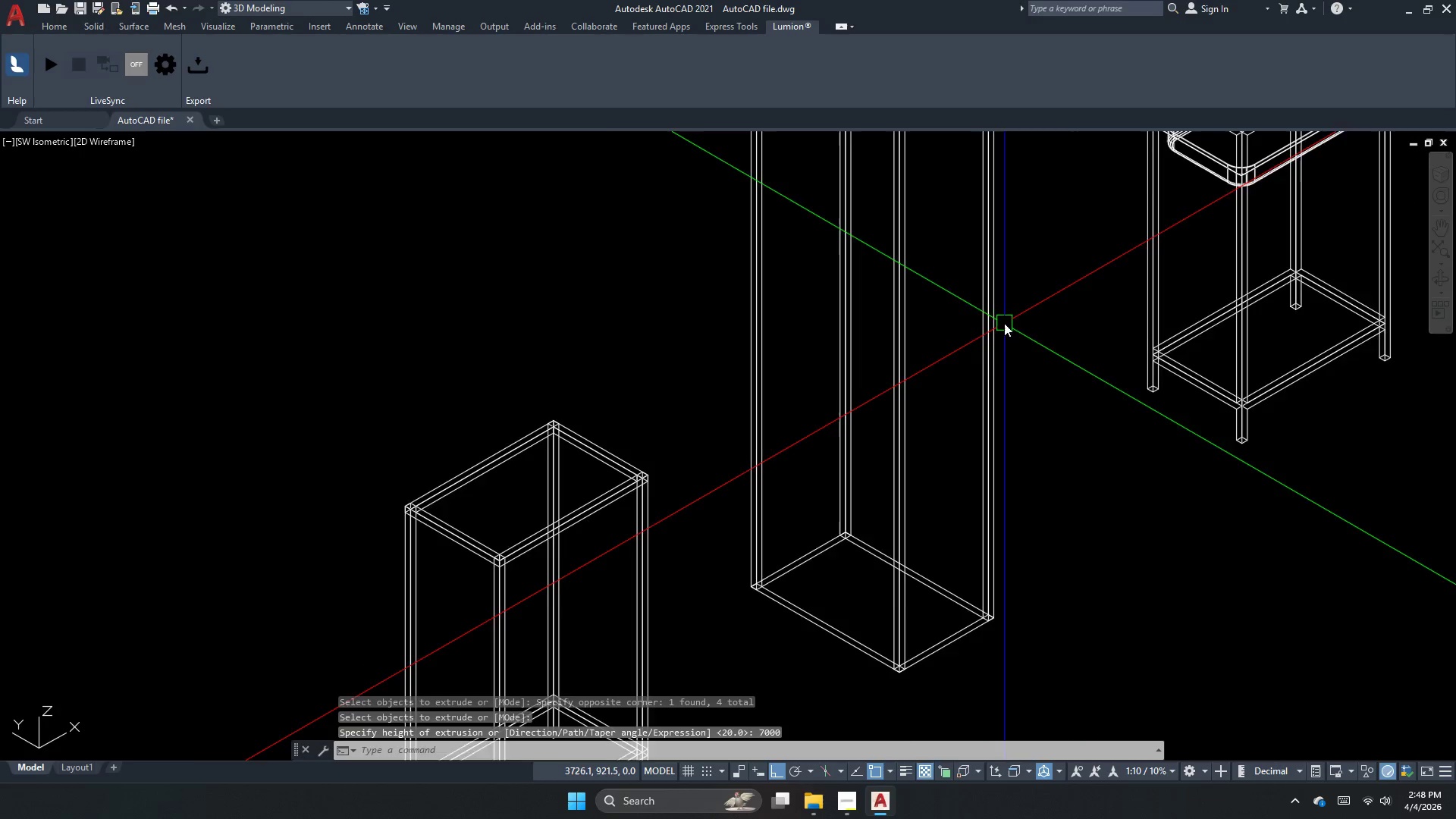 
key(Escape)
 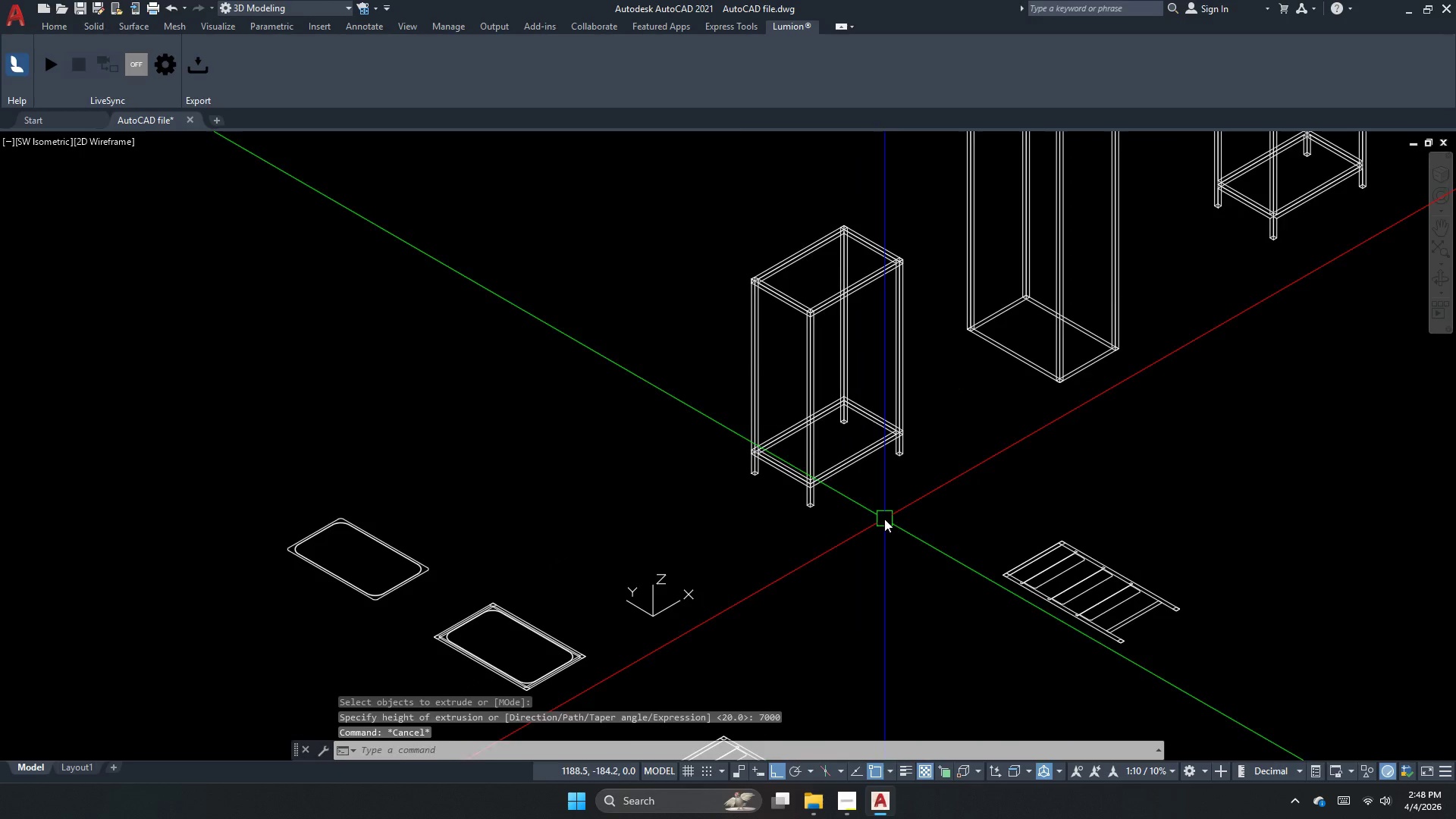 
left_click_drag(start_coordinate=[880, 521], to_coordinate=[809, 457])
 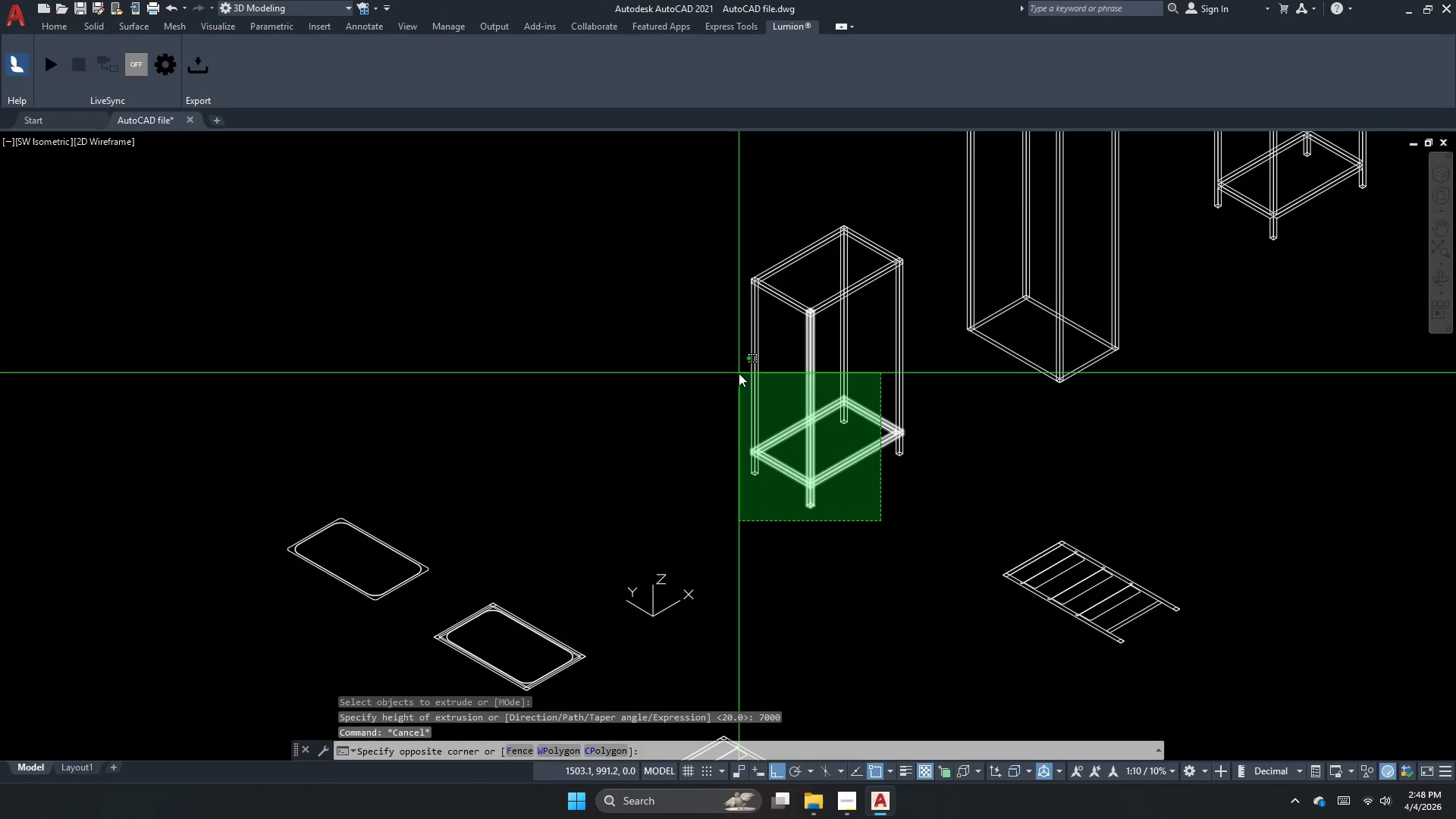 
double_click([739, 373])
 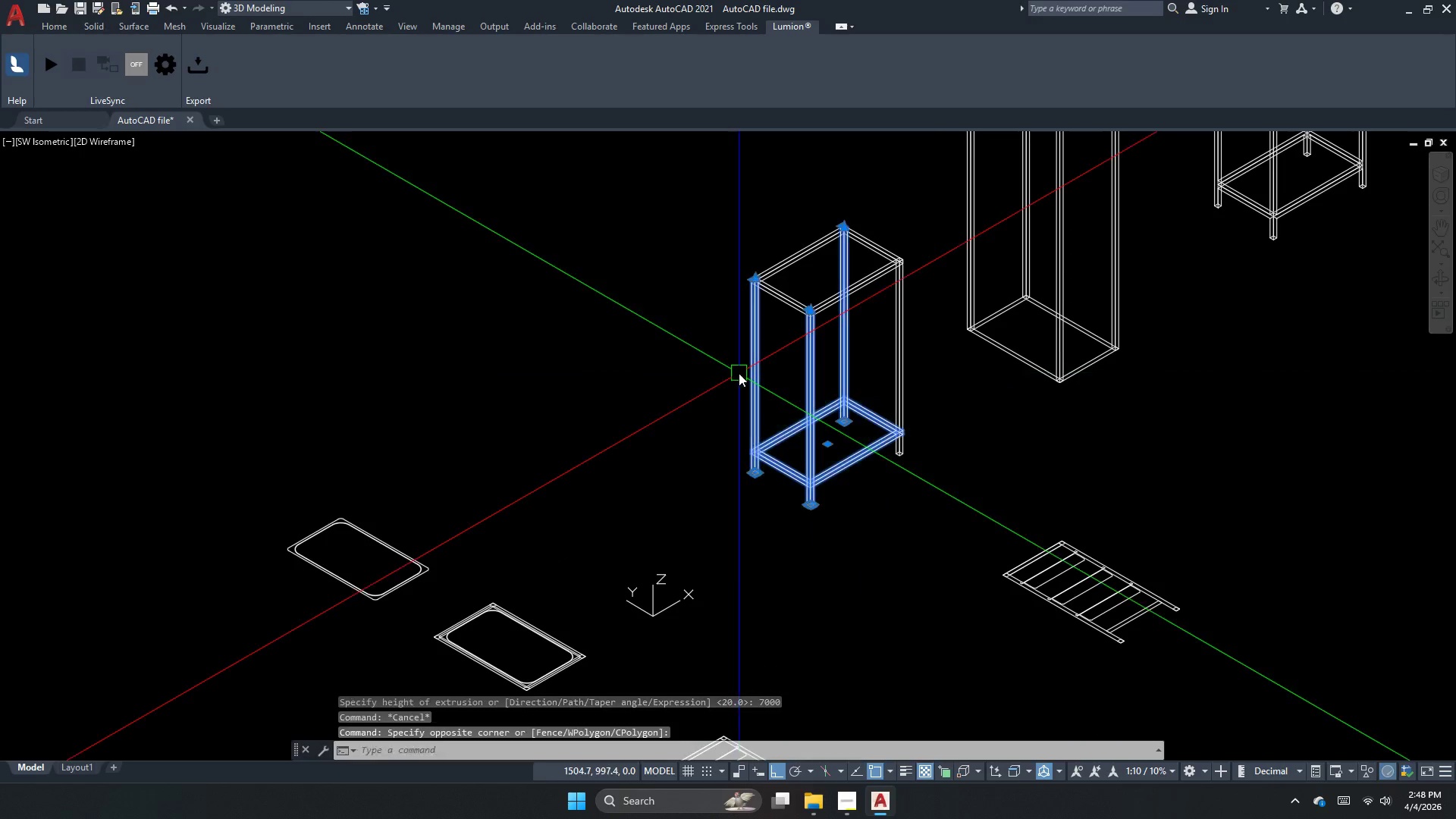 
key(E)
 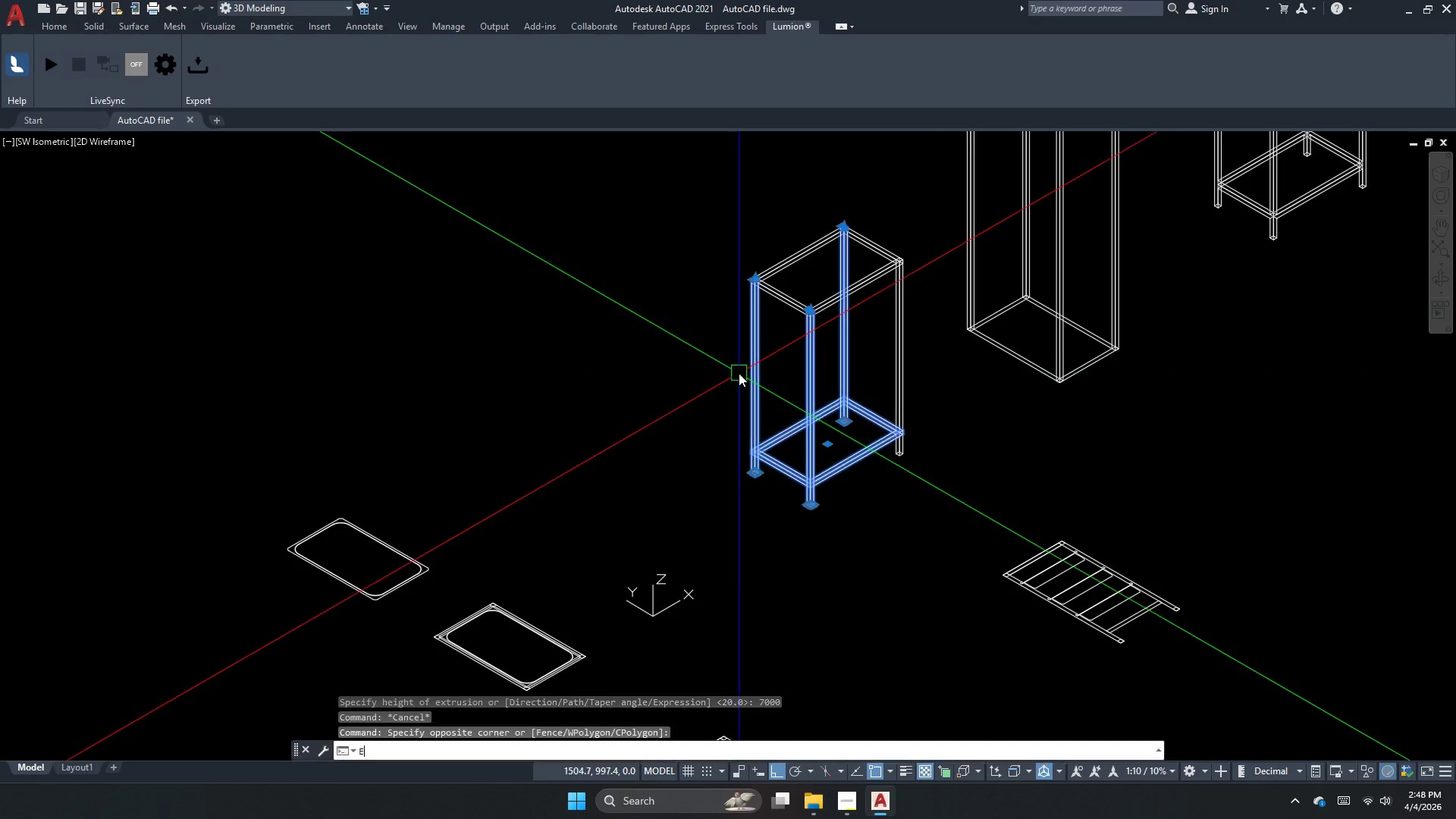 
scroll: coordinate [861, 435], scroll_direction: down, amount: 1.0
 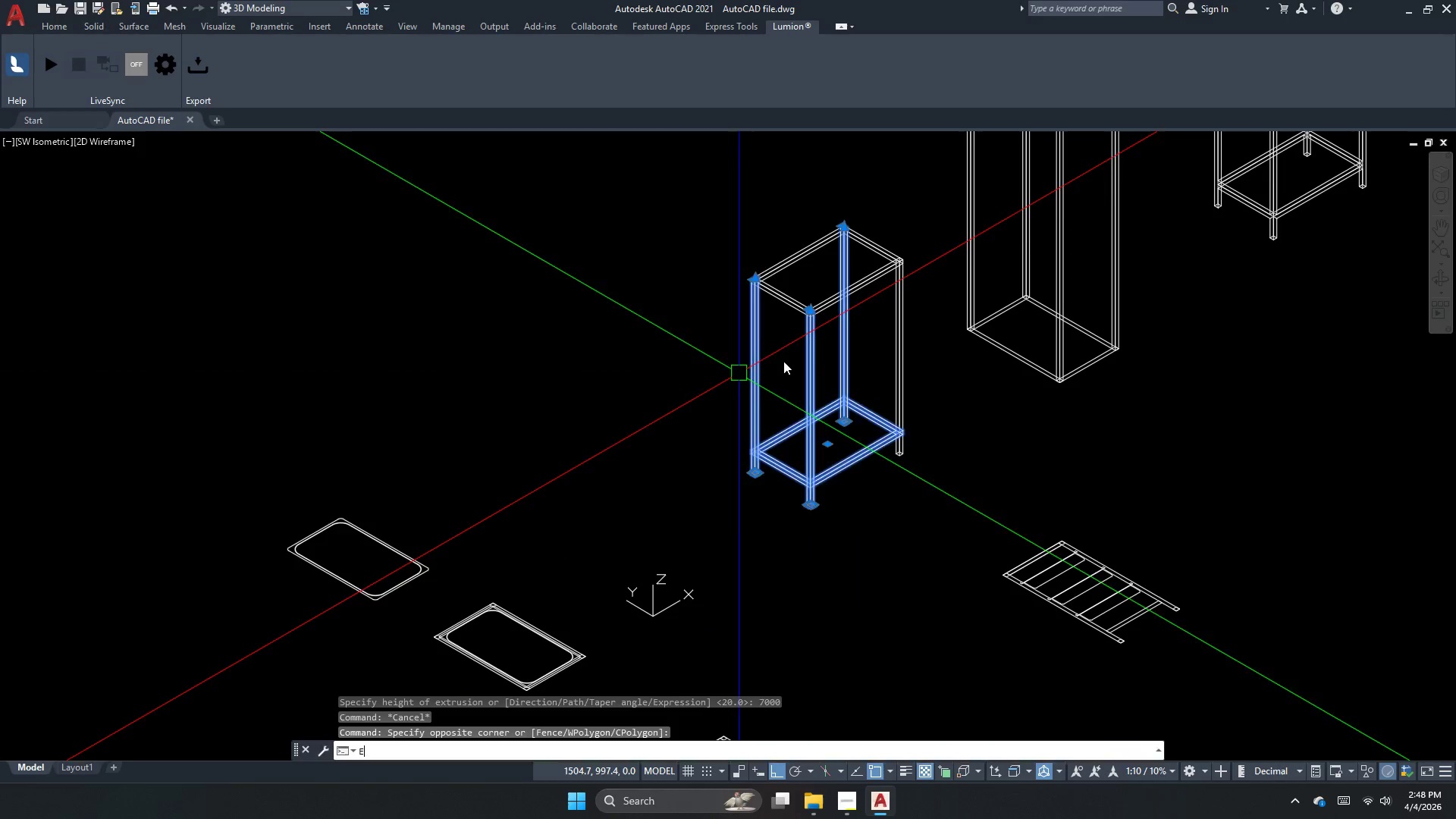 
key(Space)
 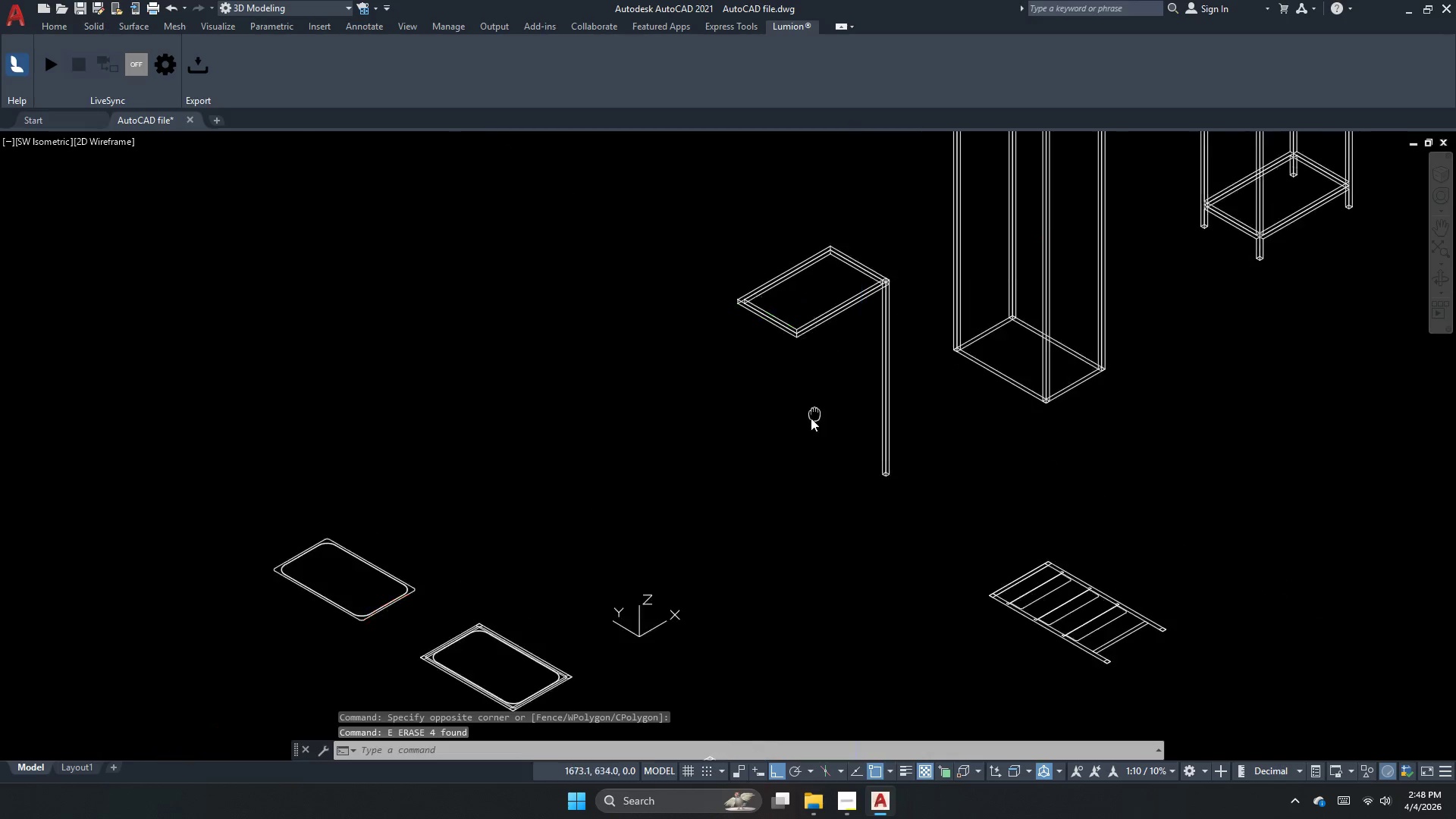 
key(Escape)
 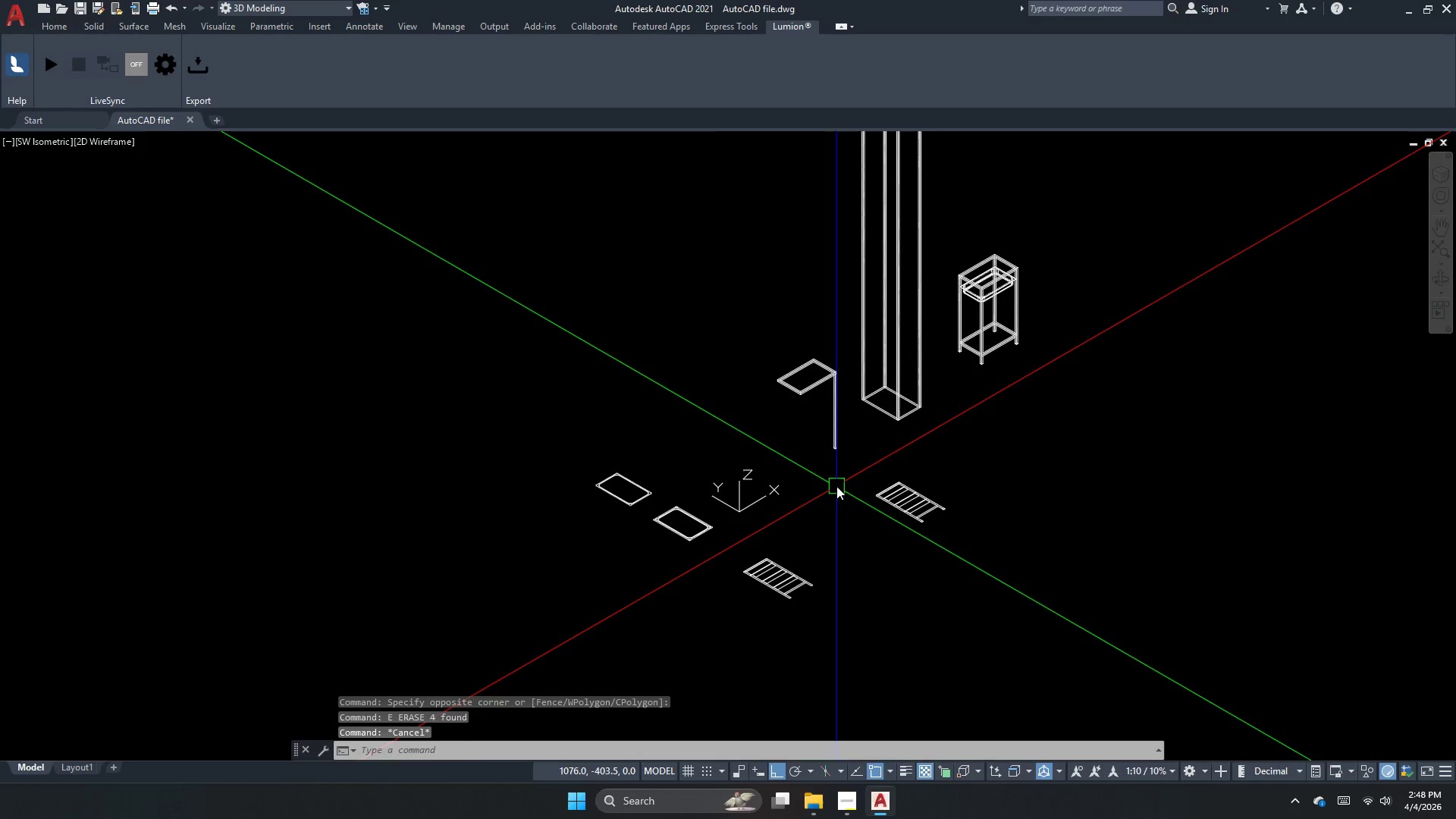 
scroll: coordinate [808, 424], scroll_direction: down, amount: 2.0
 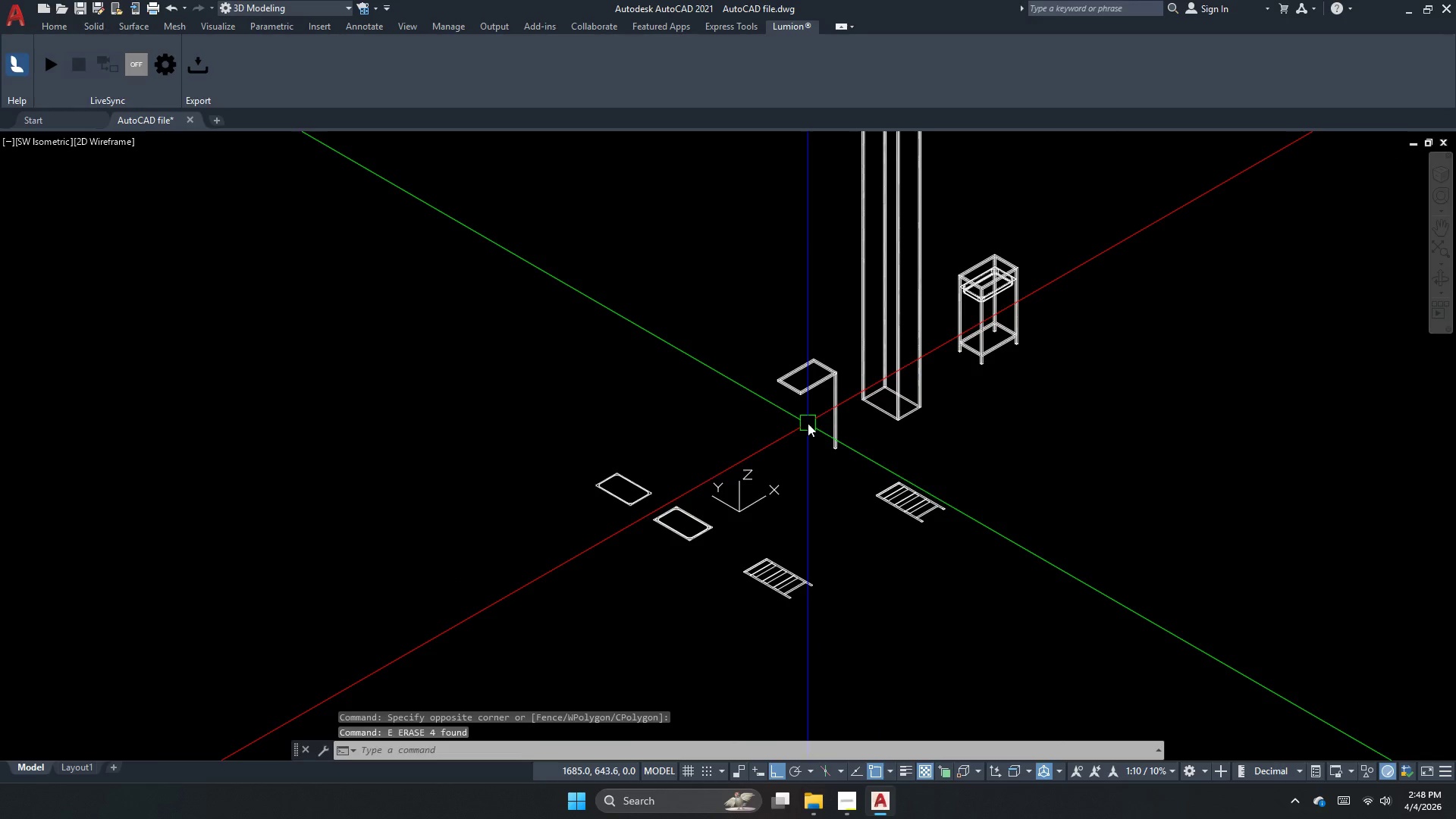 
left_click_drag(start_coordinate=[846, 487], to_coordinate=[799, 427])
 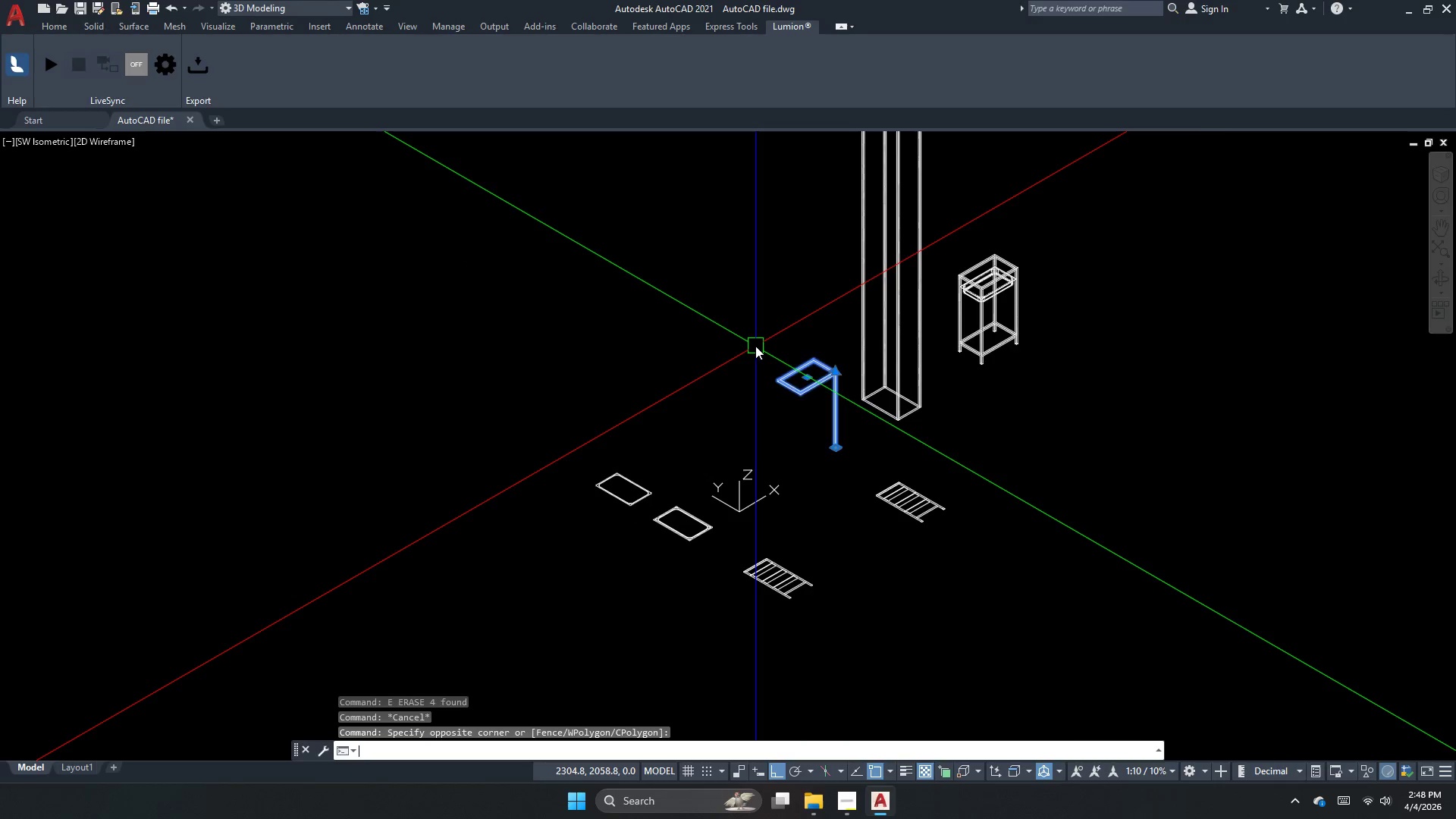 
key(E)
 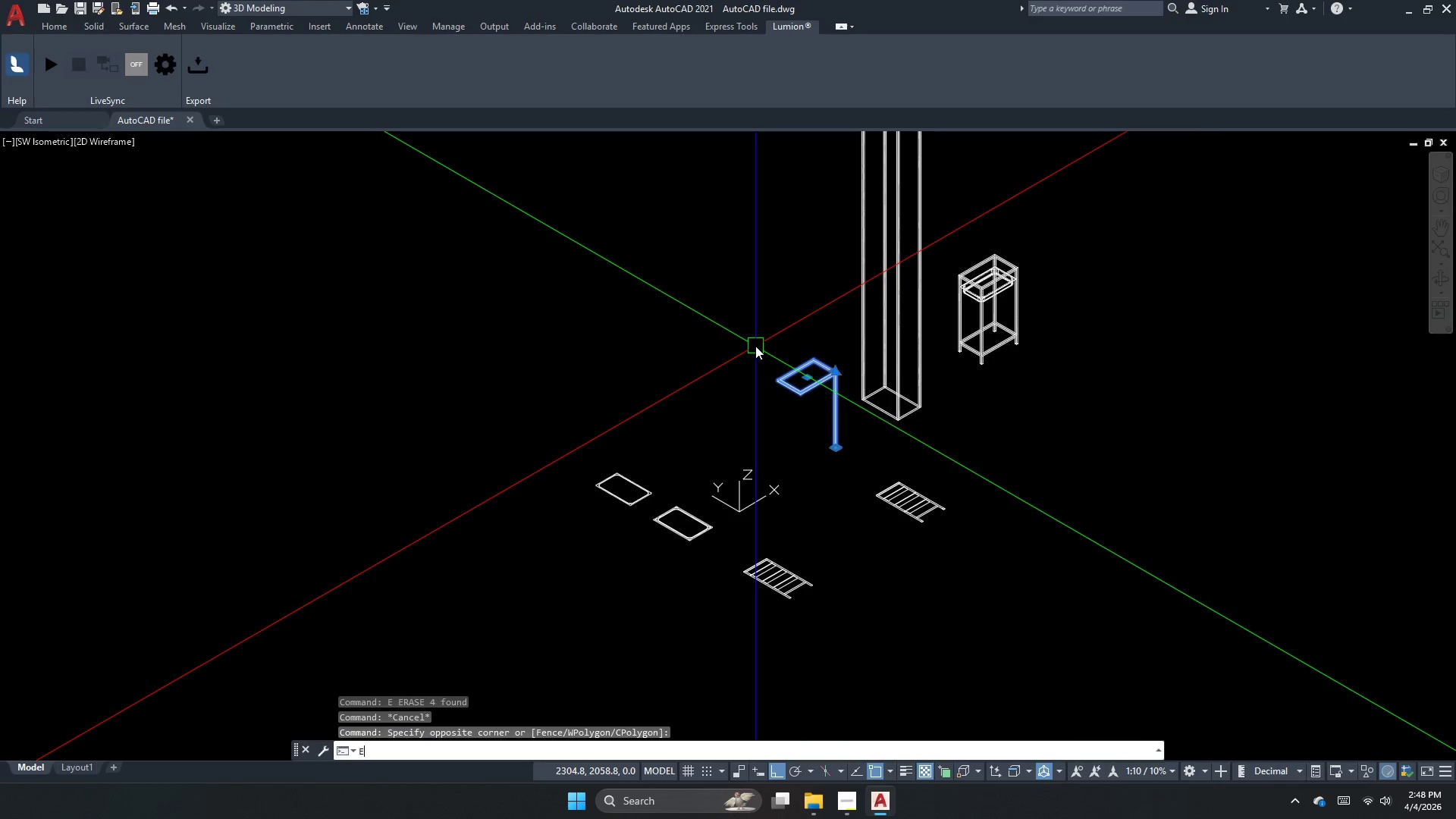 
key(Space)
 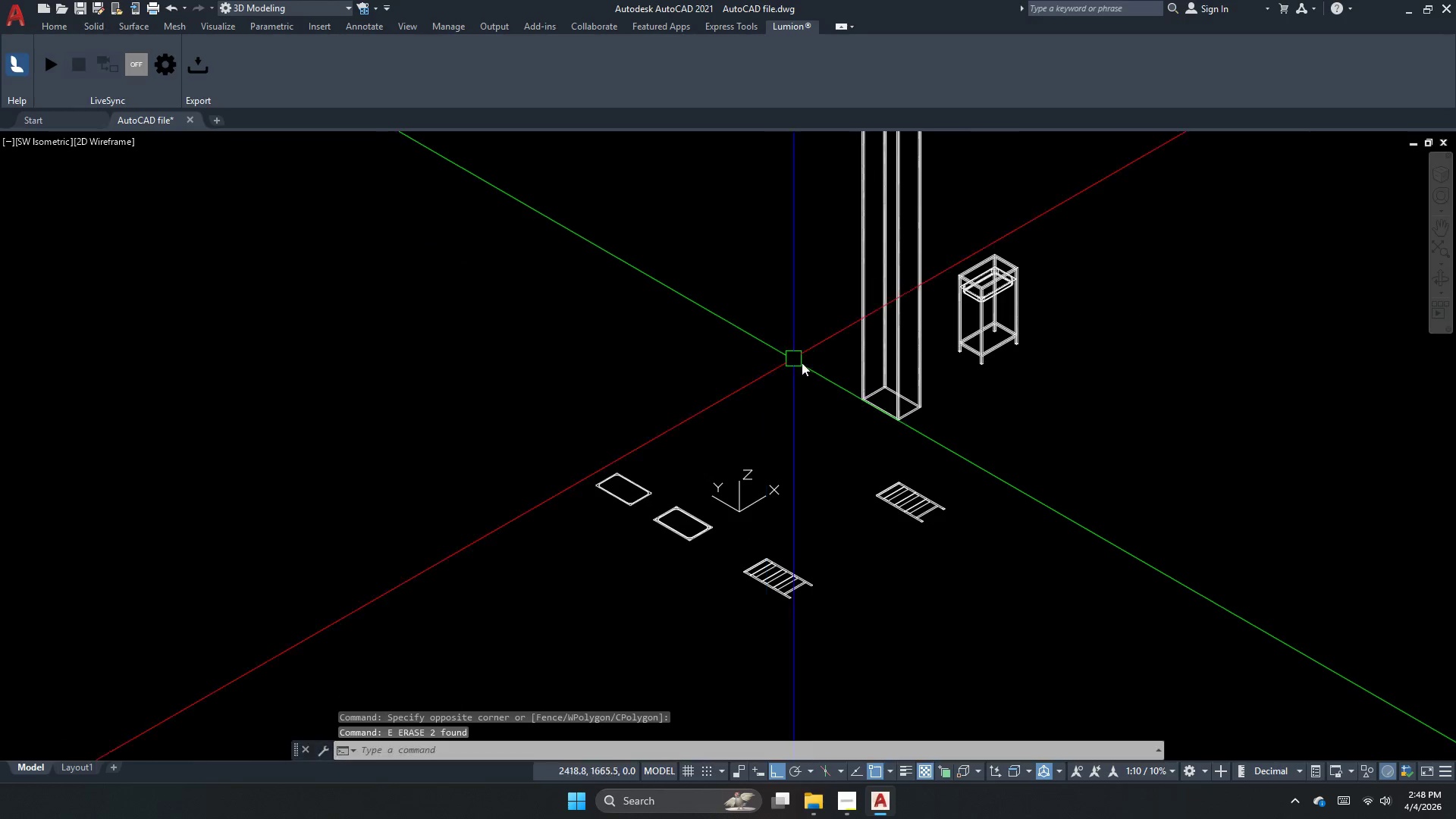 
key(Escape)
 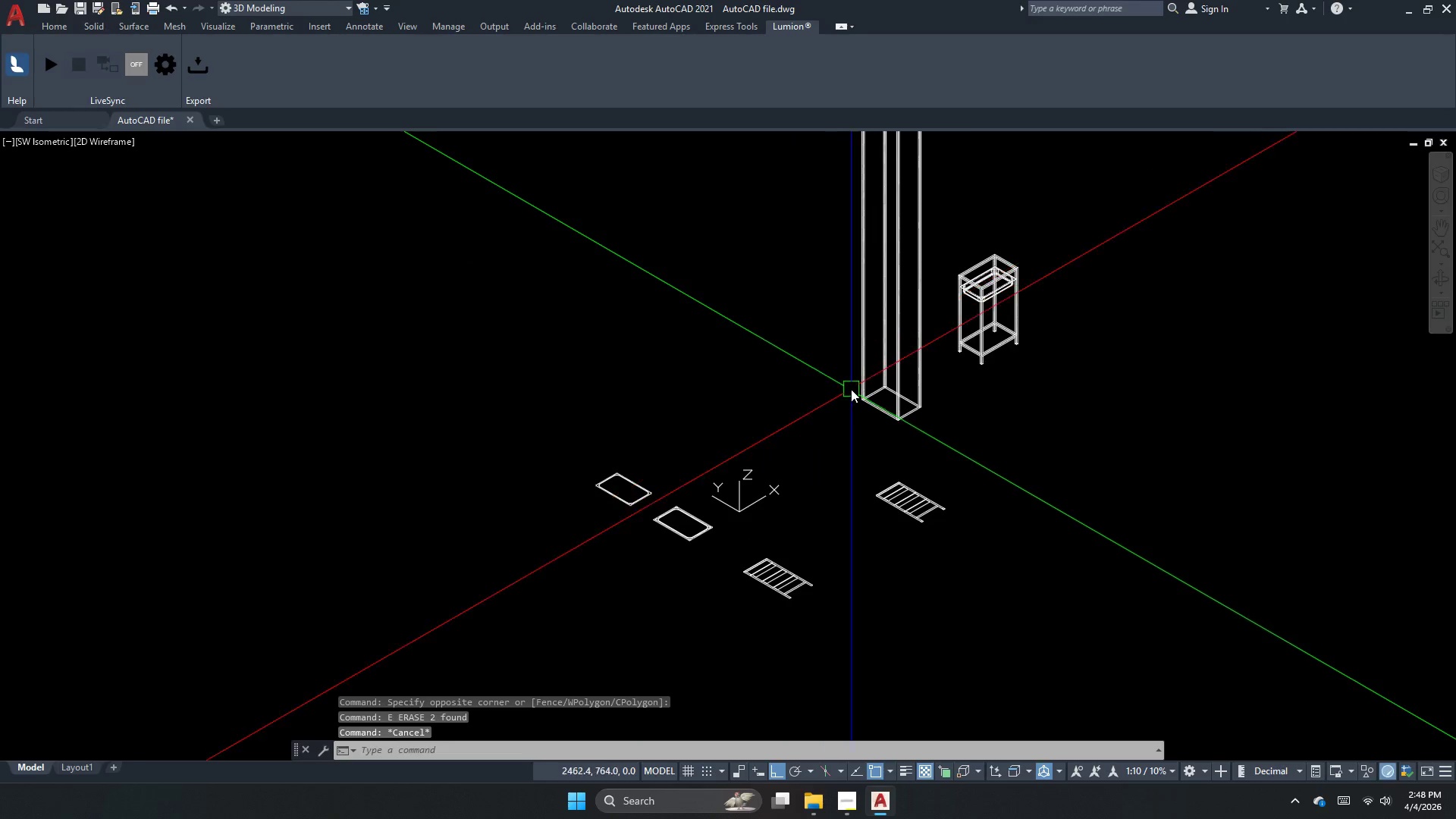 
key(Control+Z)
 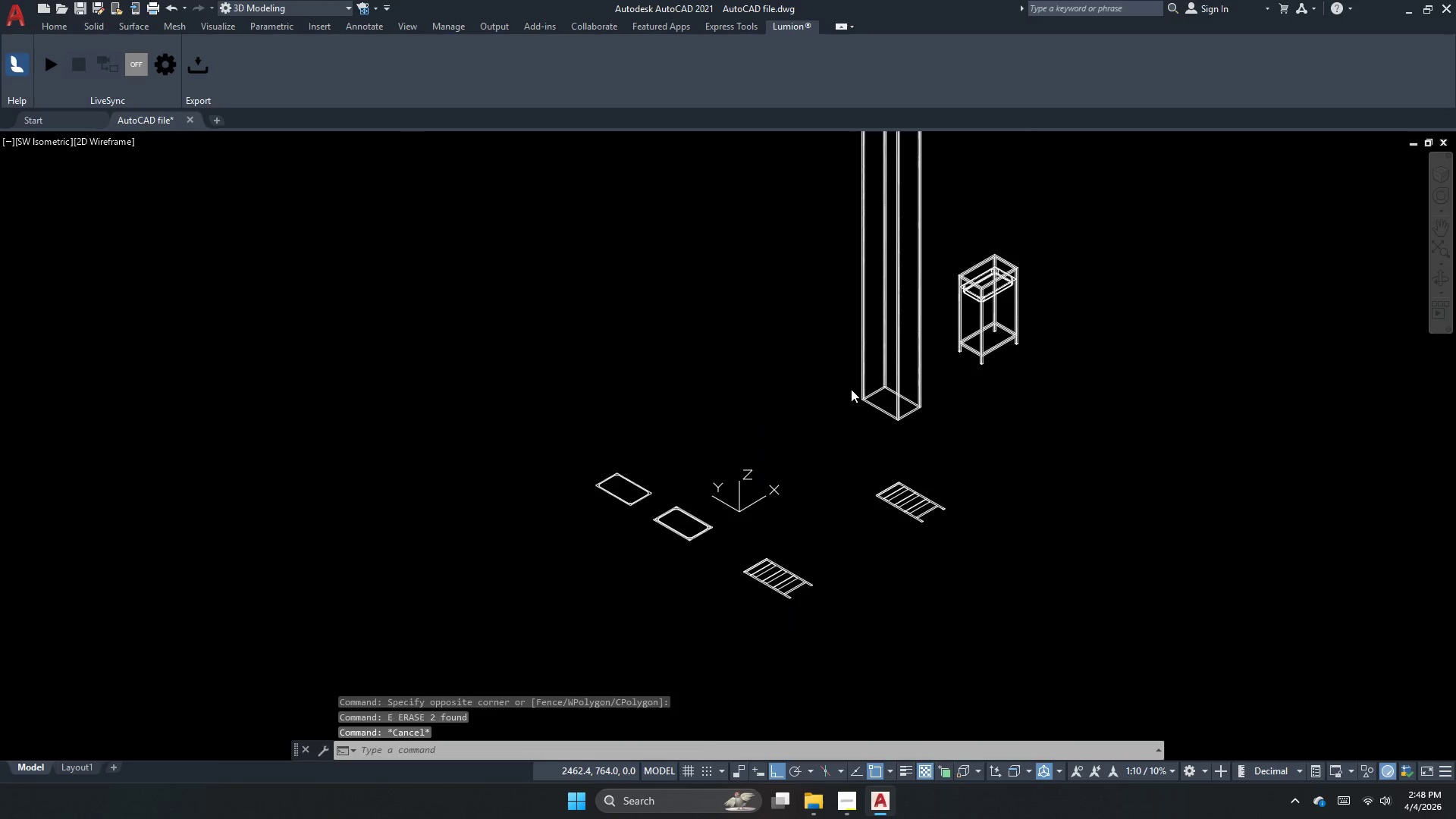 
key(Control+Z)
 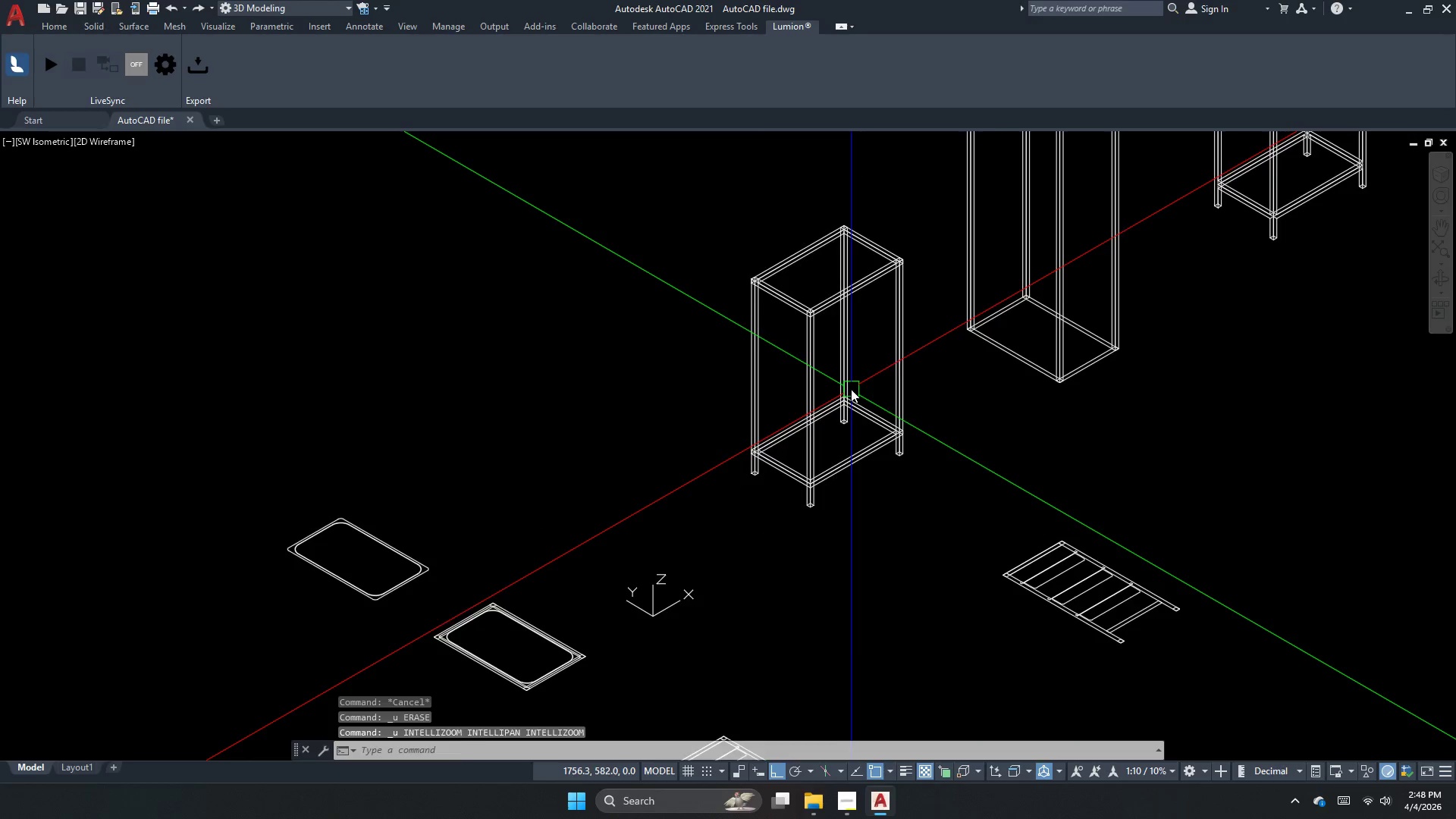 
key(Control+Z)
 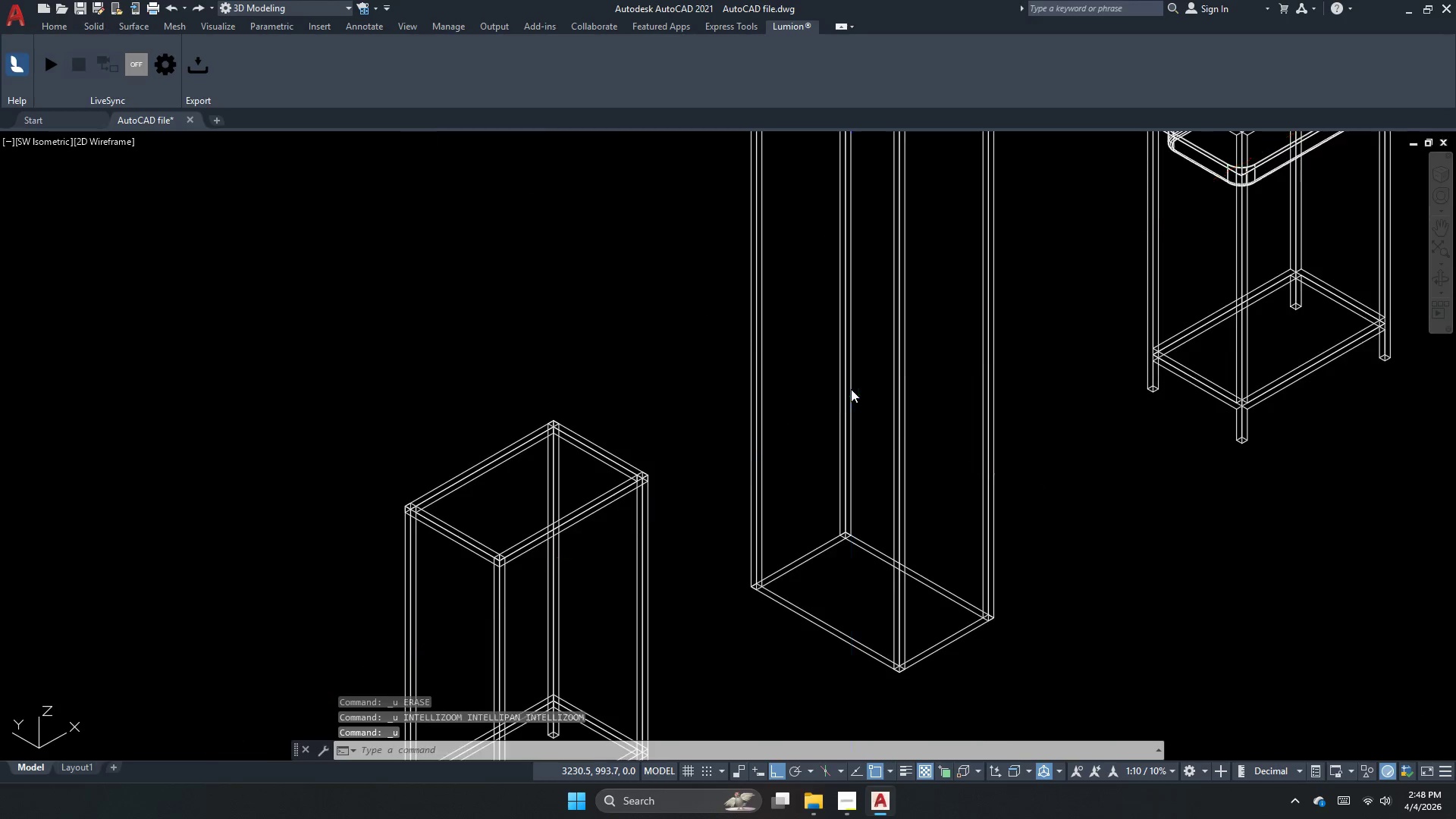 
key(Control+Z)
 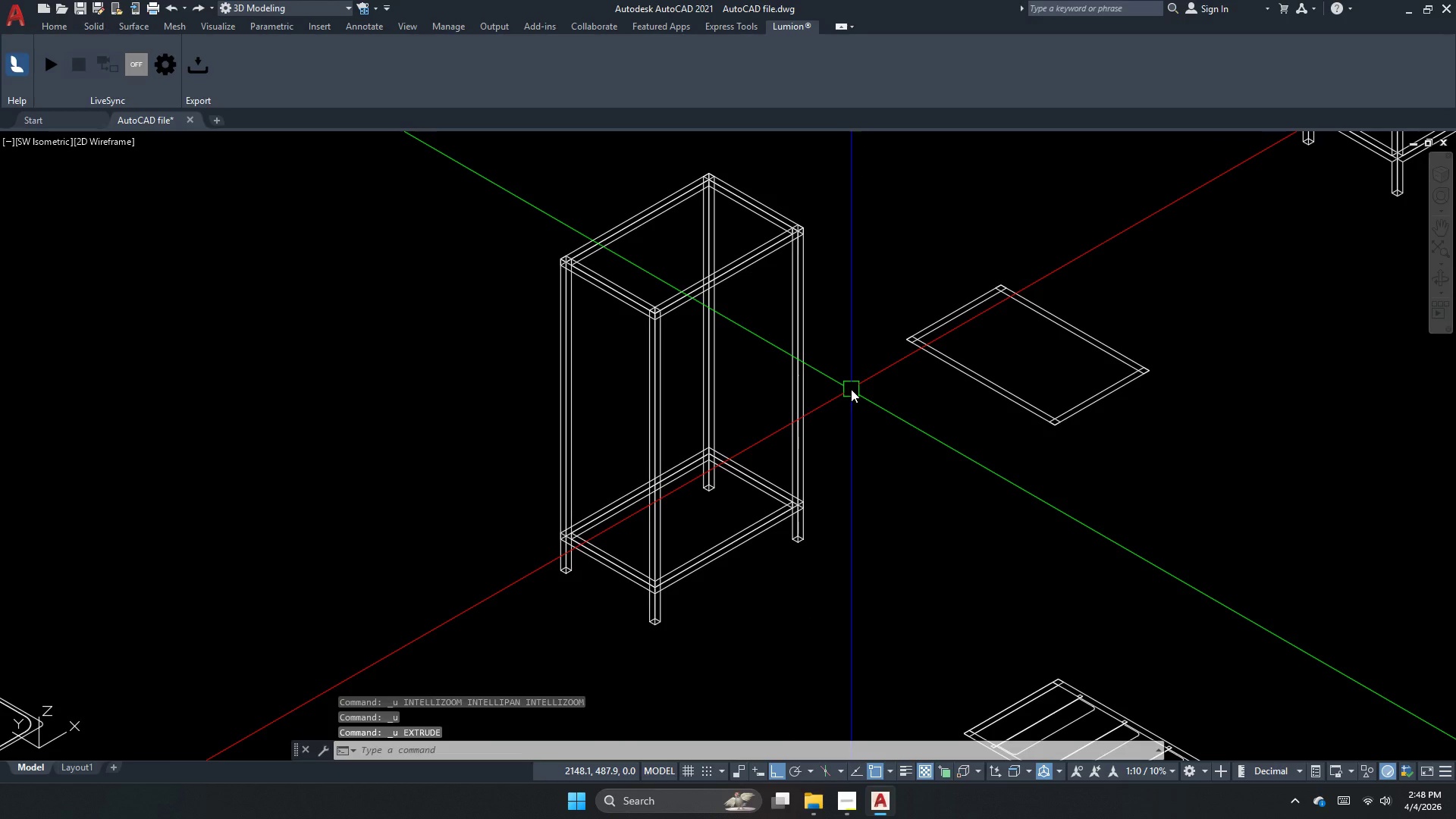 
key(Escape)
 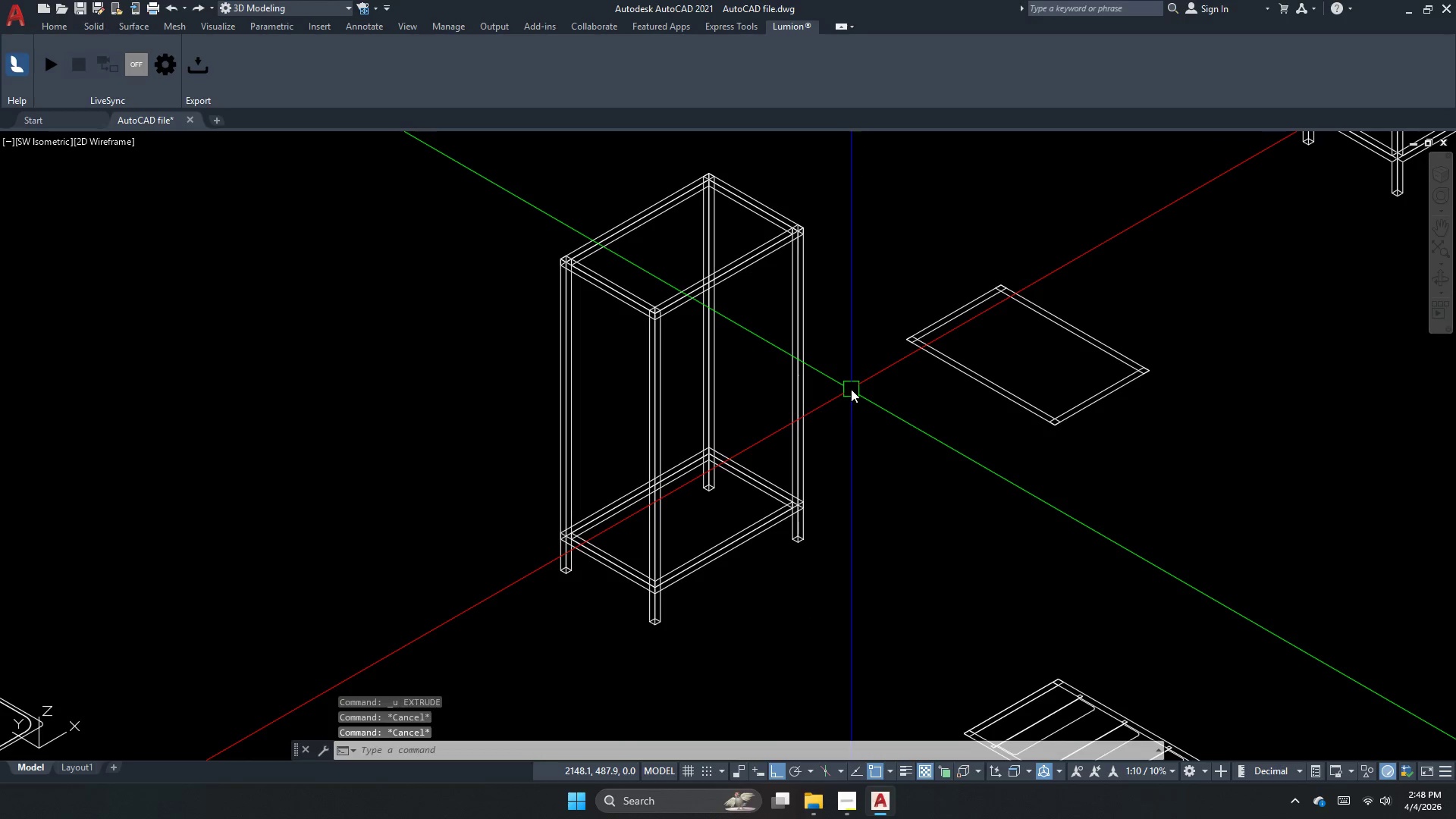 
key(Escape)
 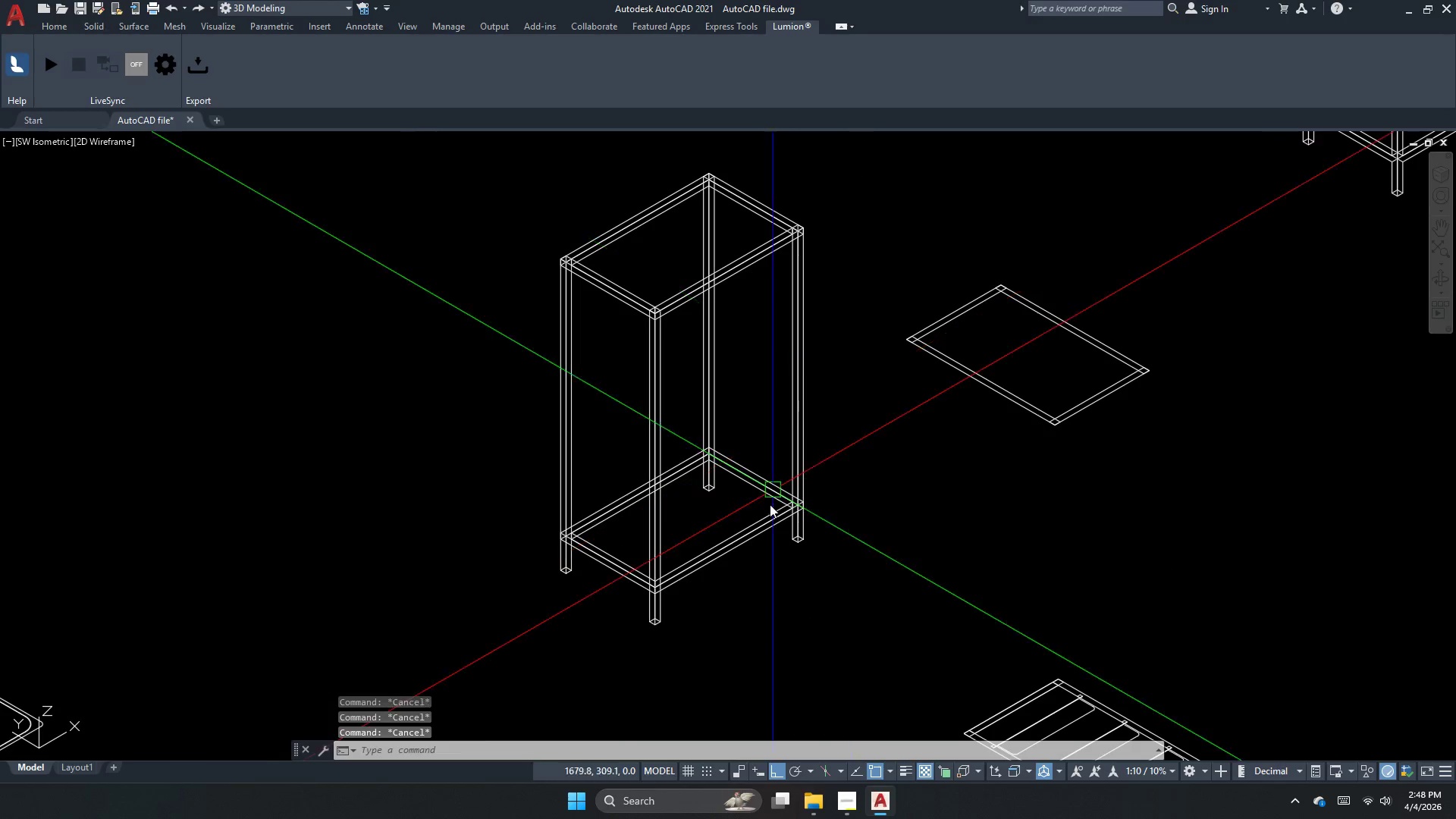 
key(Escape)
 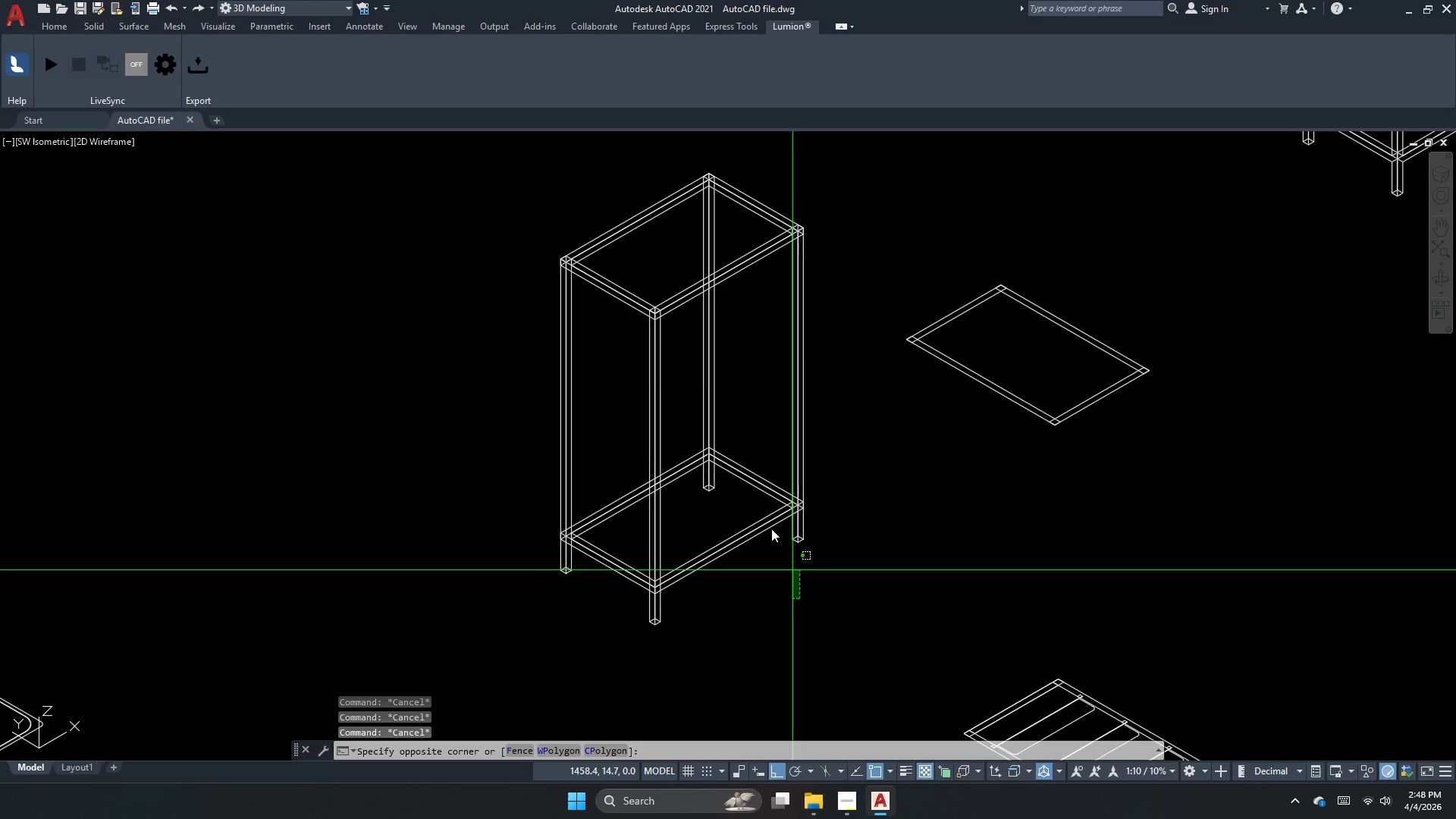 
left_click_drag(start_coordinate=[799, 599], to_coordinate=[726, 453])
 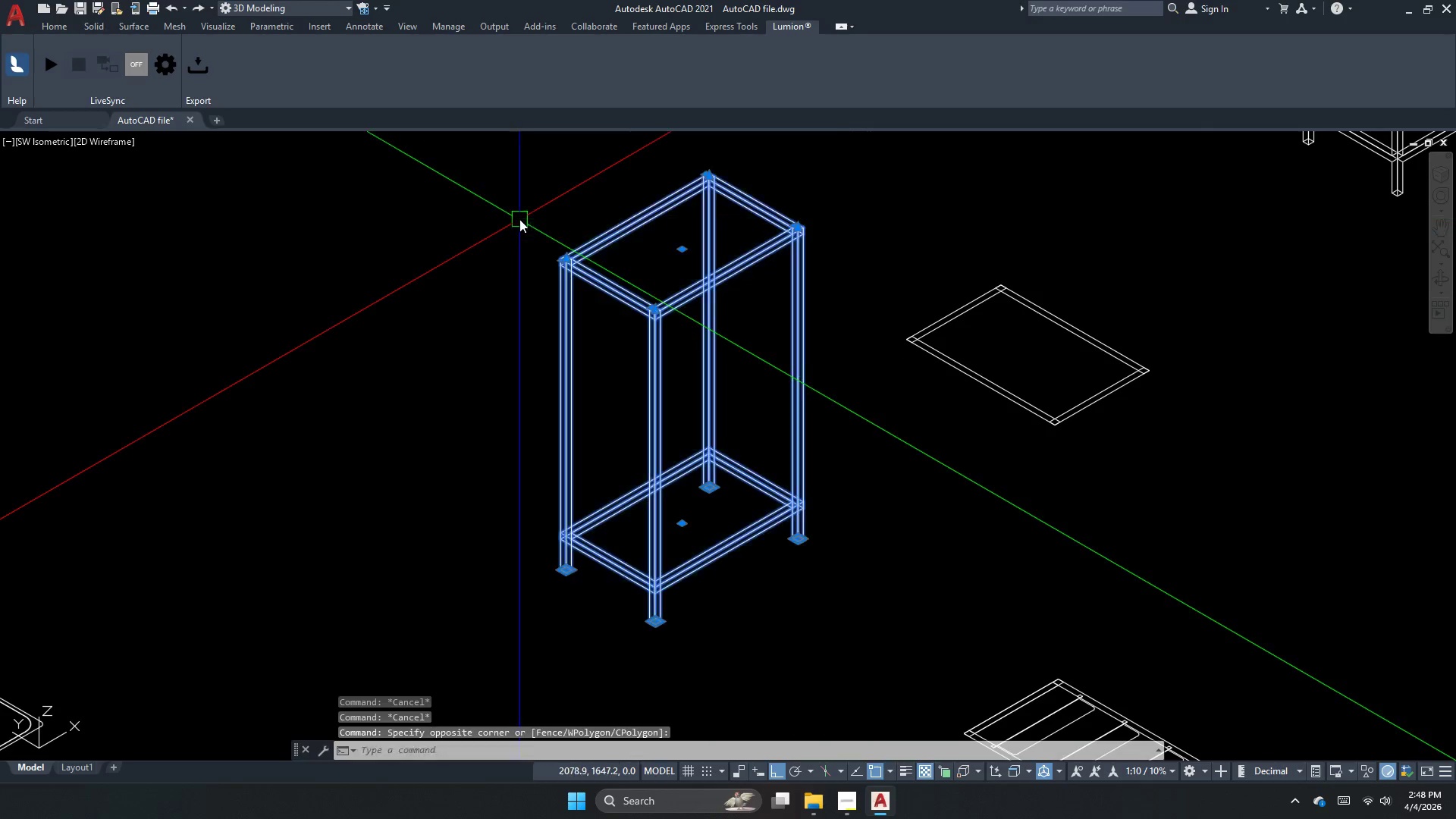 
left_click_drag(start_coordinate=[519, 219], to_coordinate=[536, 231])
 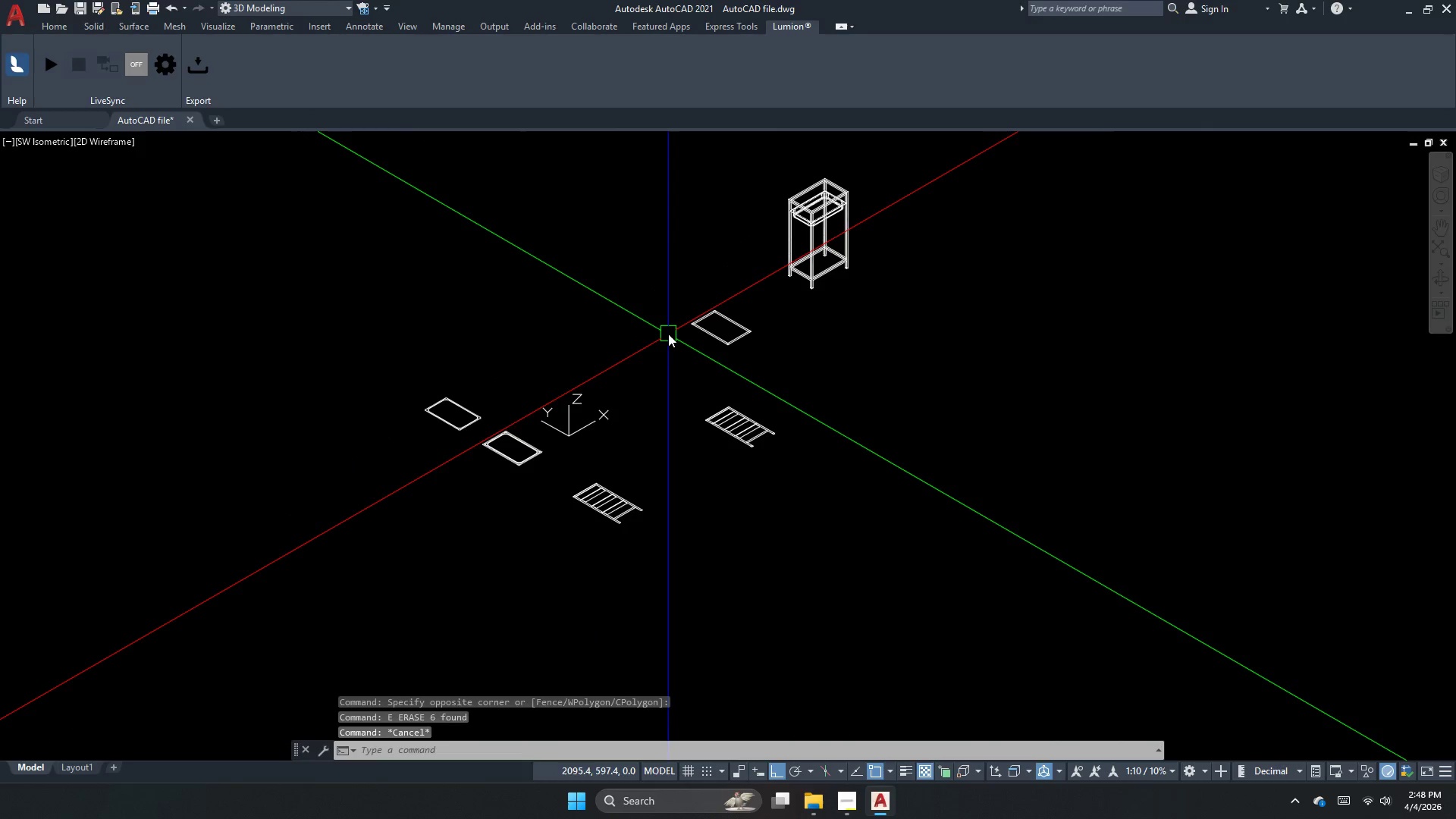 
key(E)
 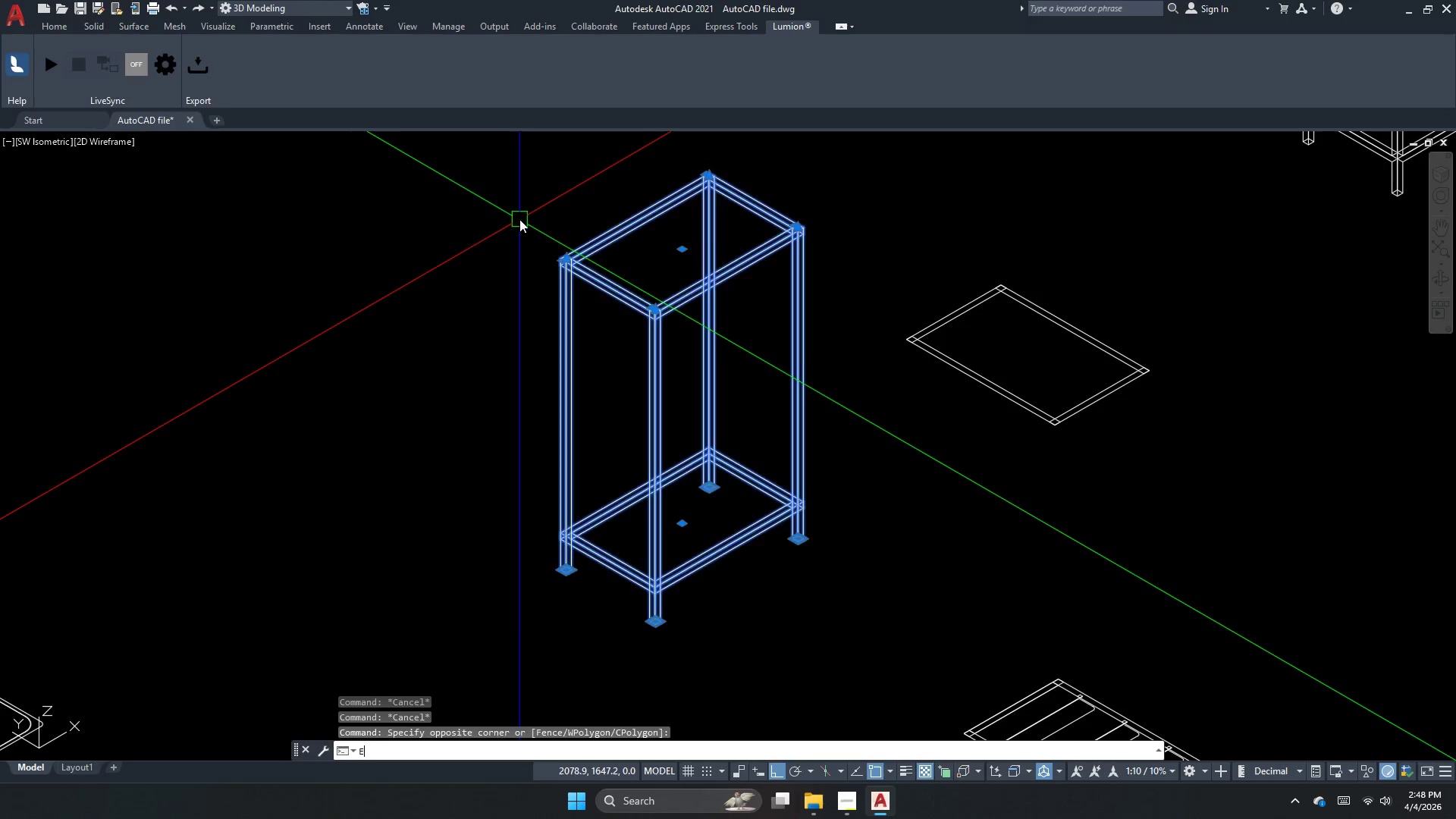 
key(Space)
 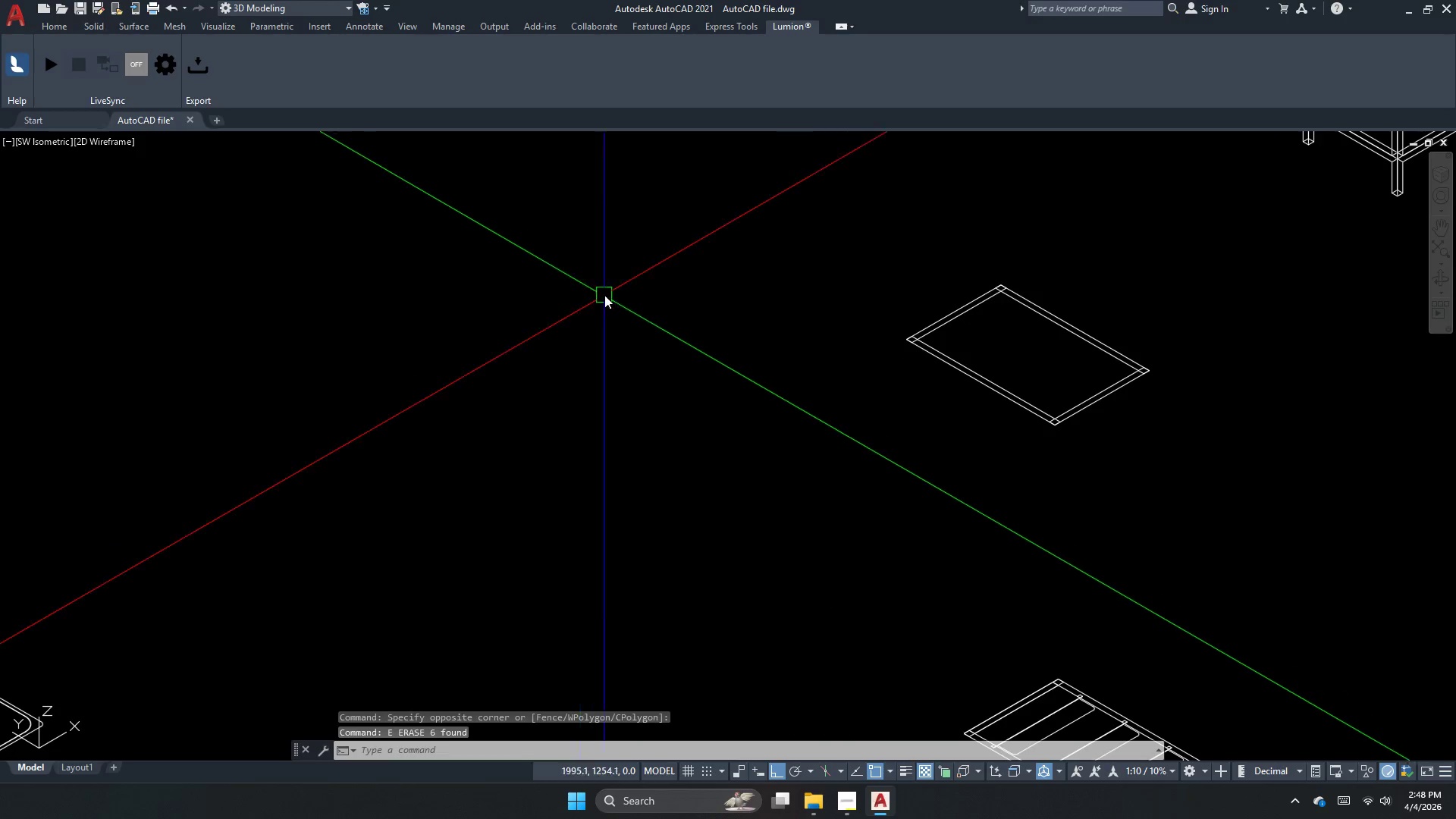 
key(Escape)
 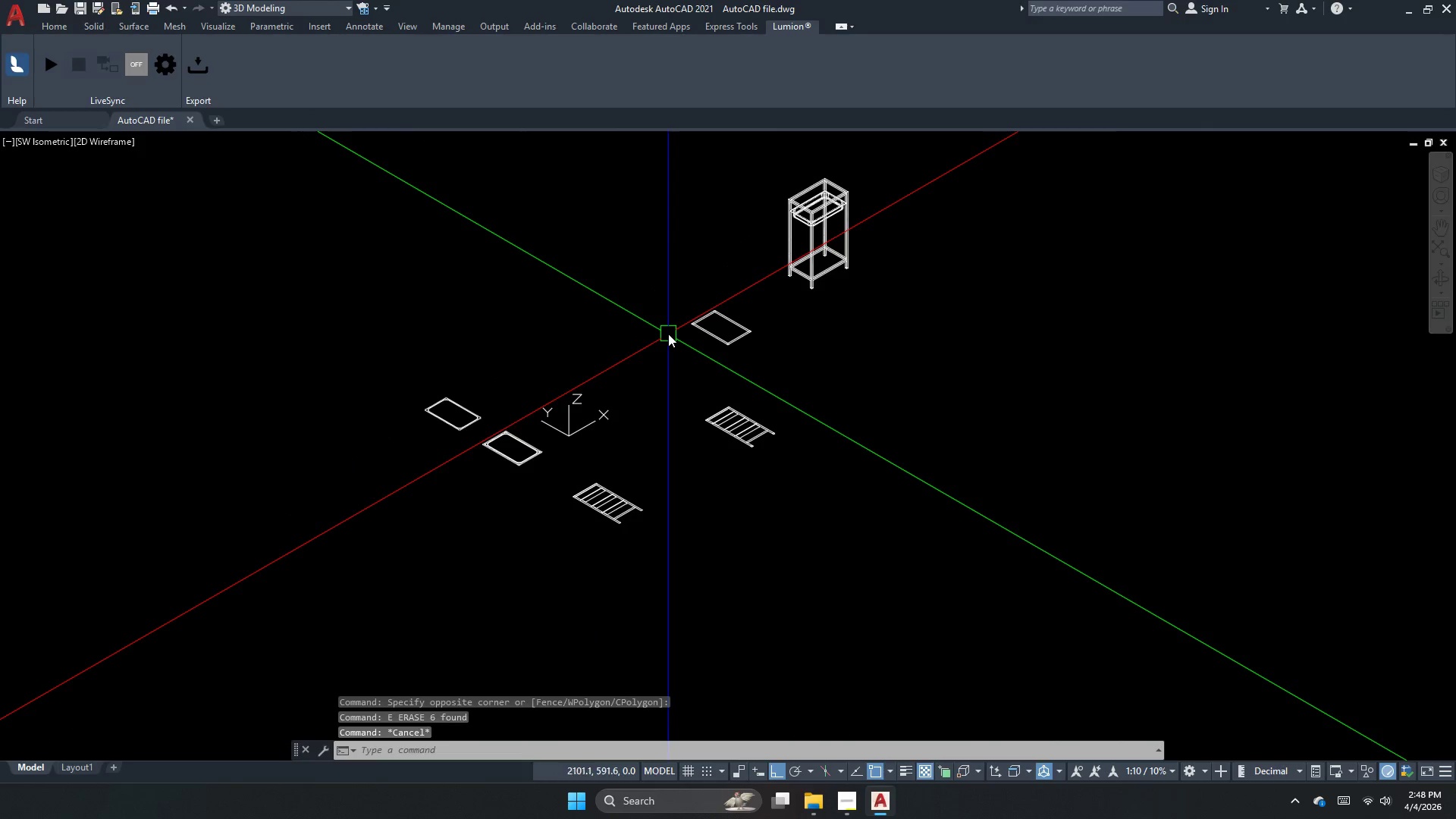 
key(Escape)
 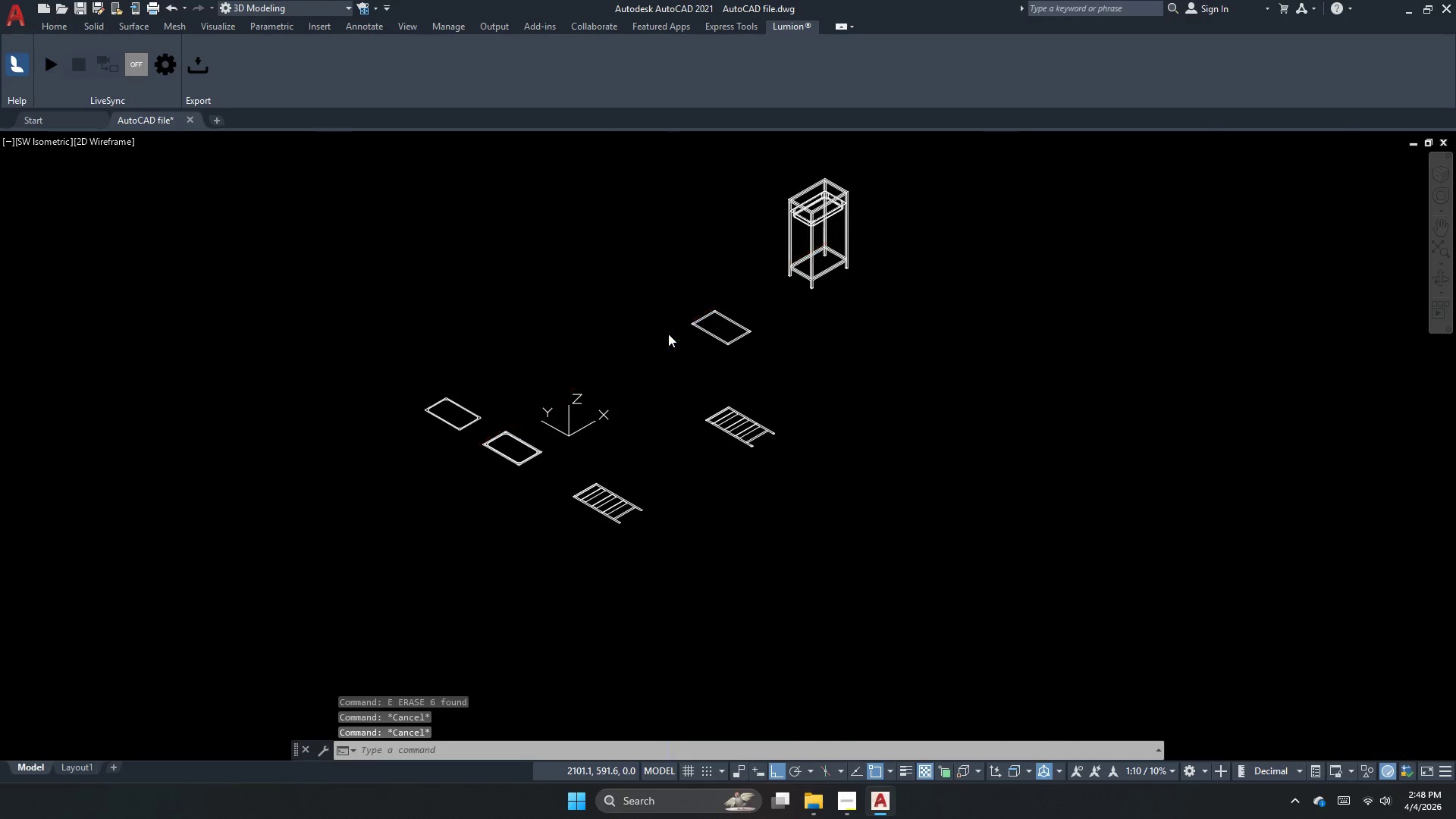 
key(Escape)
 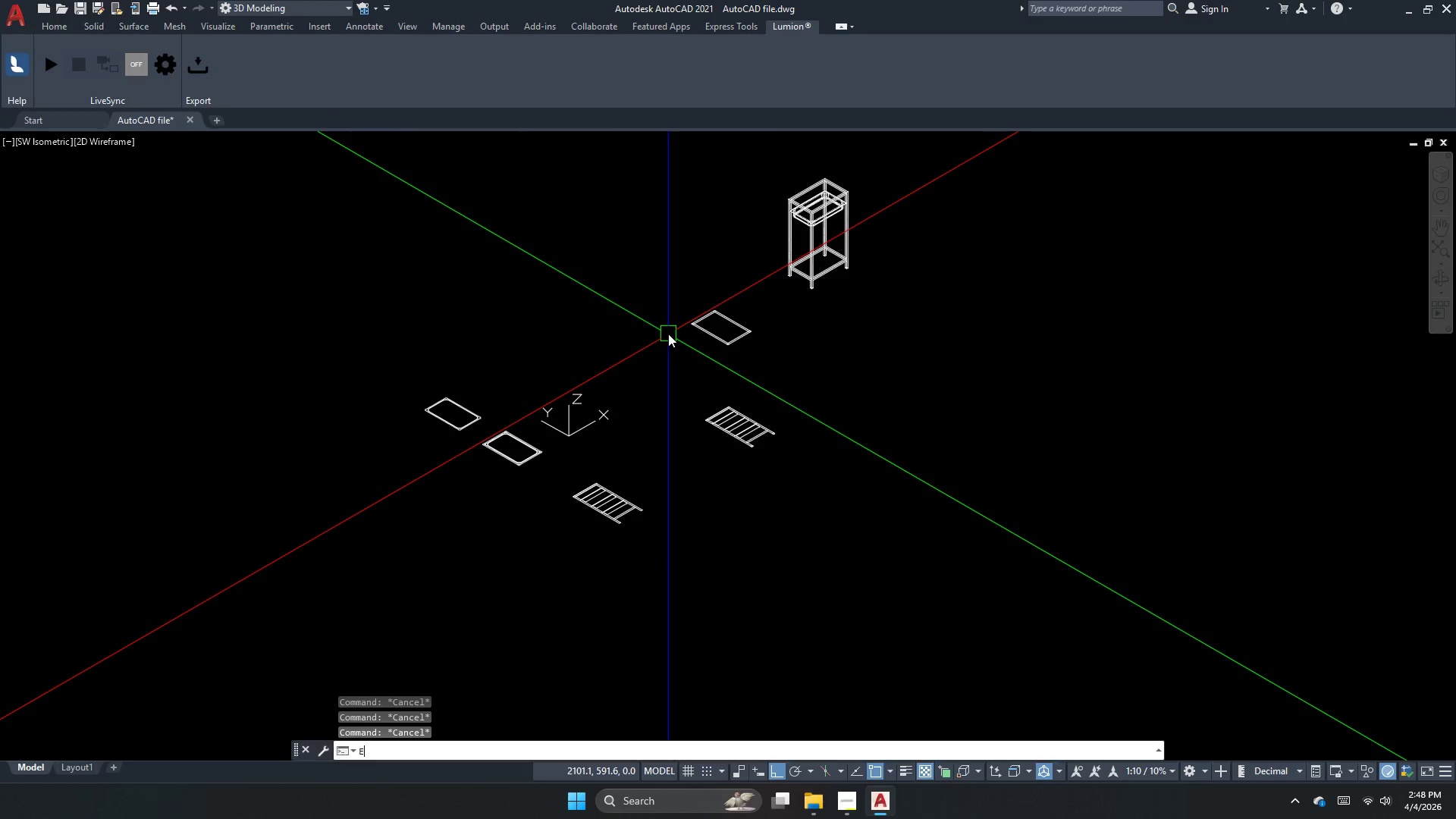 
scroll: coordinate [632, 326], scroll_direction: down, amount: 3.0
 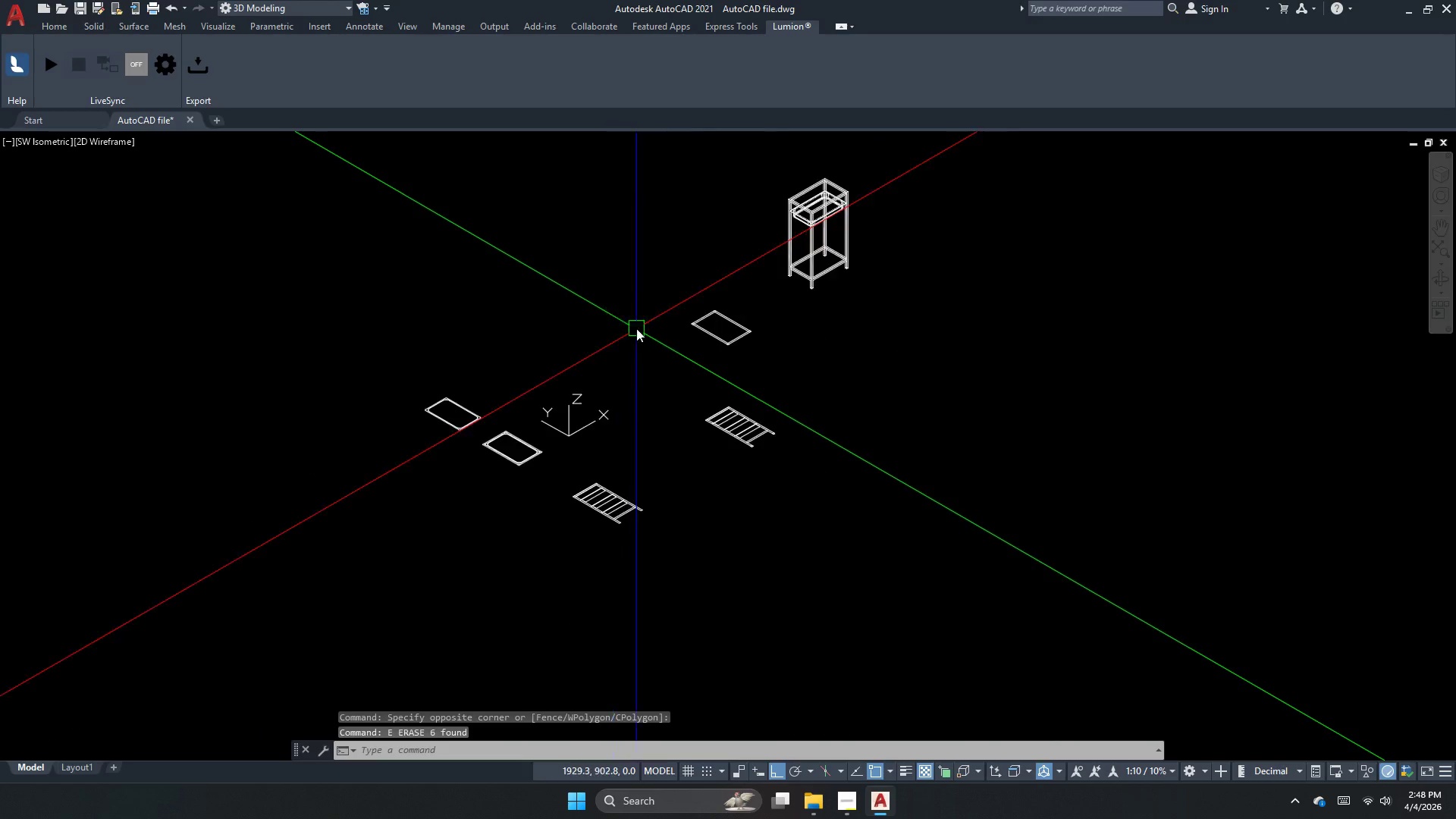 
type(ex)
 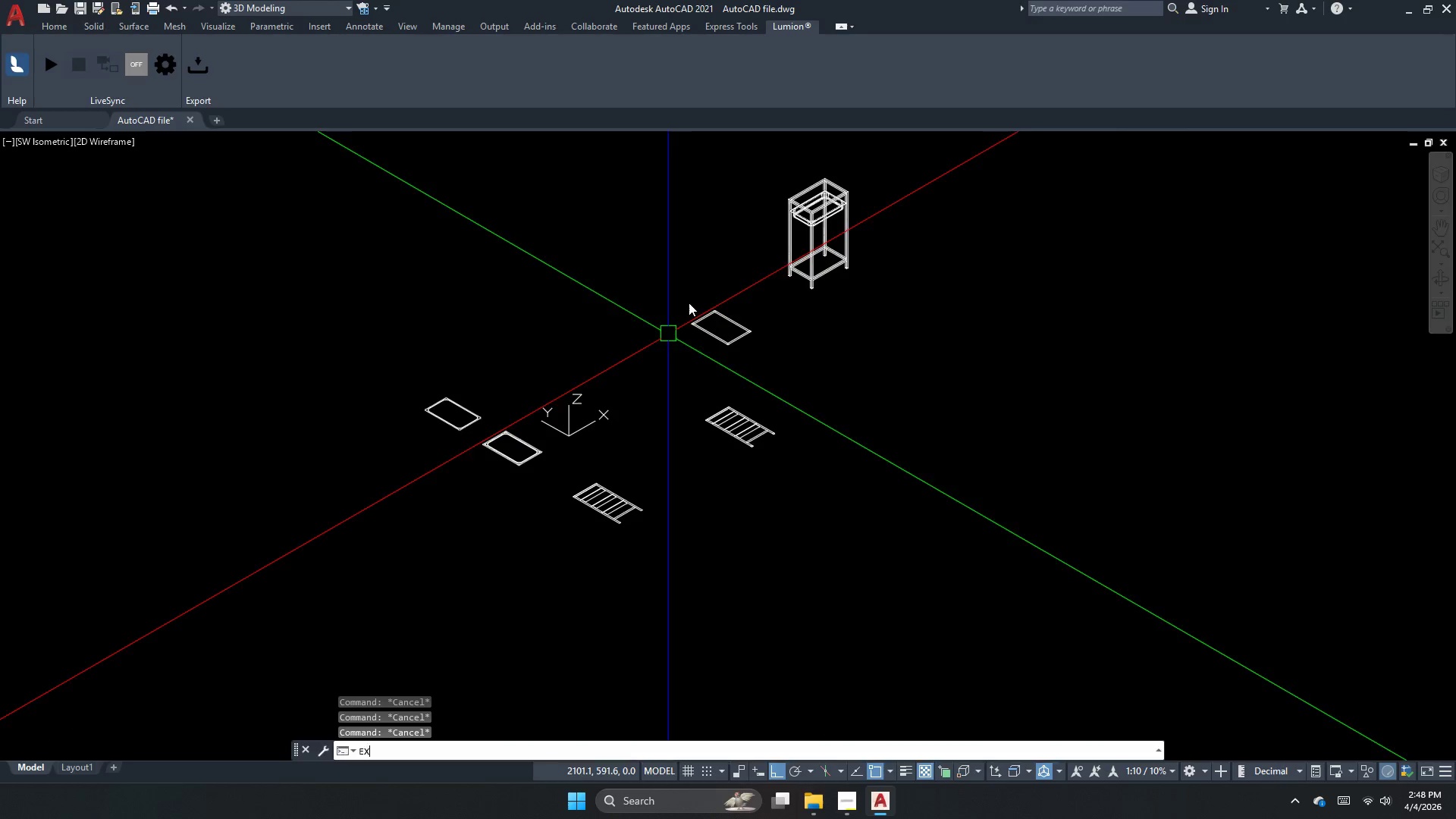 
key(T)
 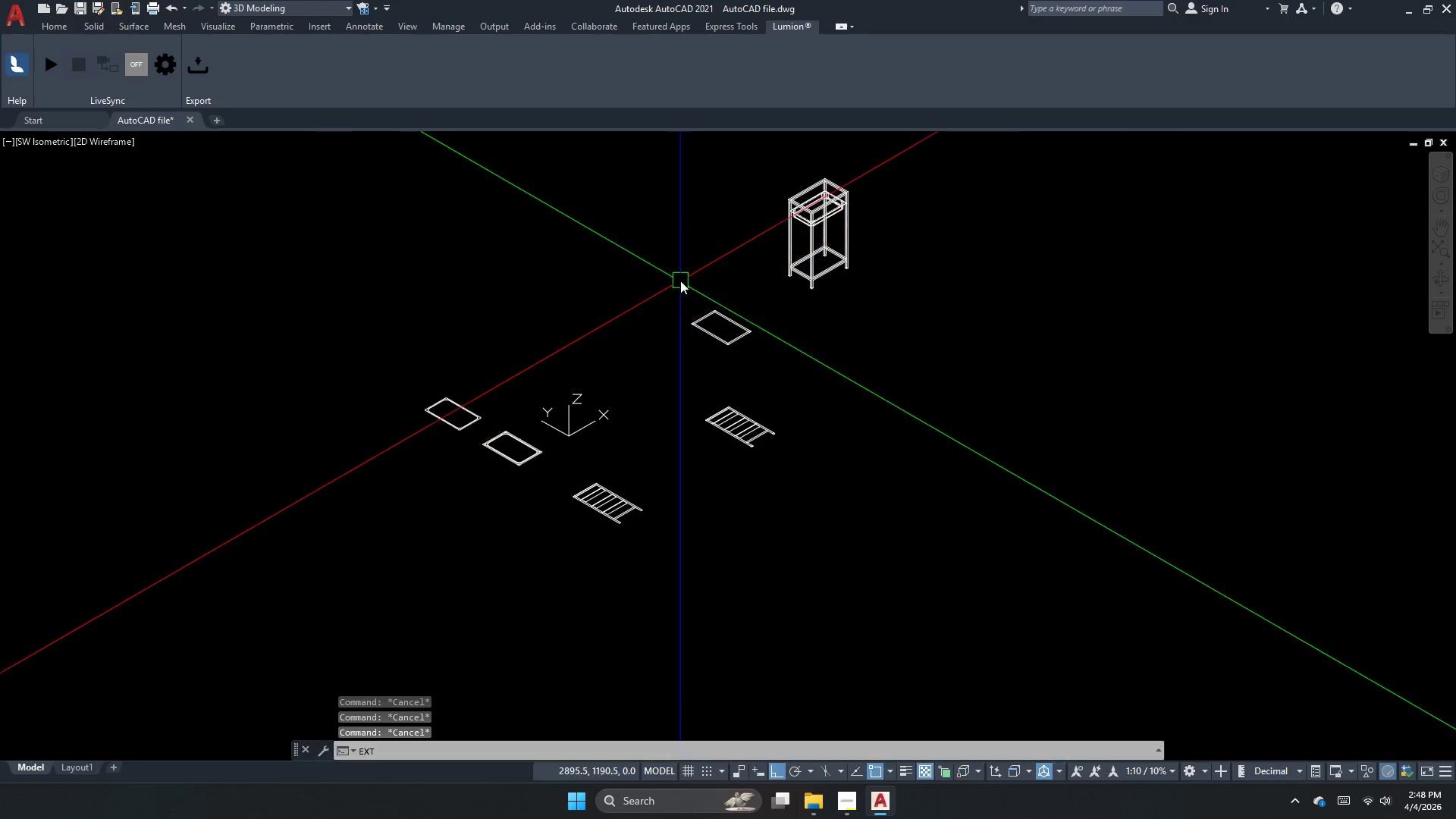 
key(Space)
 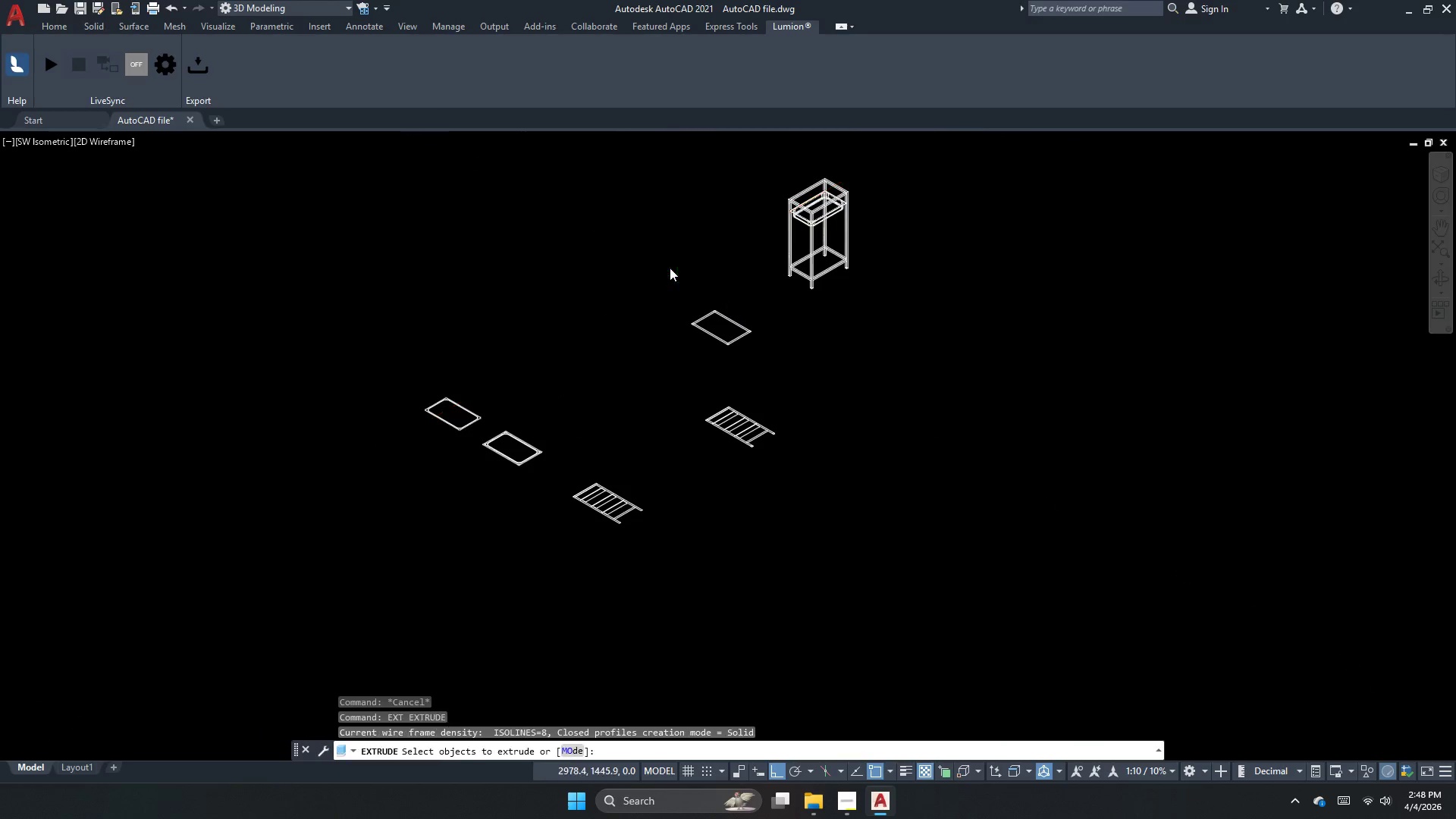 
left_click_drag(start_coordinate=[676, 312], to_coordinate=[705, 384])
 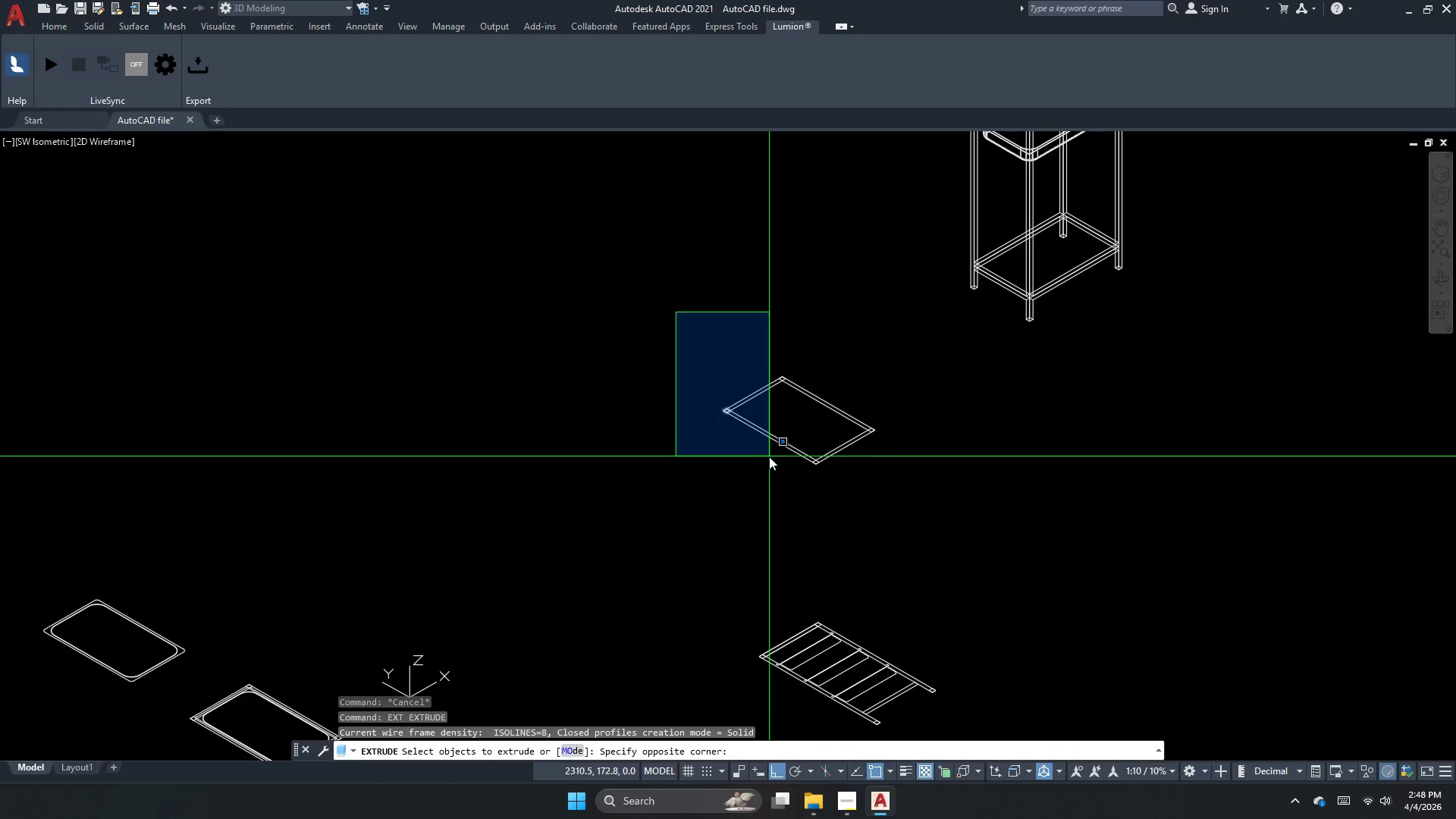 
left_click_drag(start_coordinate=[769, 457], to_coordinate=[748, 403])
 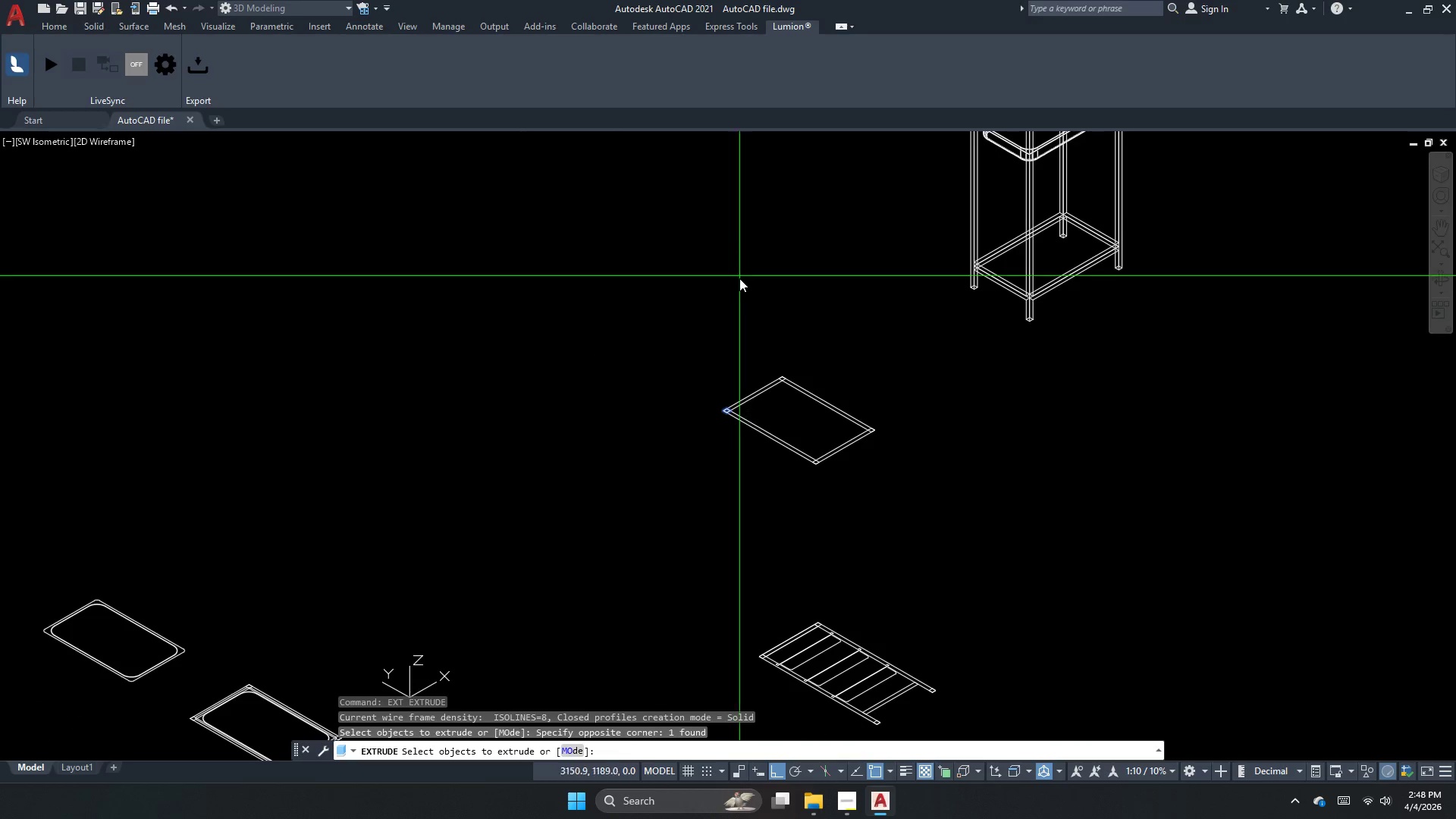 
scroll: coordinate [670, 268], scroll_direction: up, amount: 2.0
 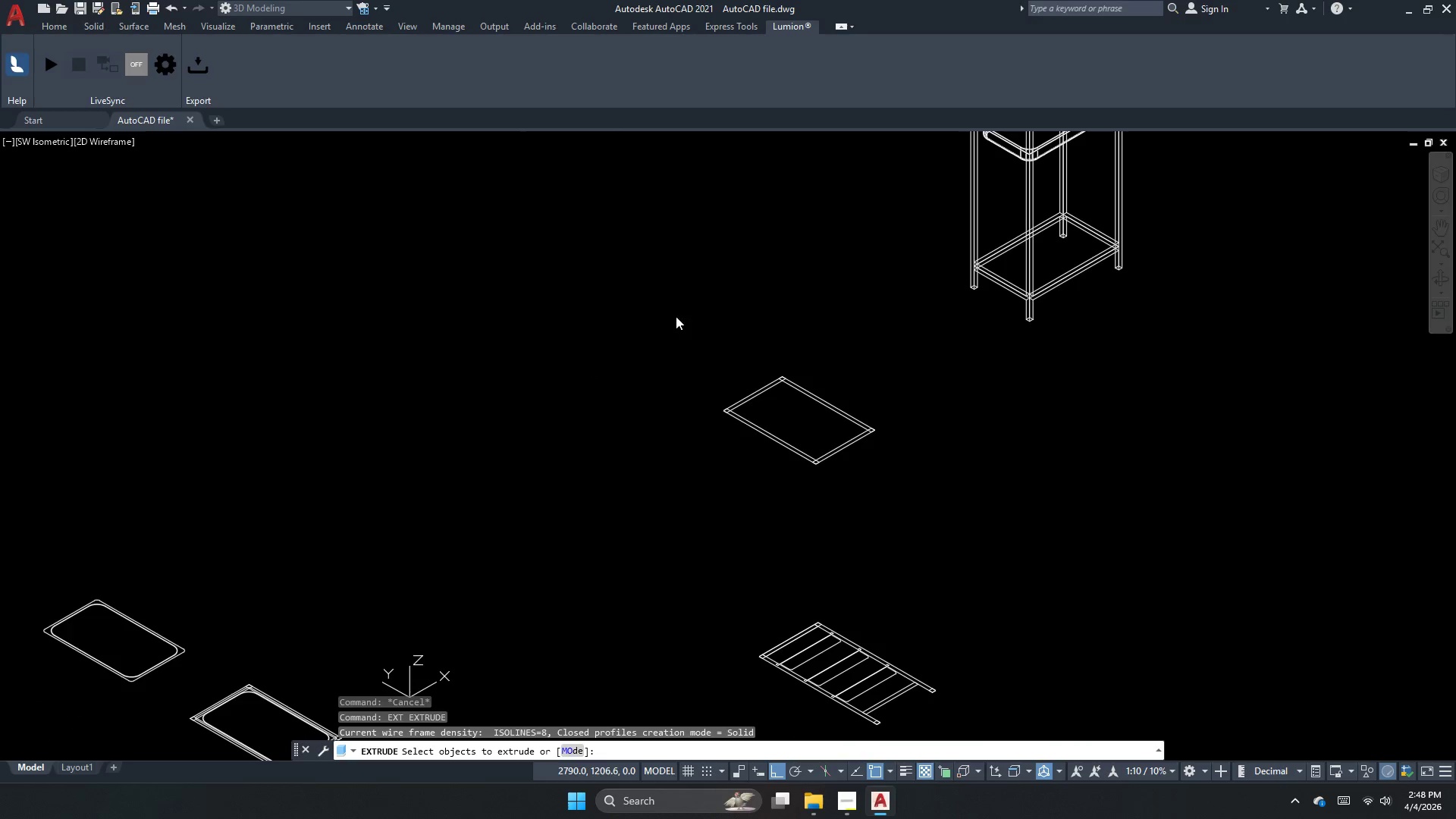 
left_click_drag(start_coordinate=[739, 276], to_coordinate=[800, 356])
 